 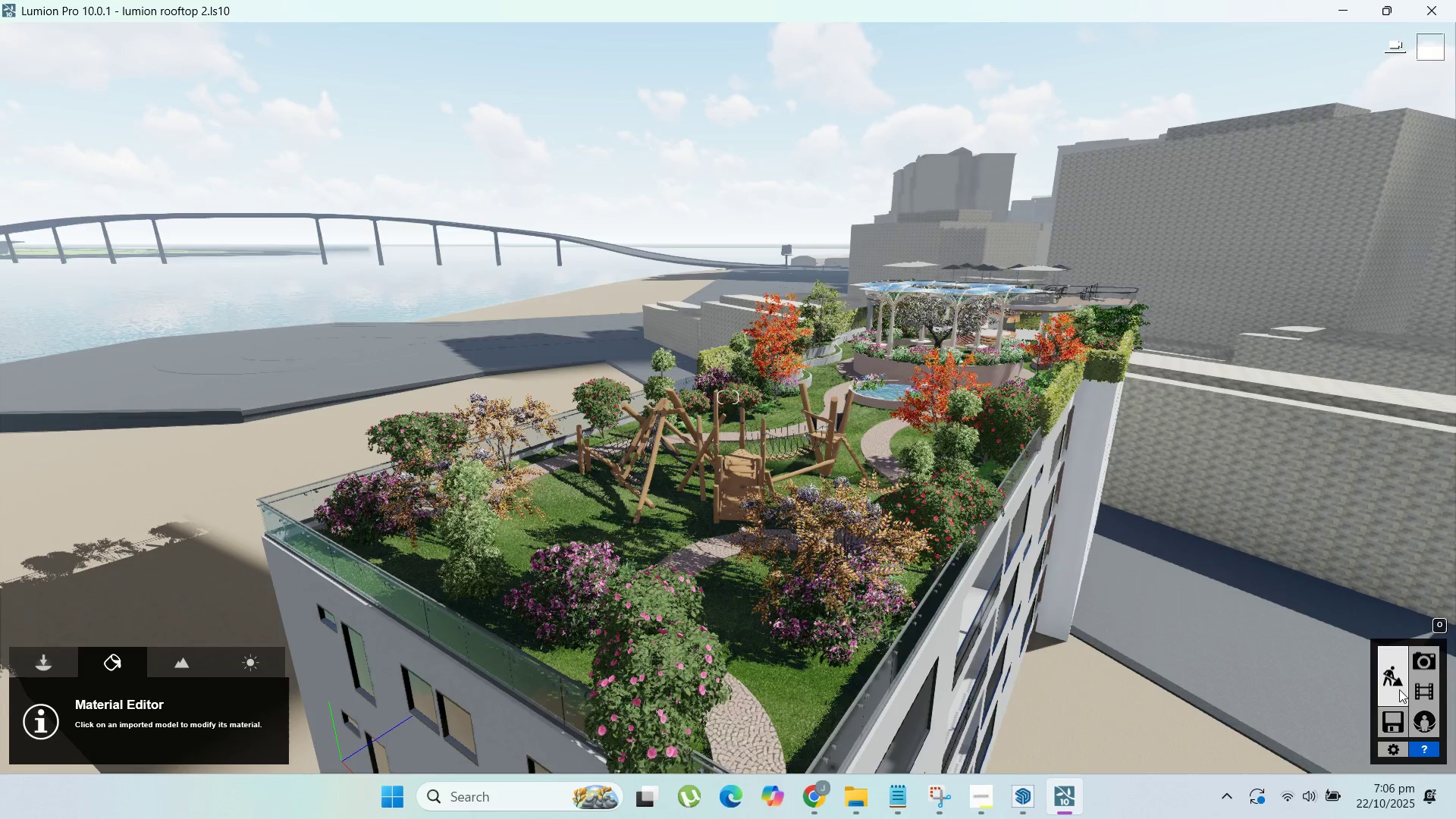 
double_click([1429, 667])
 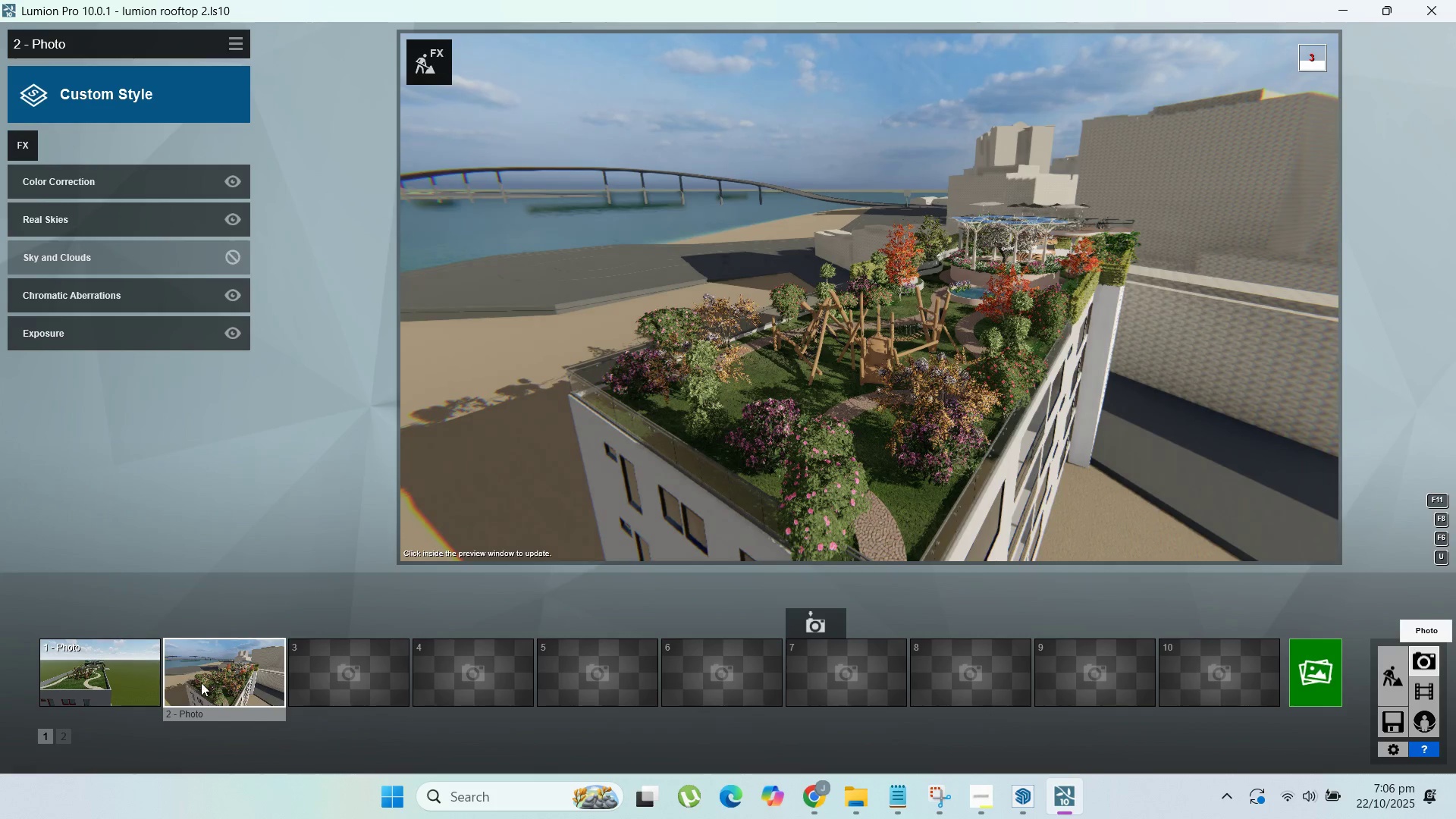 
double_click([202, 682])
 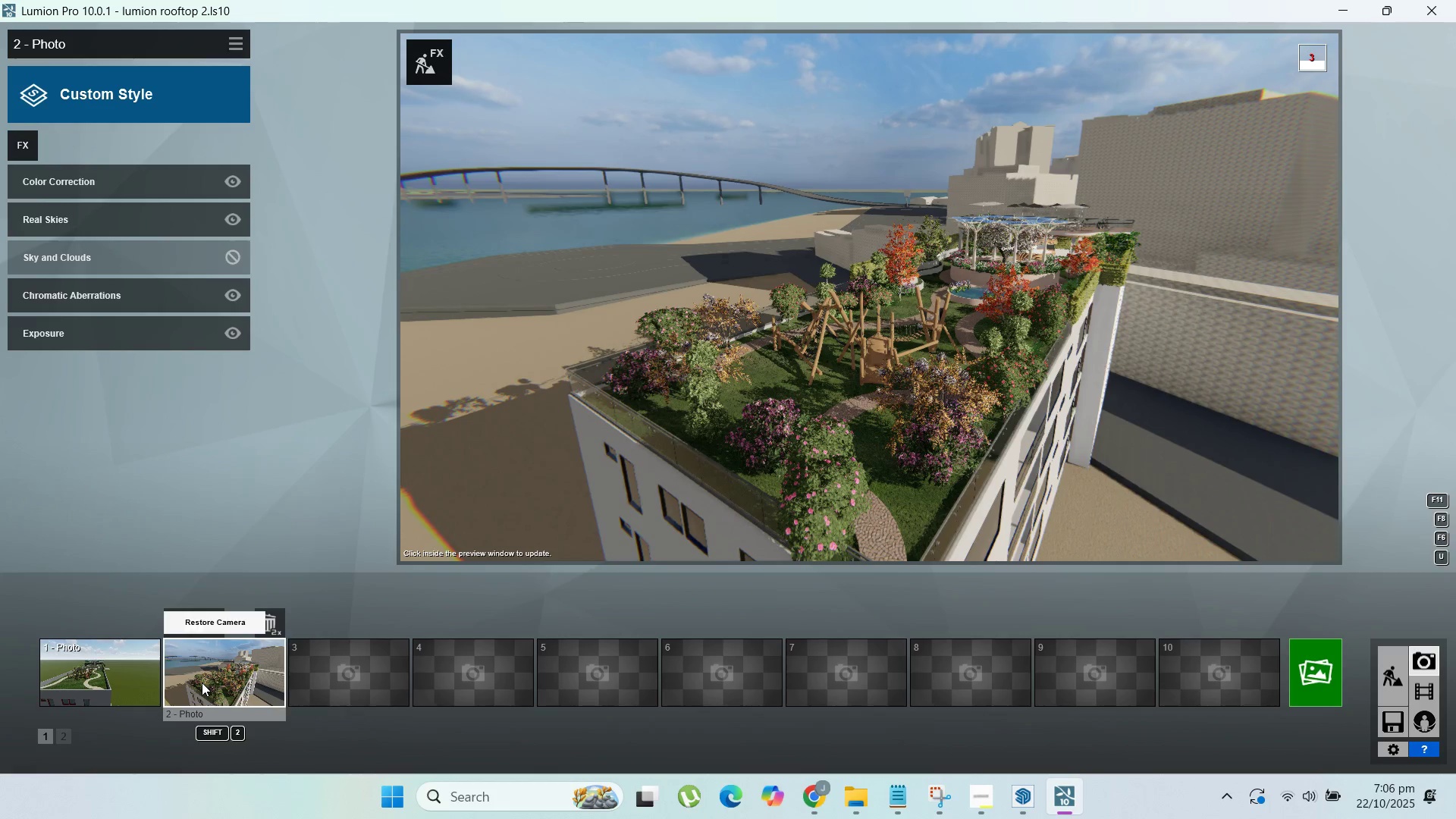 
triple_click([202, 682])
 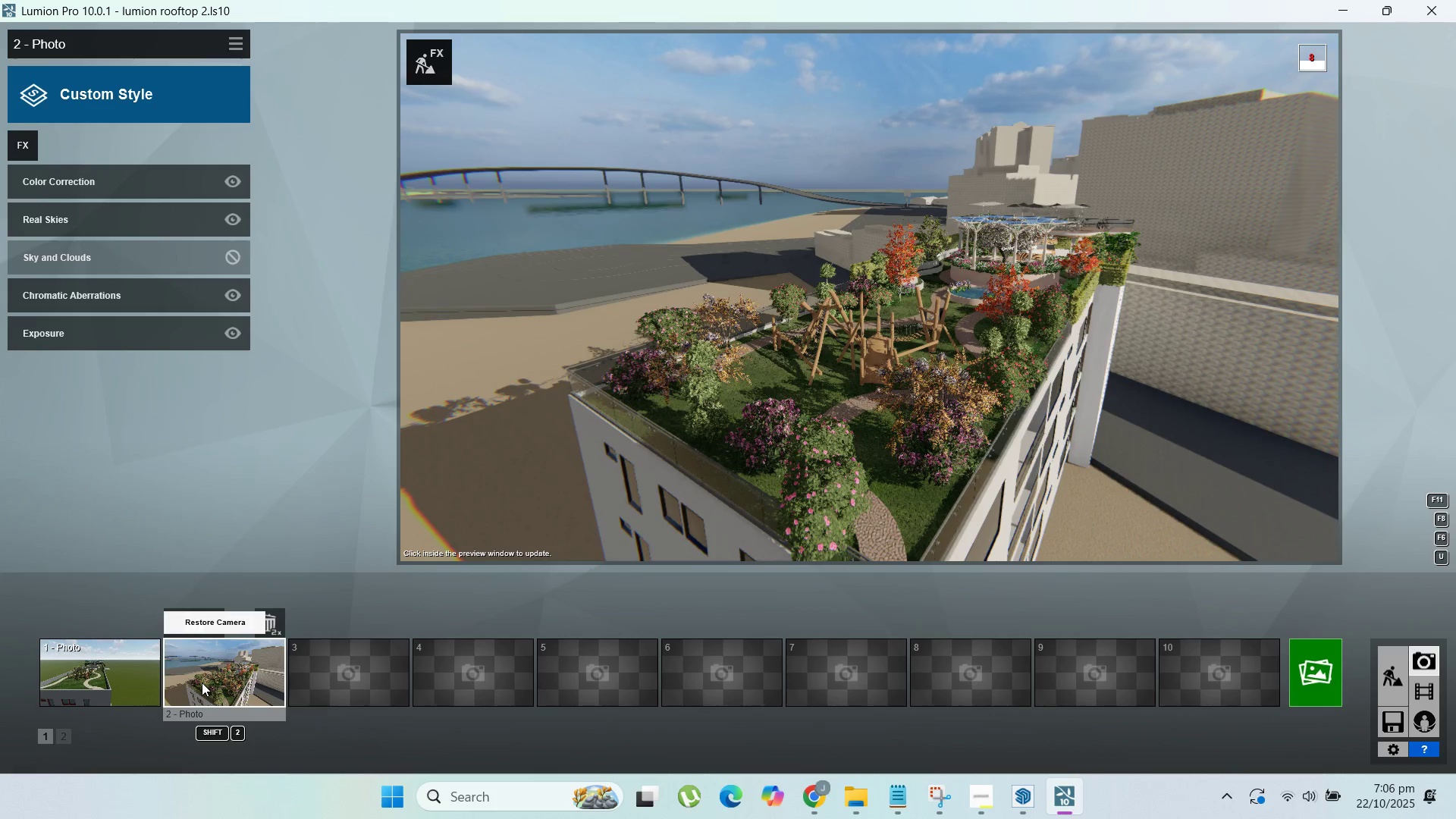 
left_click([202, 682])
 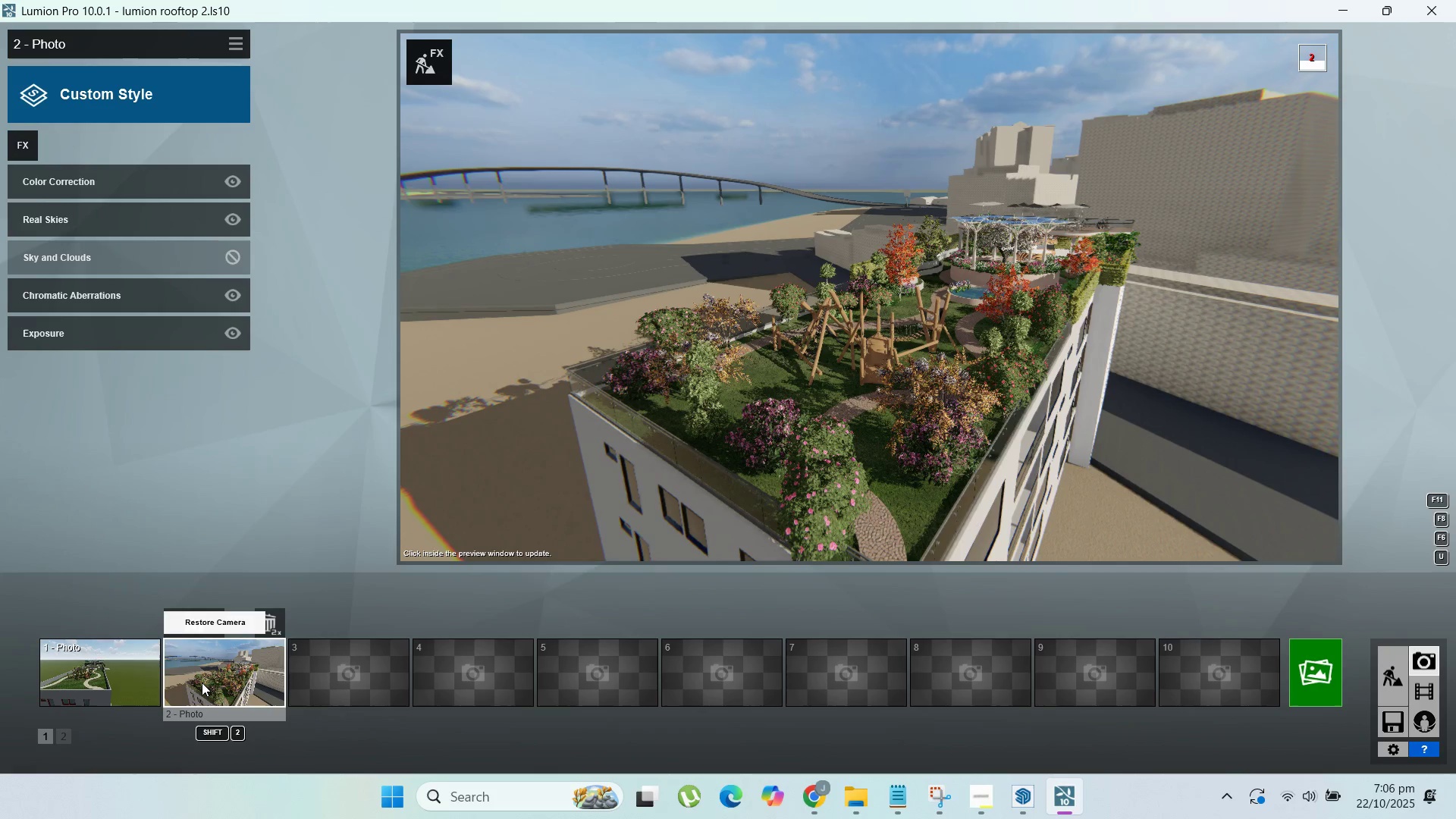 
left_click([202, 682])
 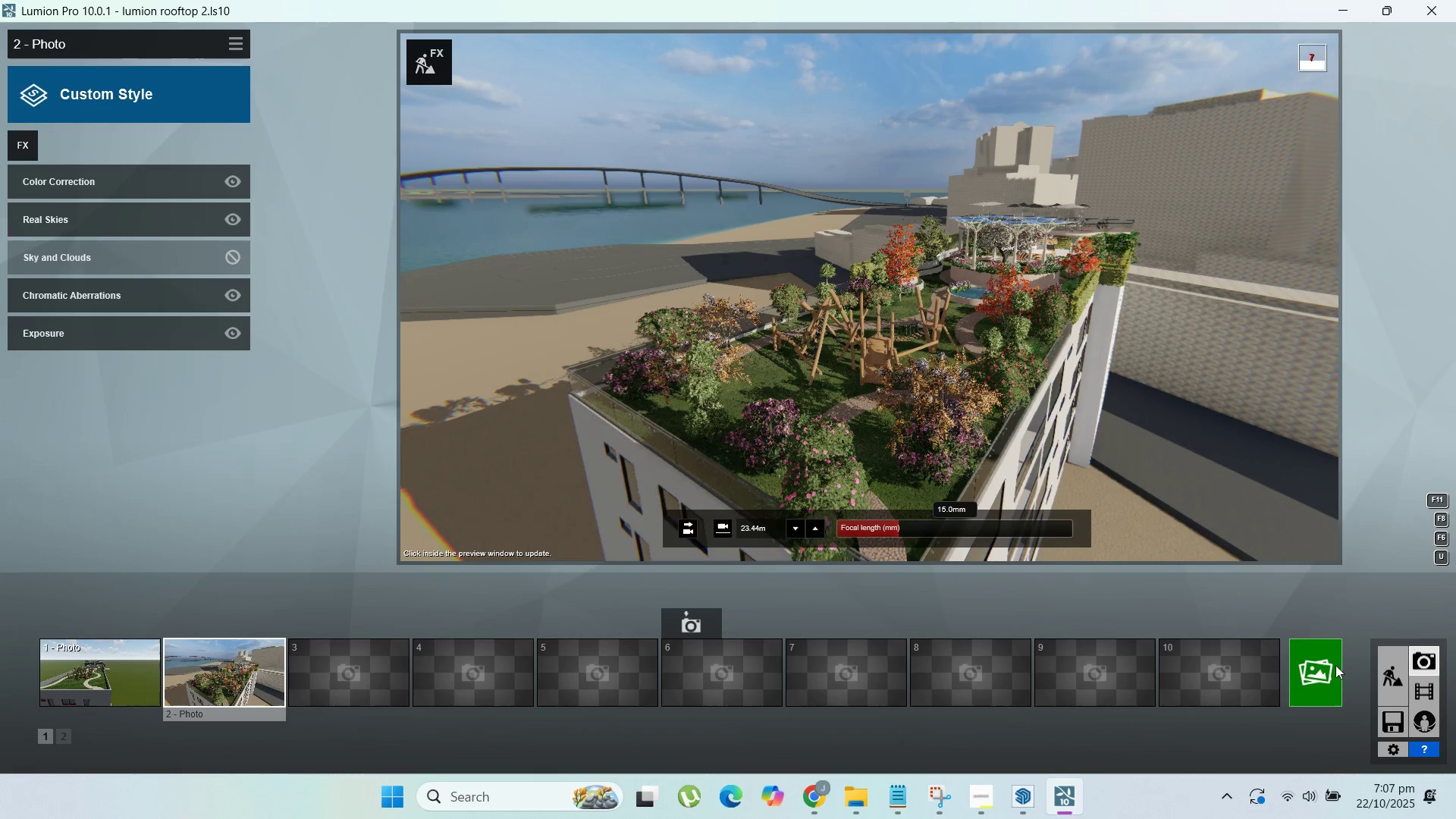 
wait(13.7)
 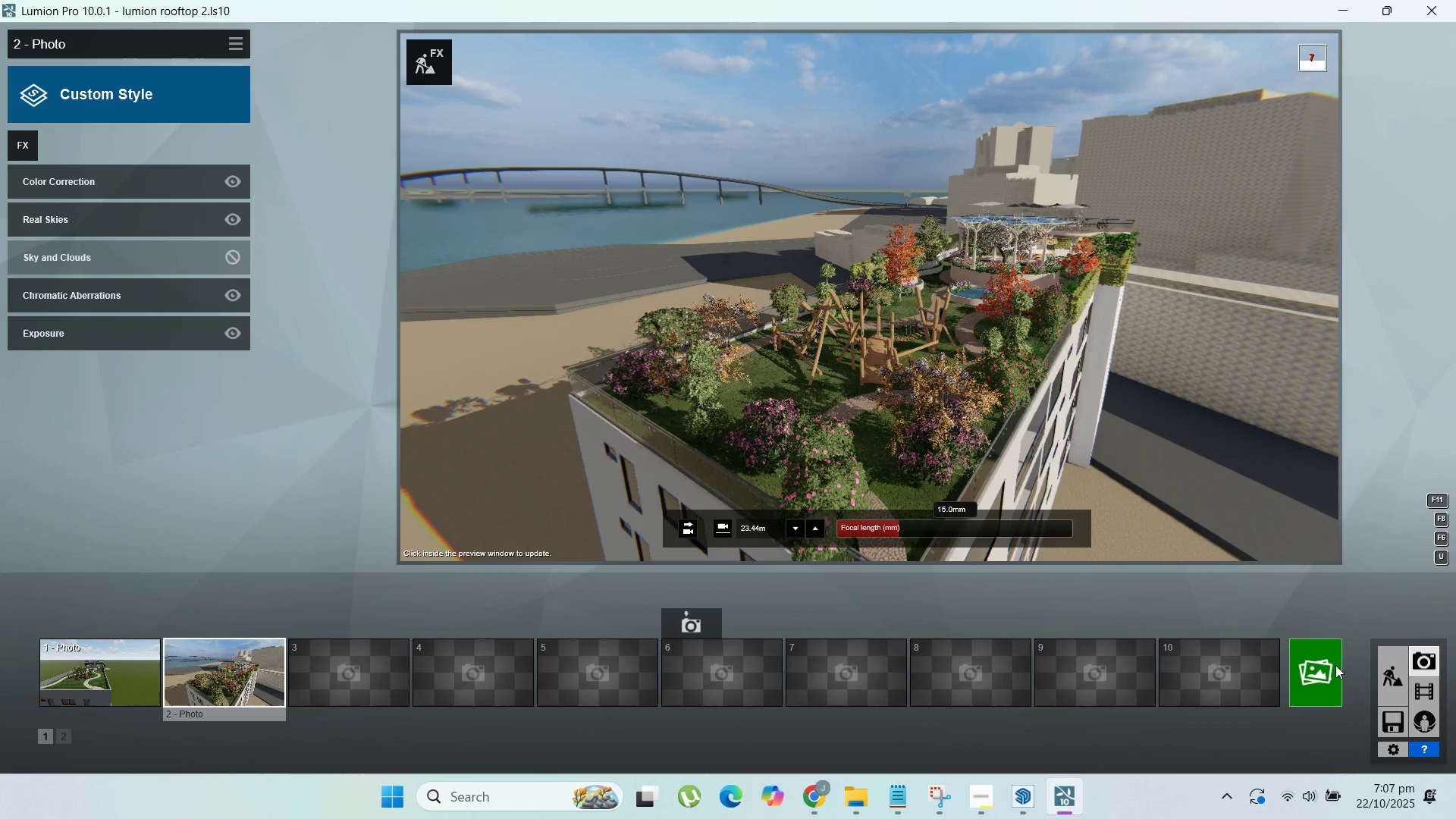 
double_click([1392, 682])
 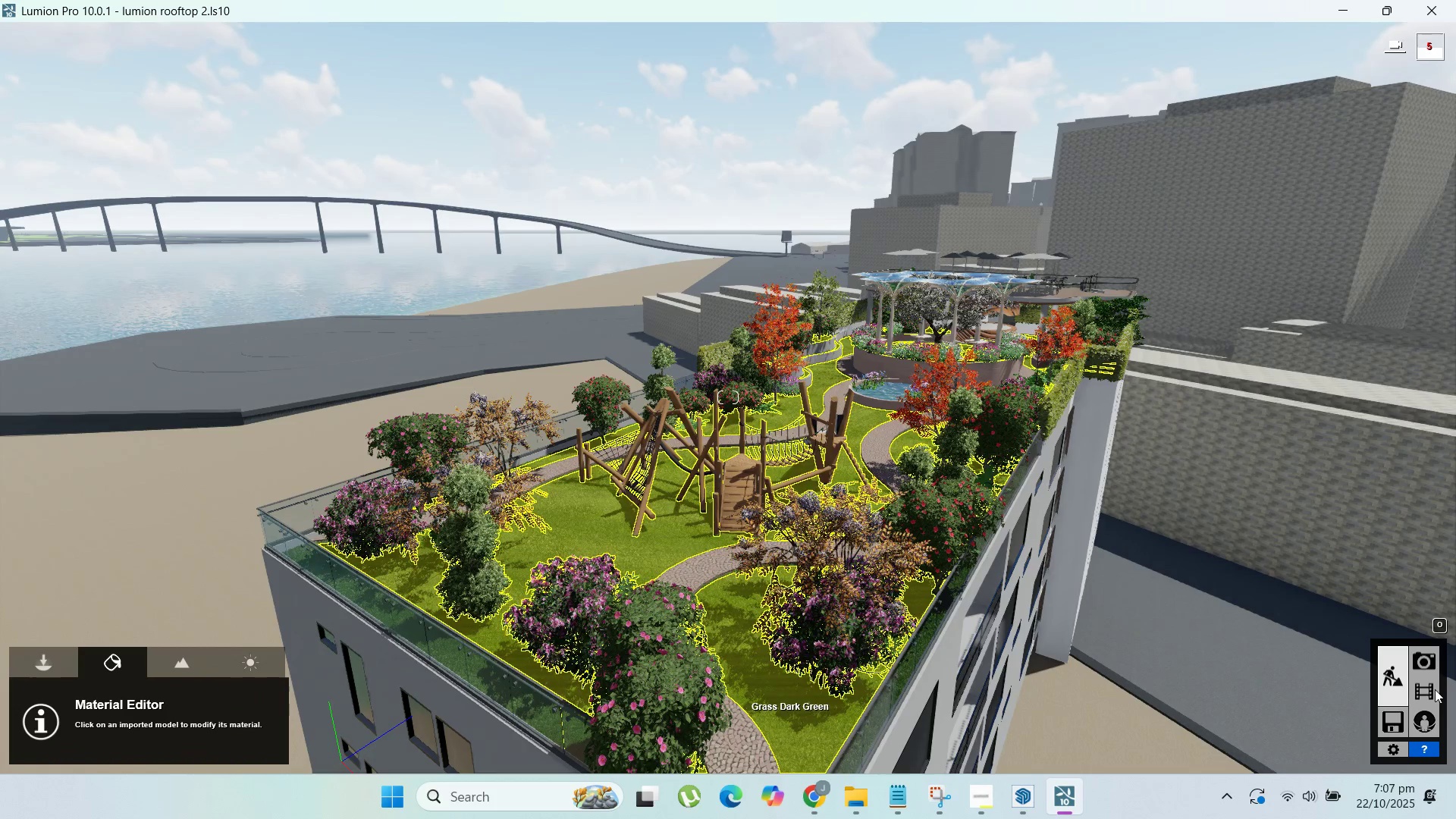 
mouse_move([1387, 688])
 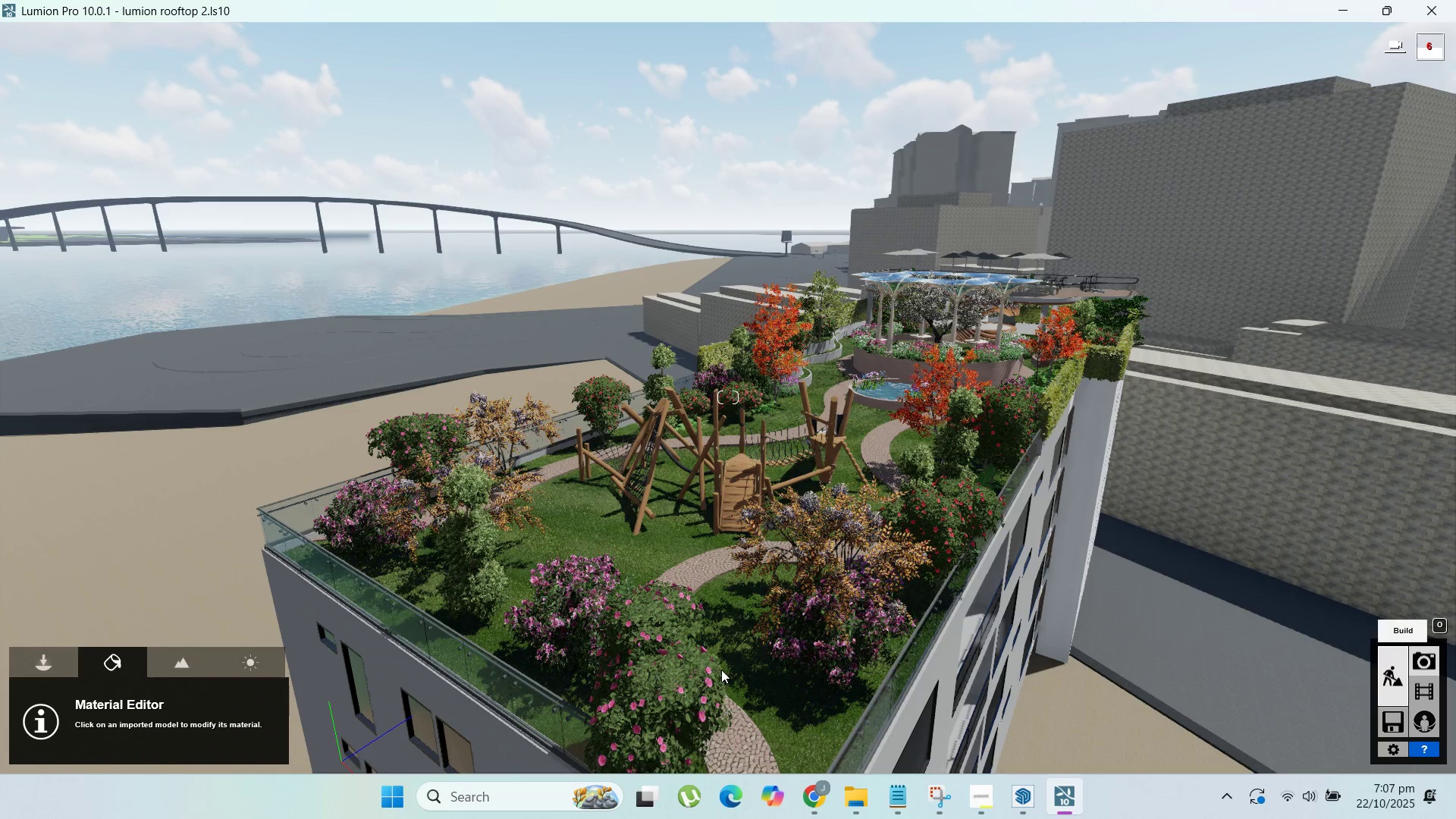 
wait(6.38)
 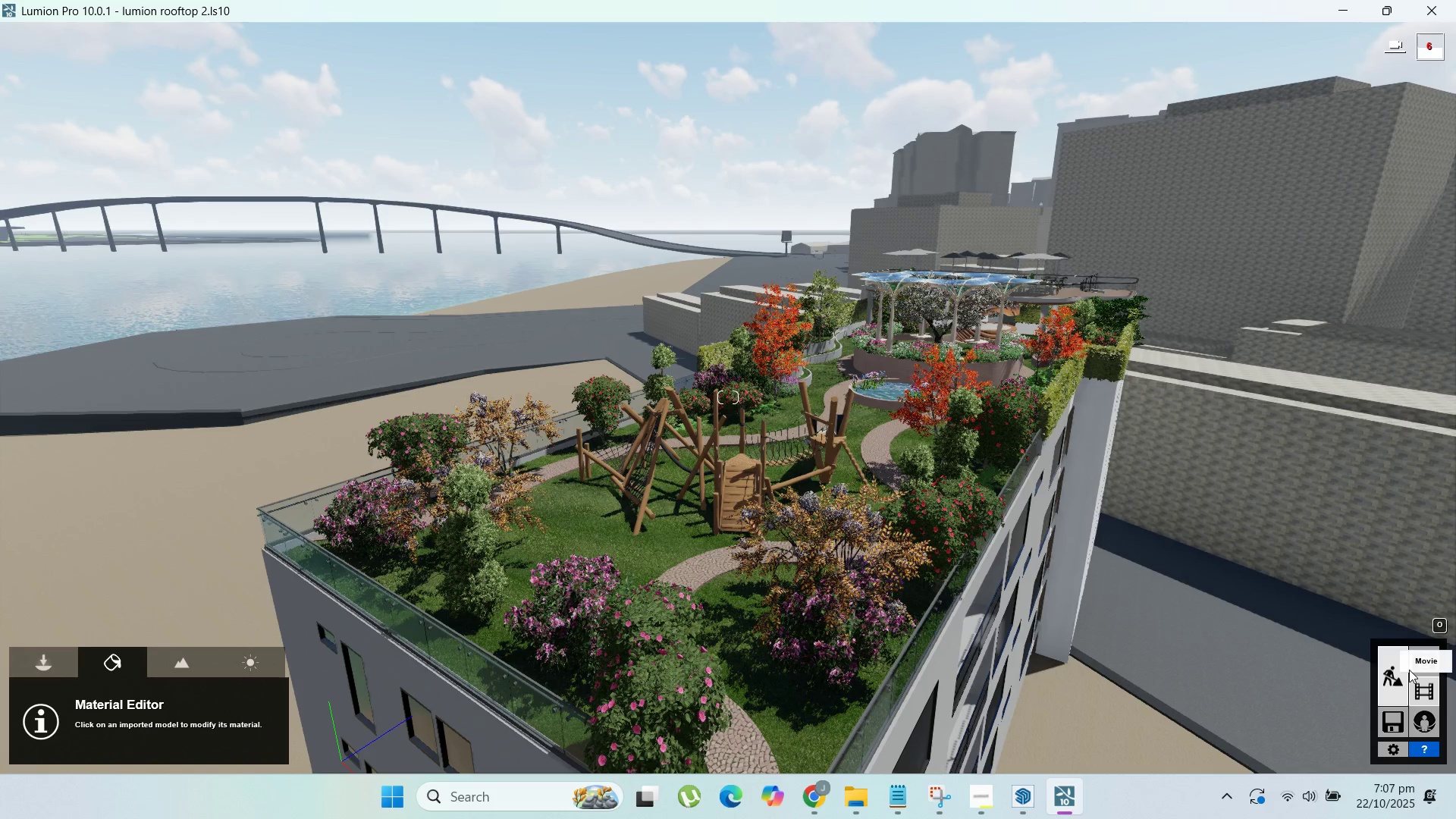 
double_click([1428, 670])
 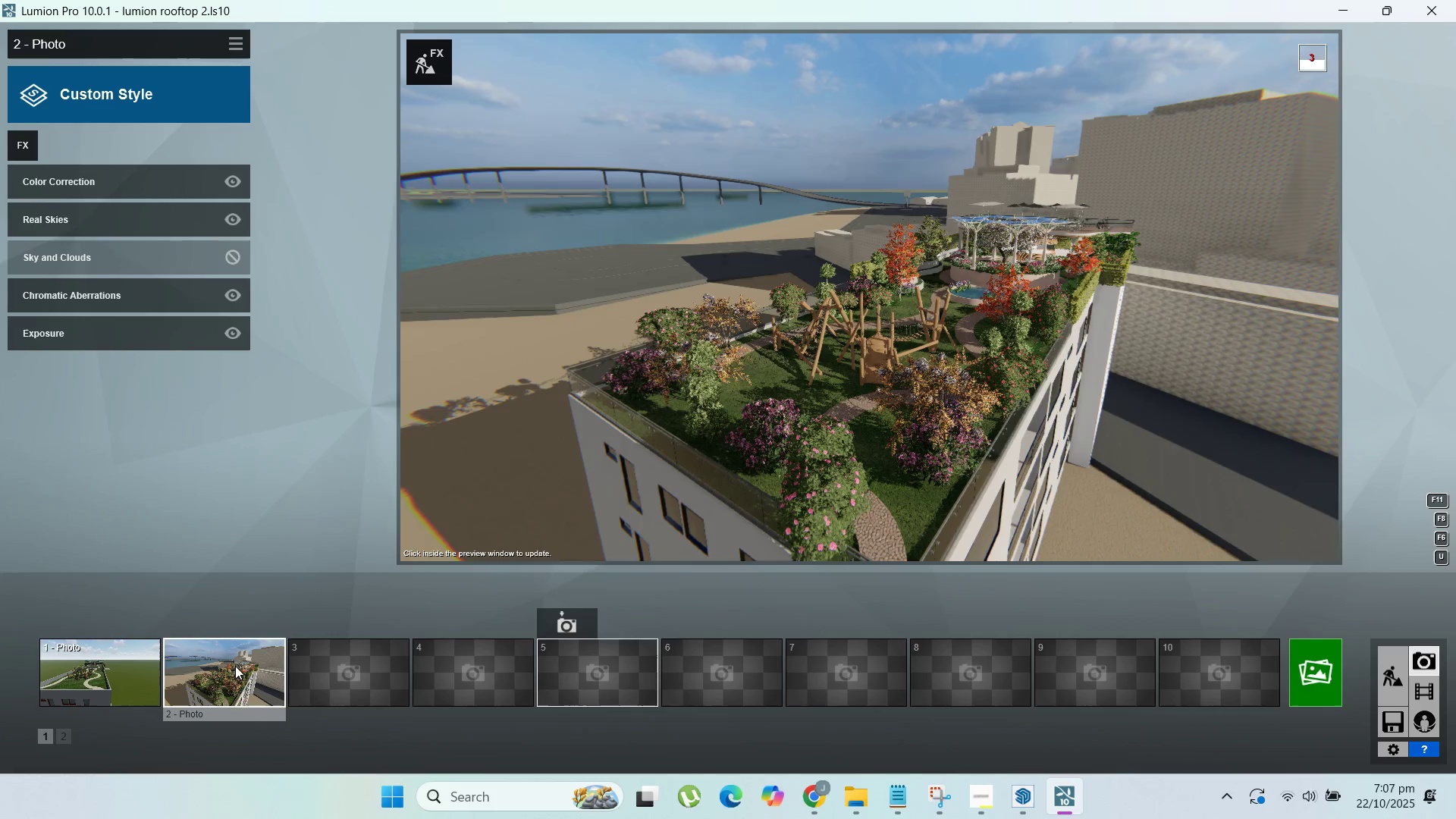 
double_click([234, 669])
 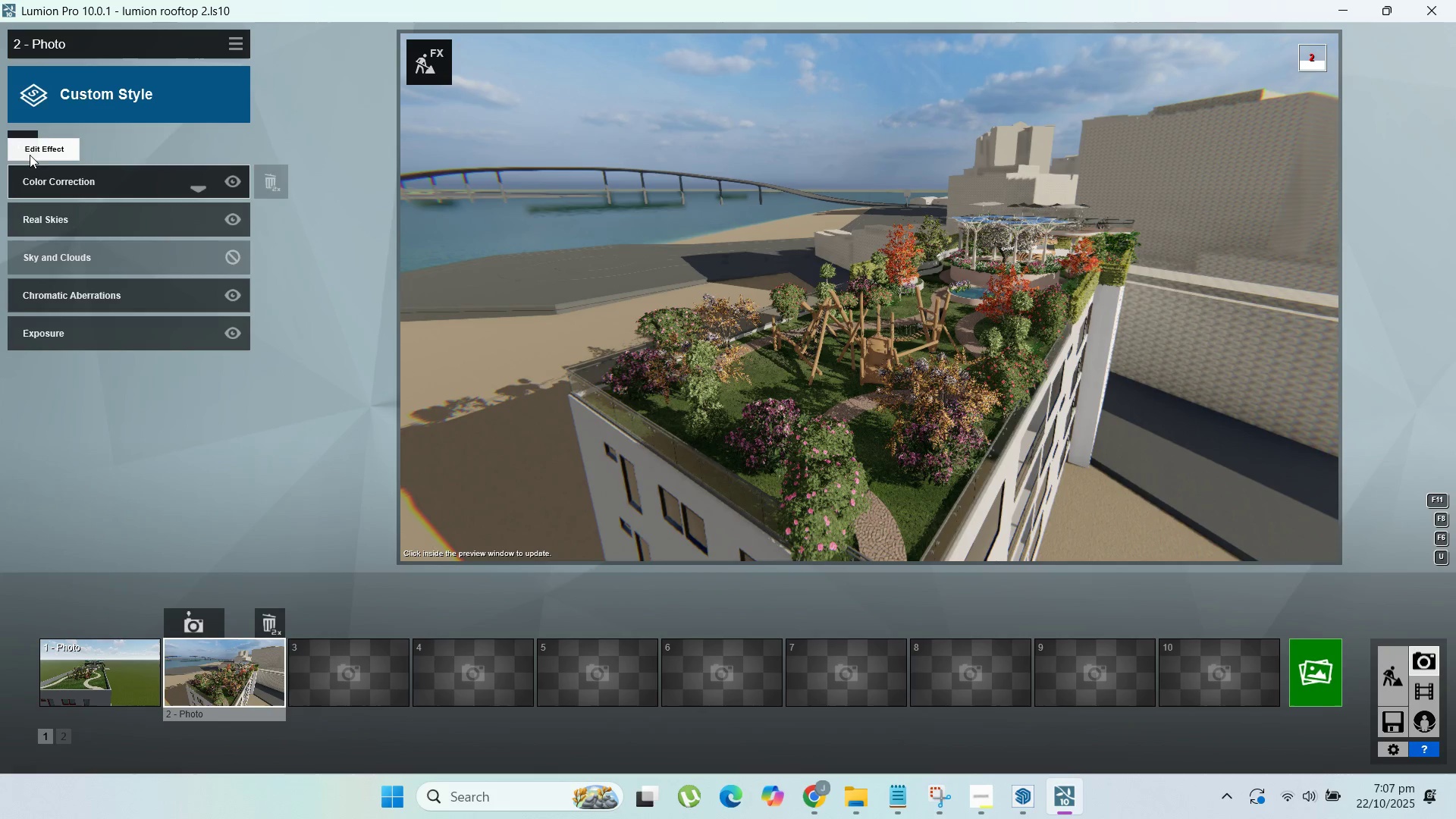 
left_click([29, 150])
 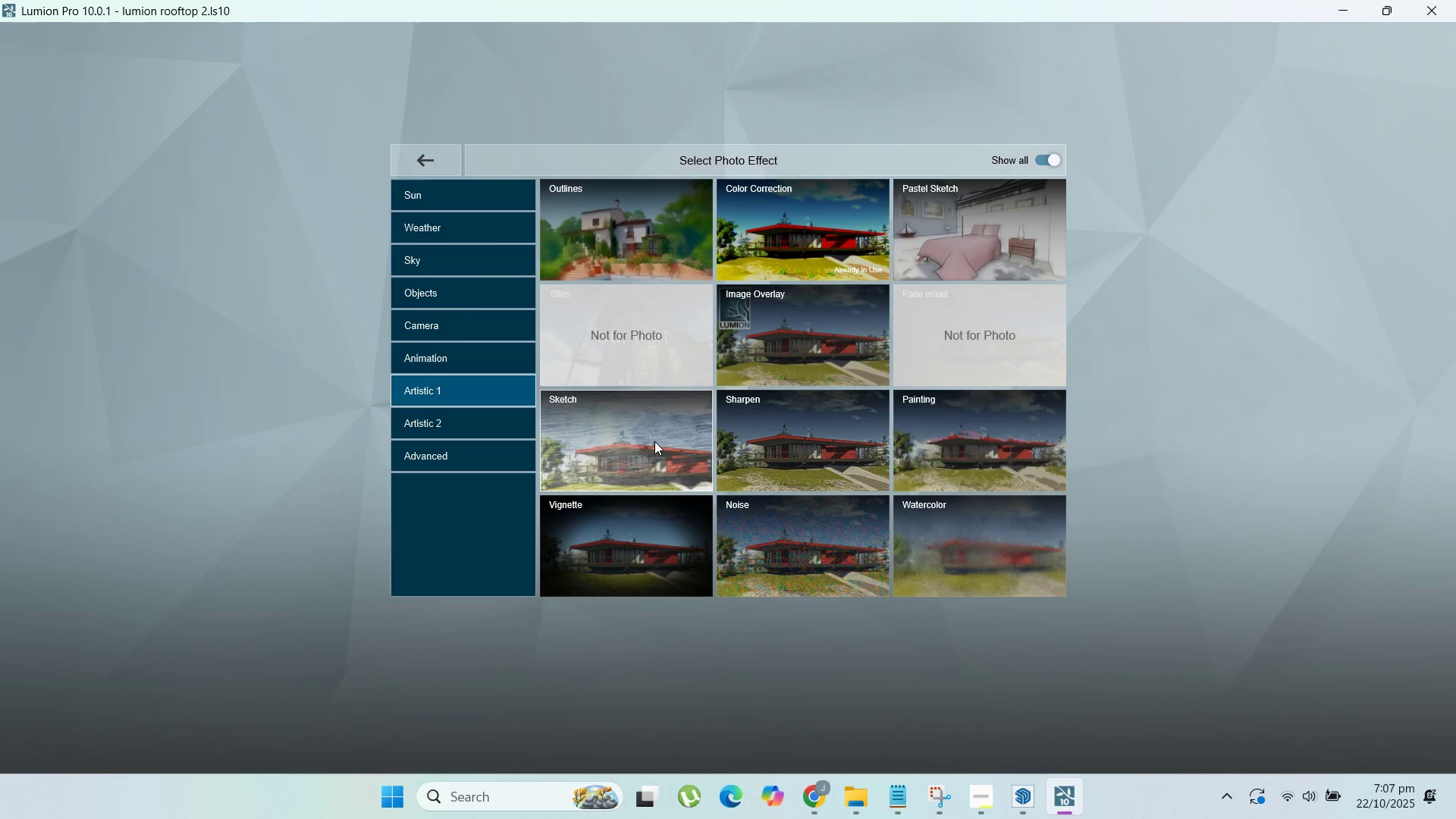 
left_click([468, 416])
 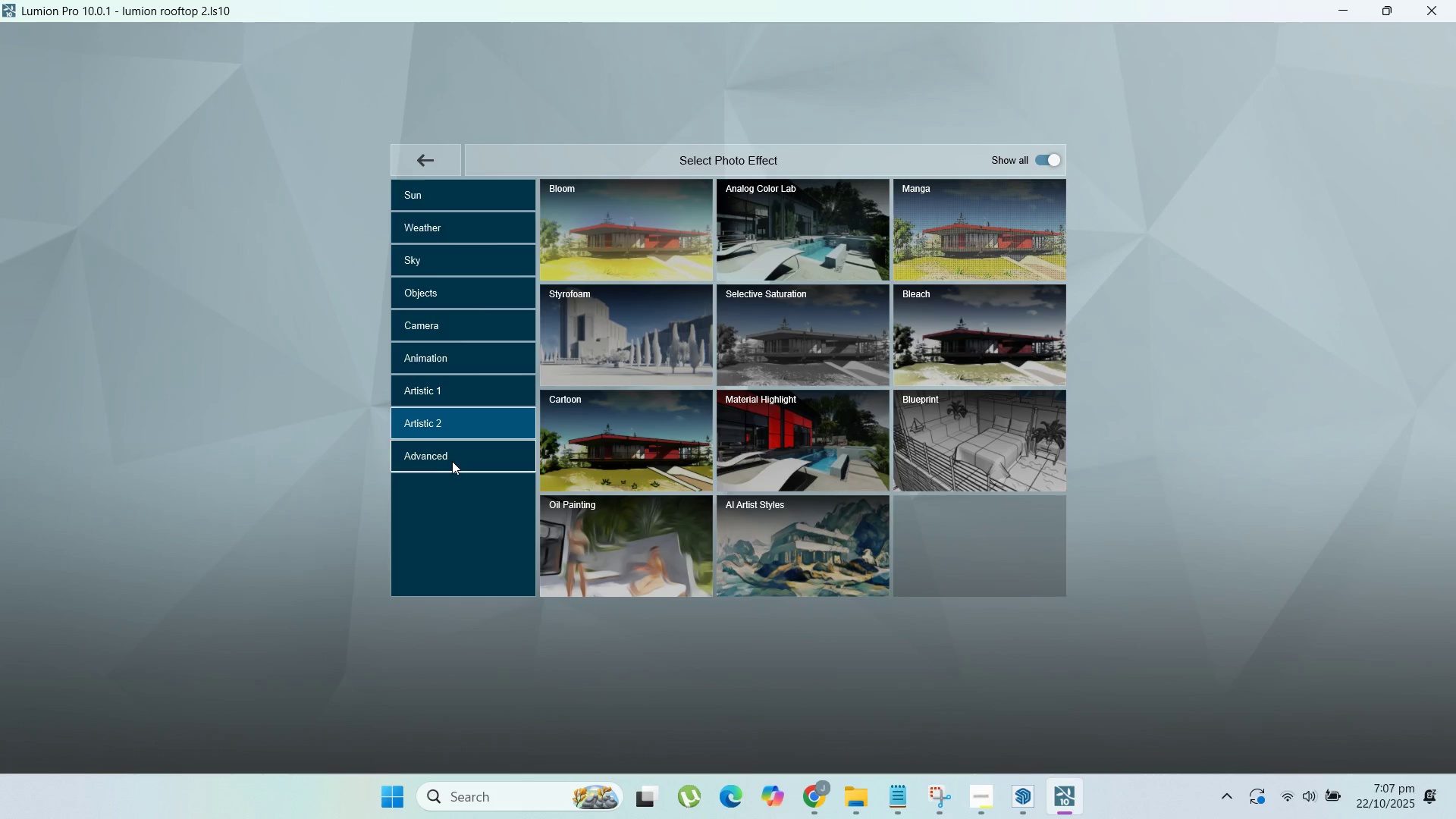 
left_click([452, 461])
 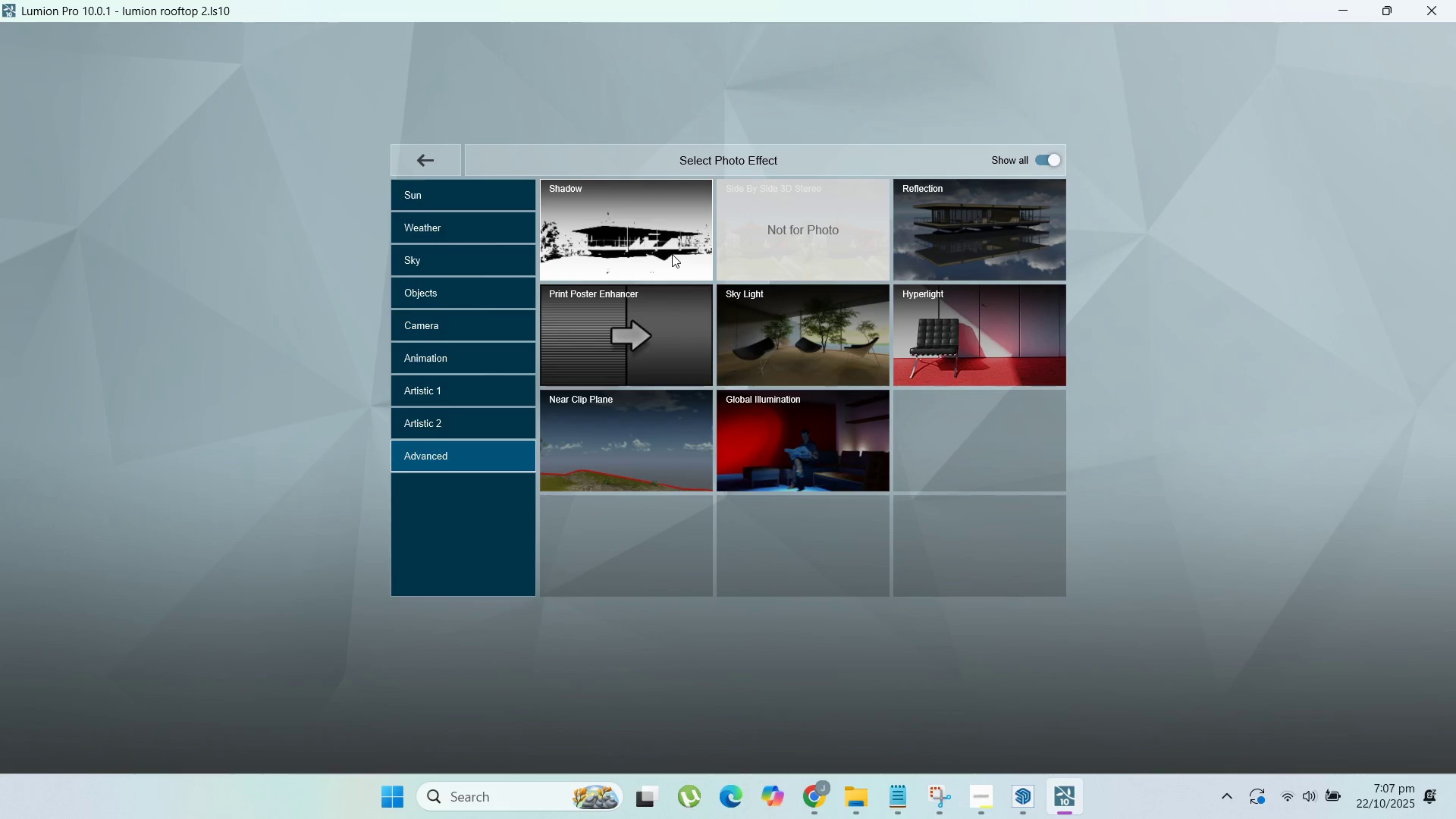 
wait(9.47)
 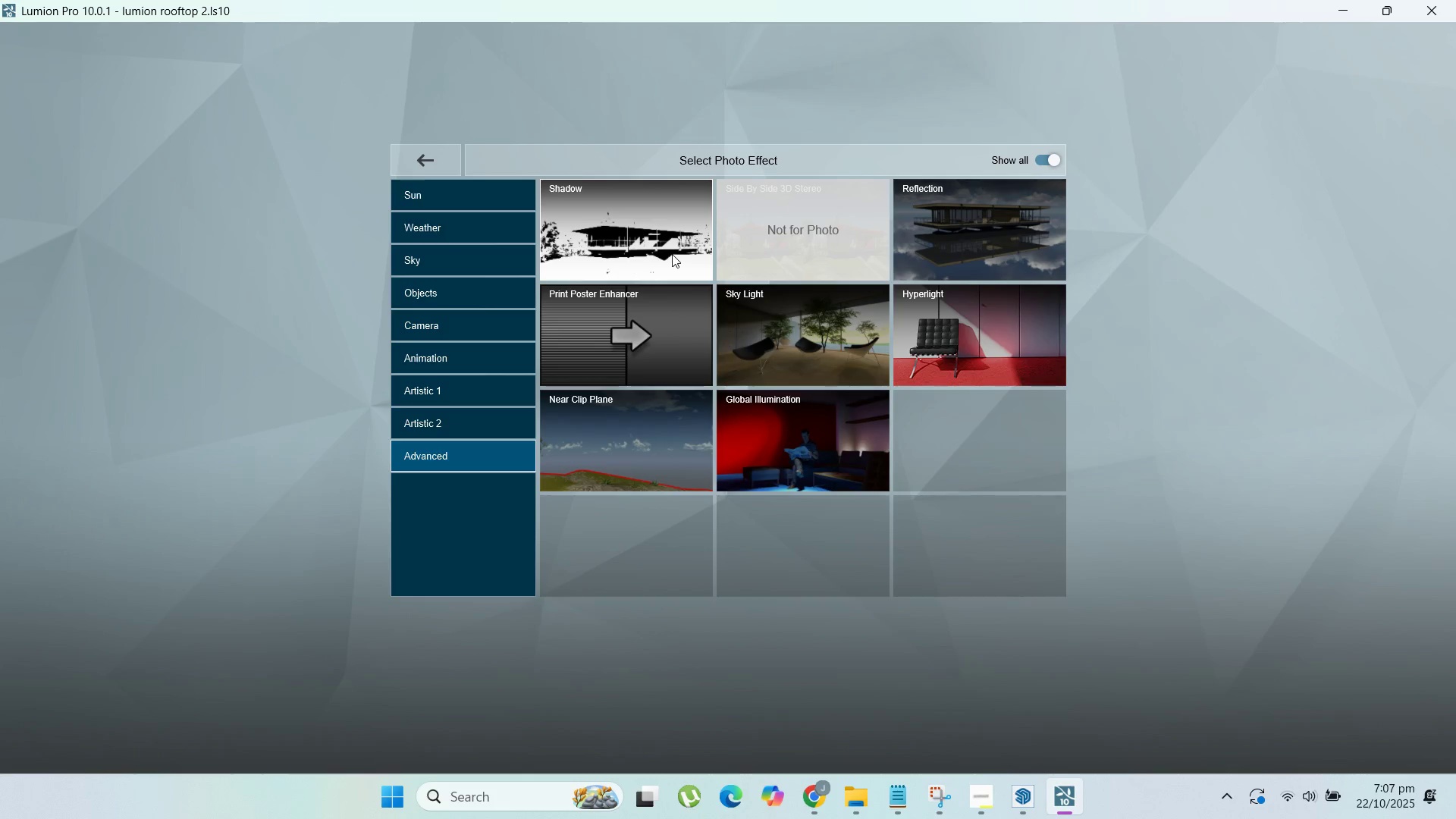 
left_click([643, 246])
 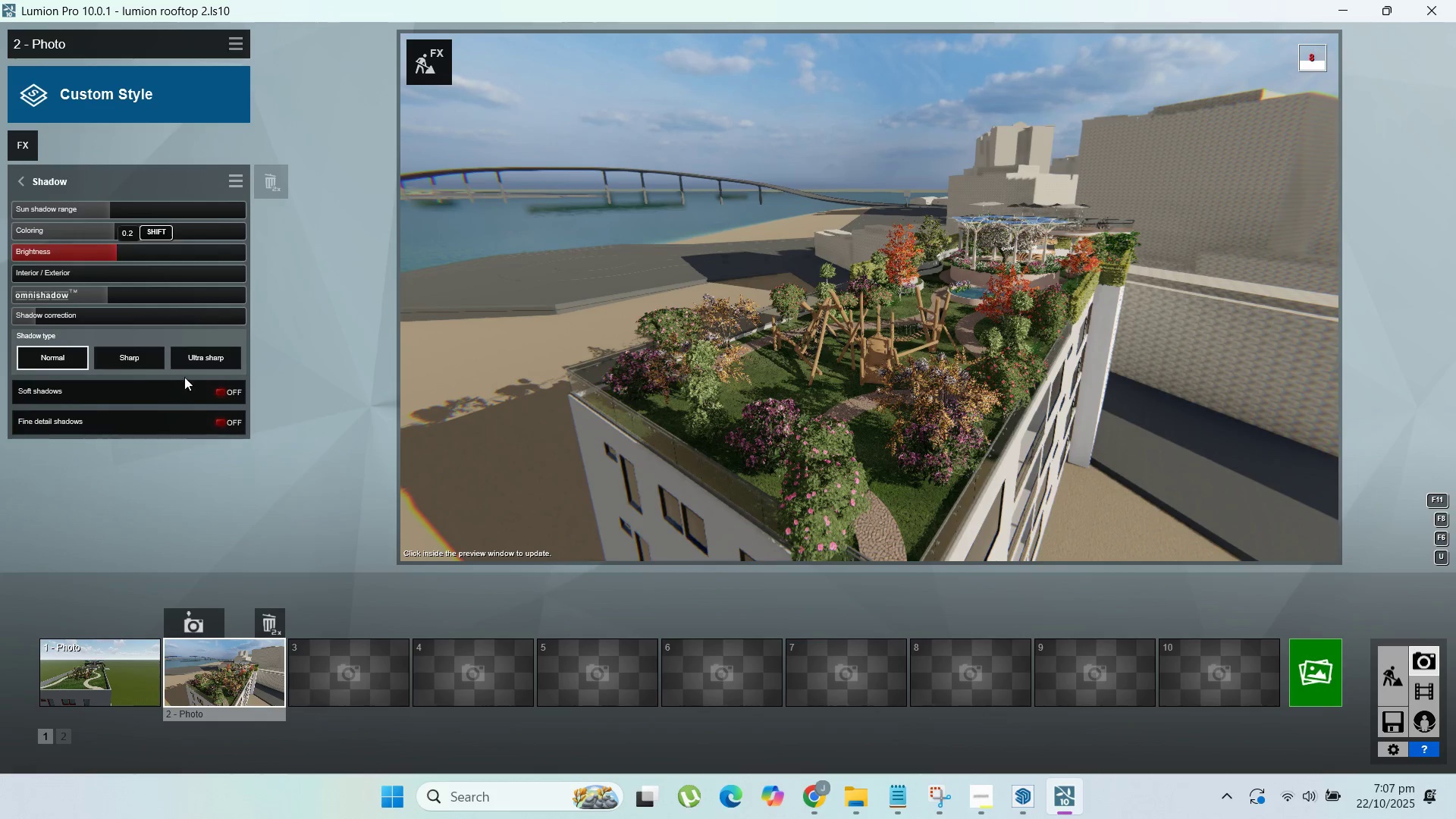 
left_click([221, 389])
 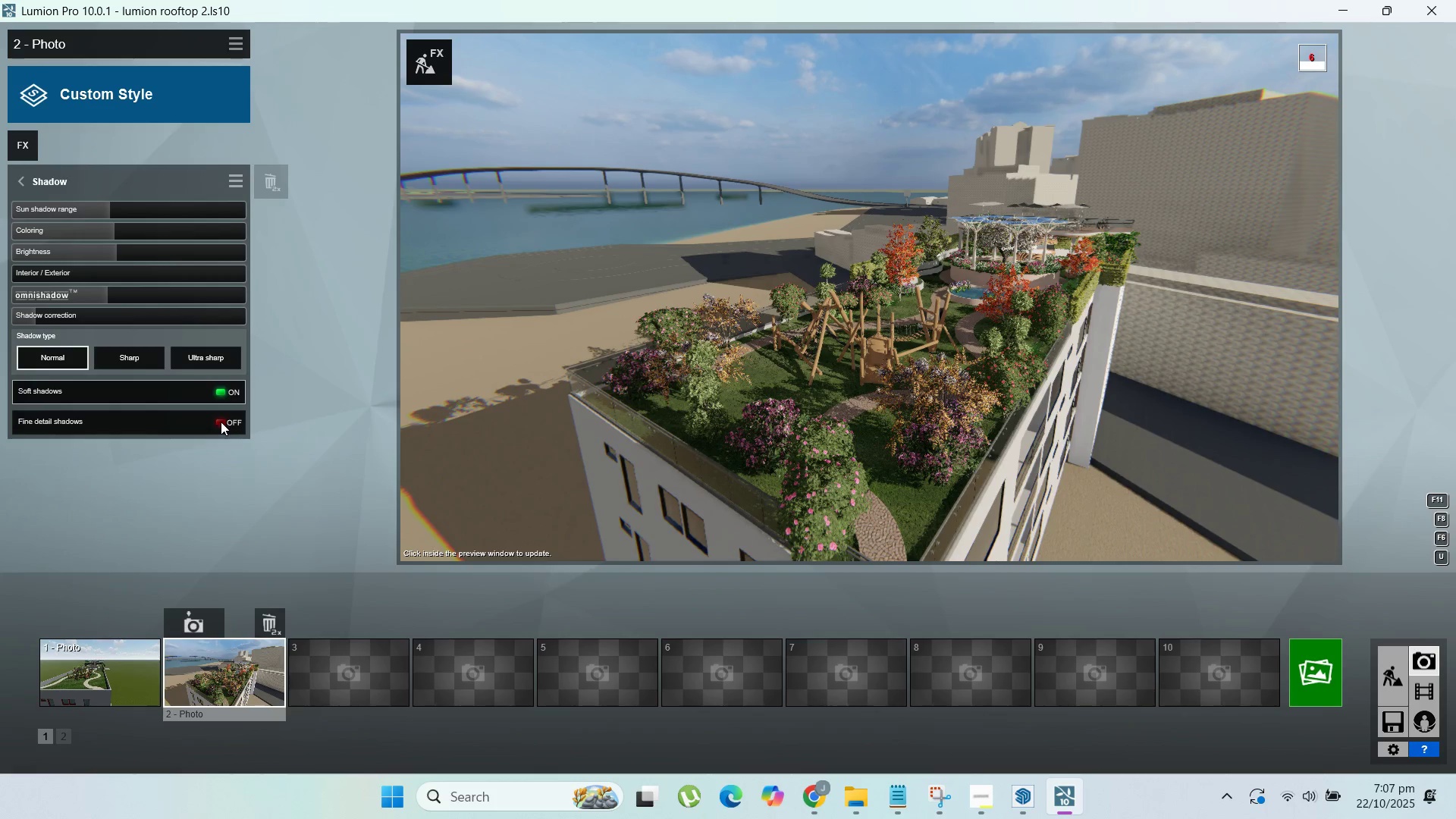 
left_click([221, 422])
 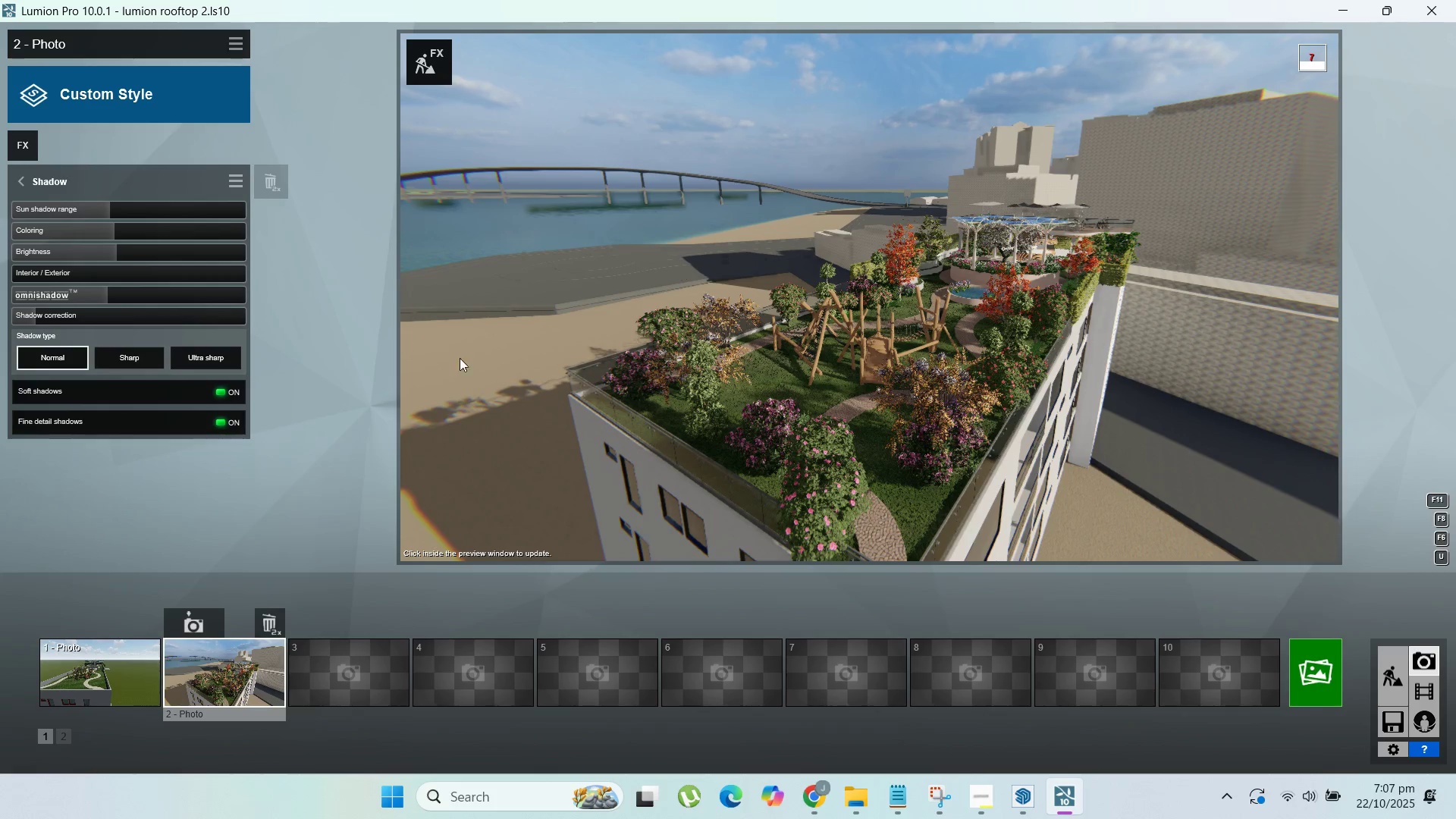 
wait(8.63)
 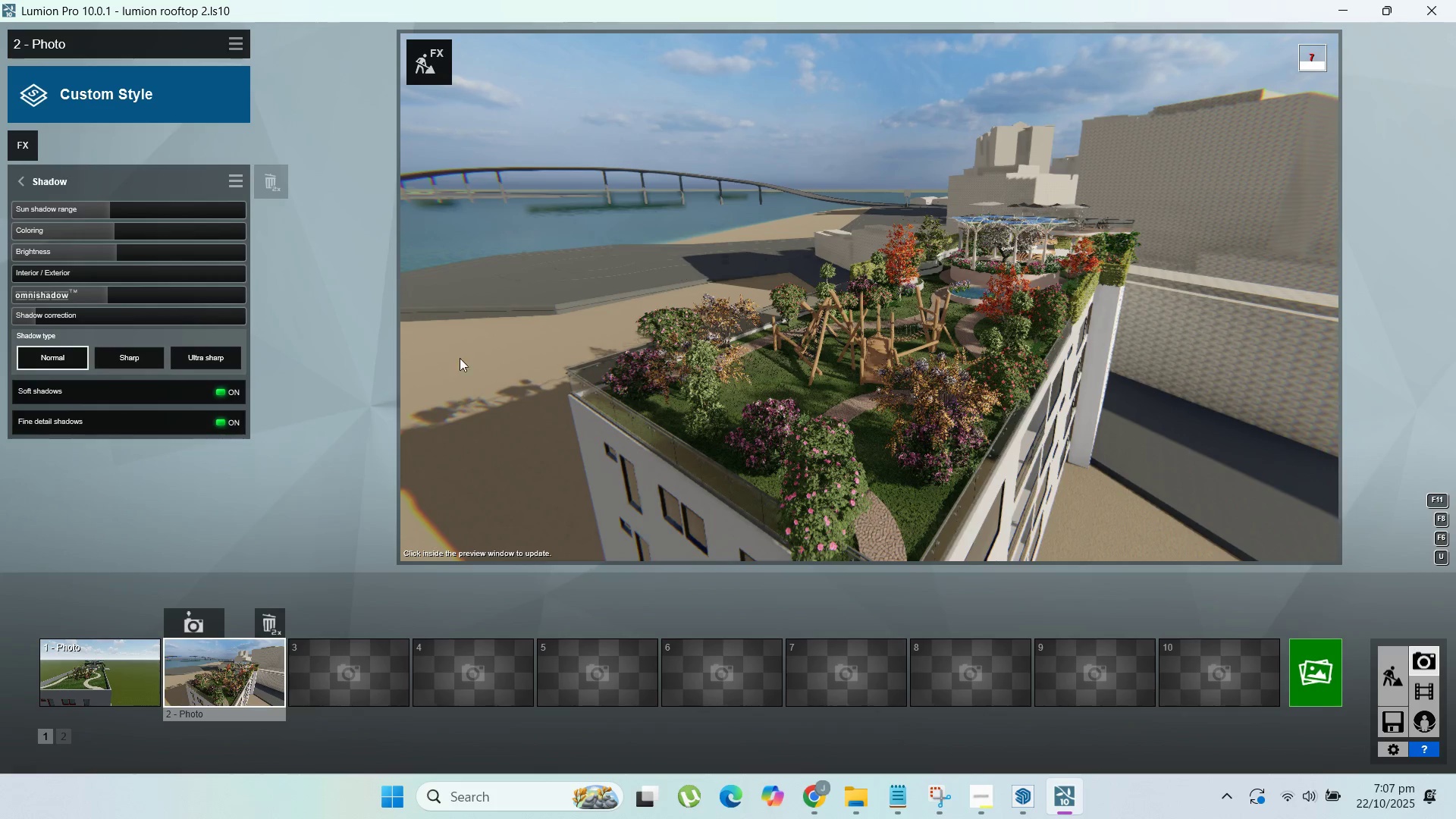 
mouse_move([1385, 703])
 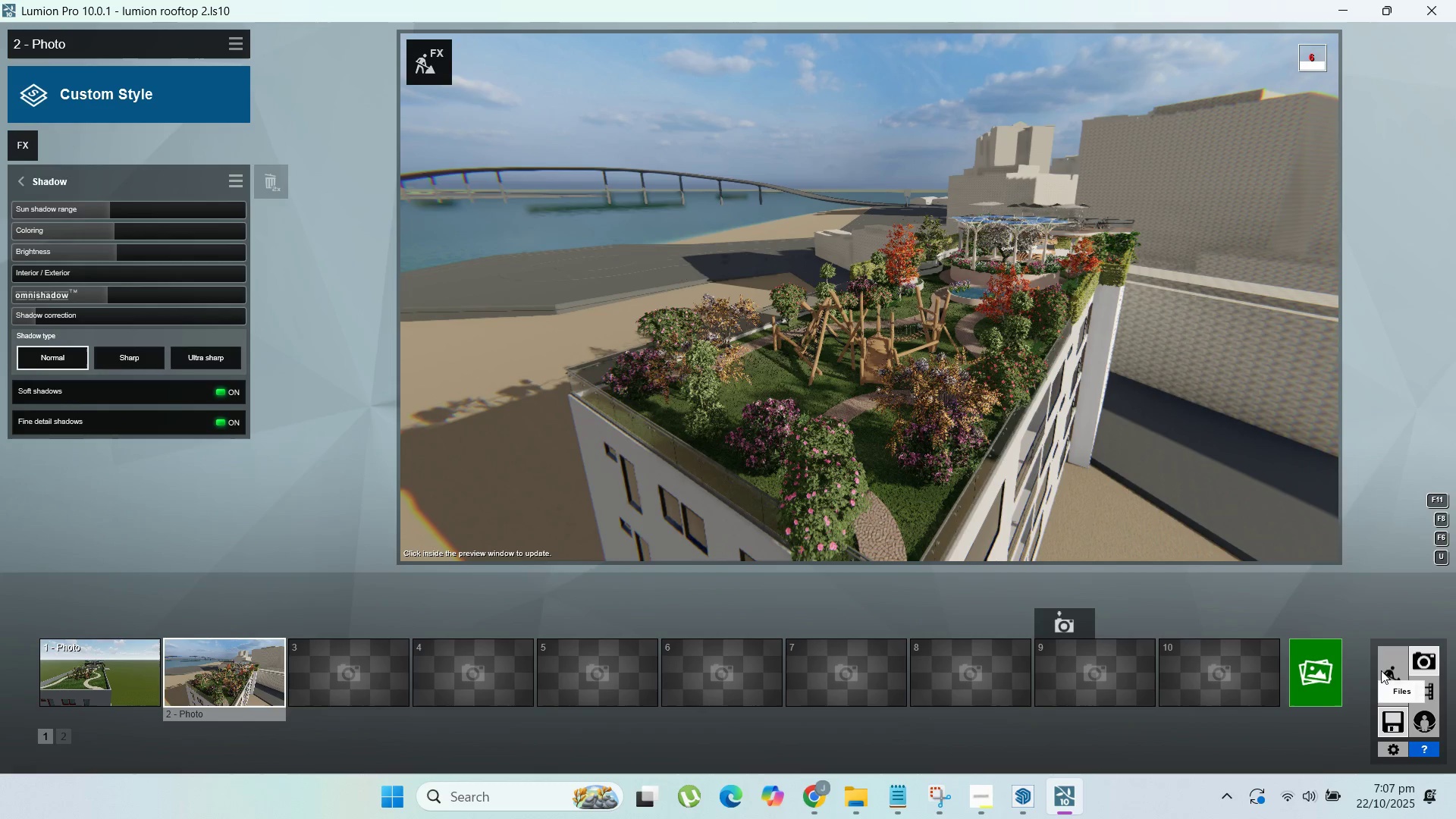 
double_click([1381, 670])
 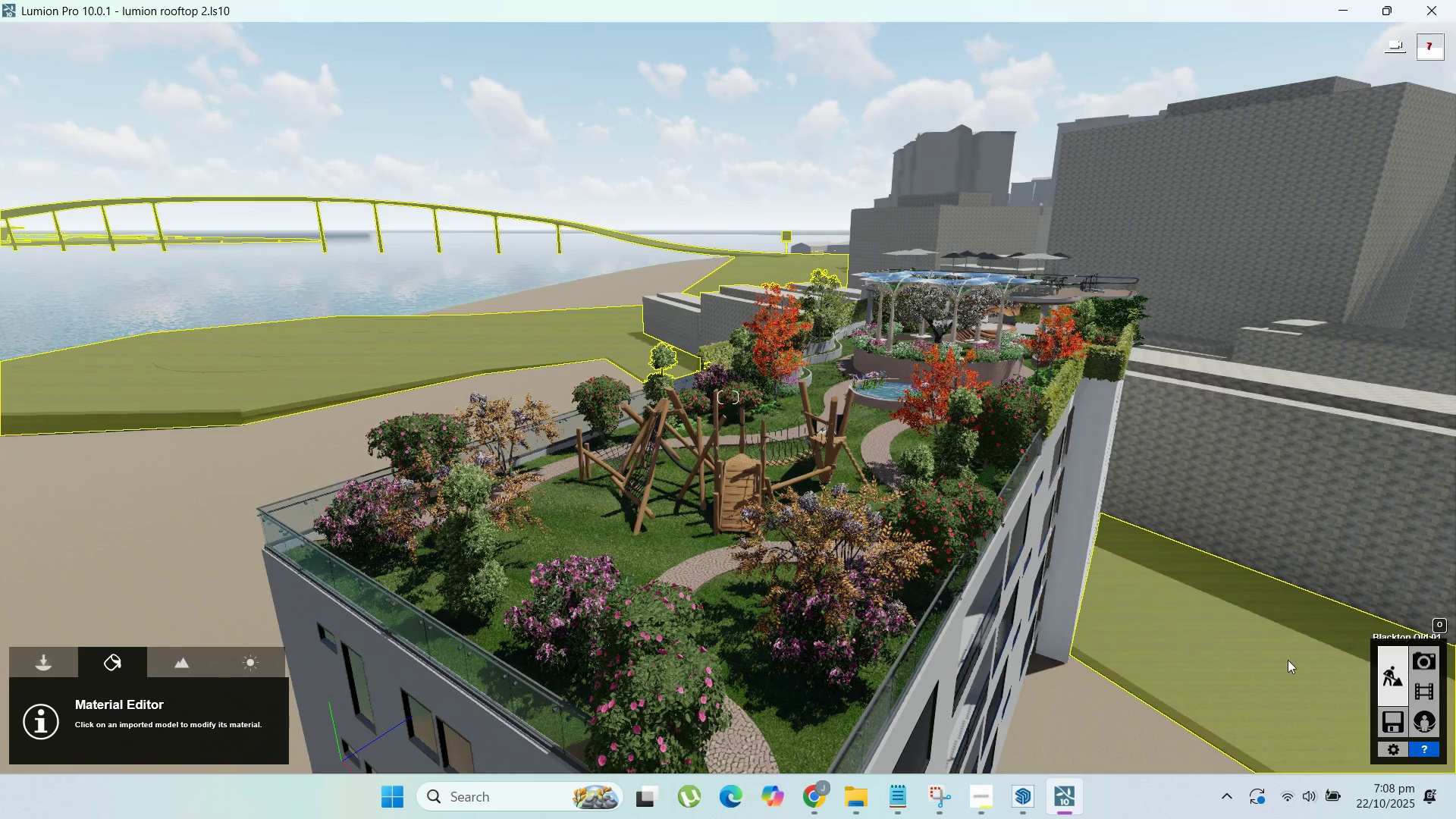 
wait(5.48)
 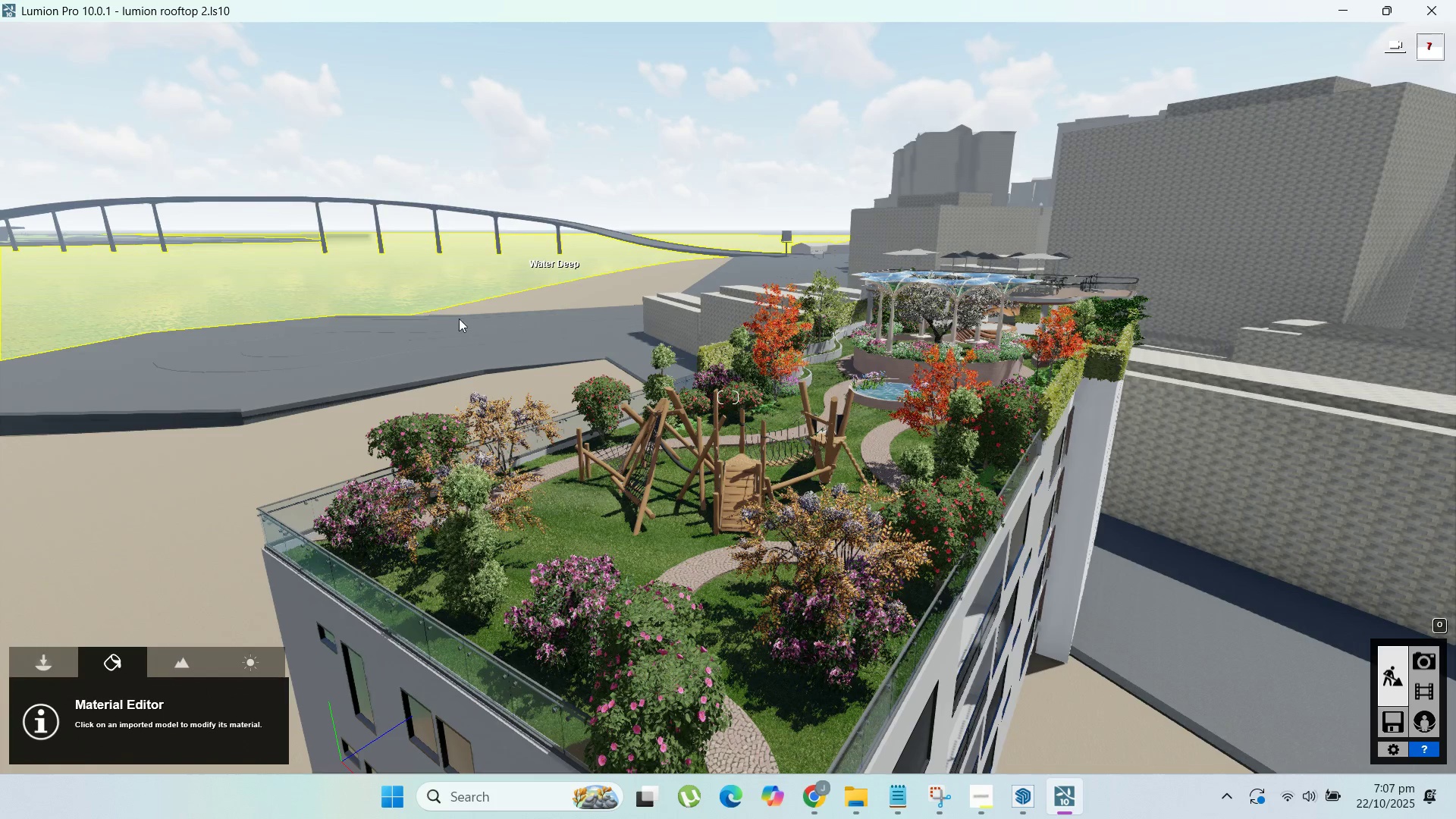 
left_click([334, 295])
 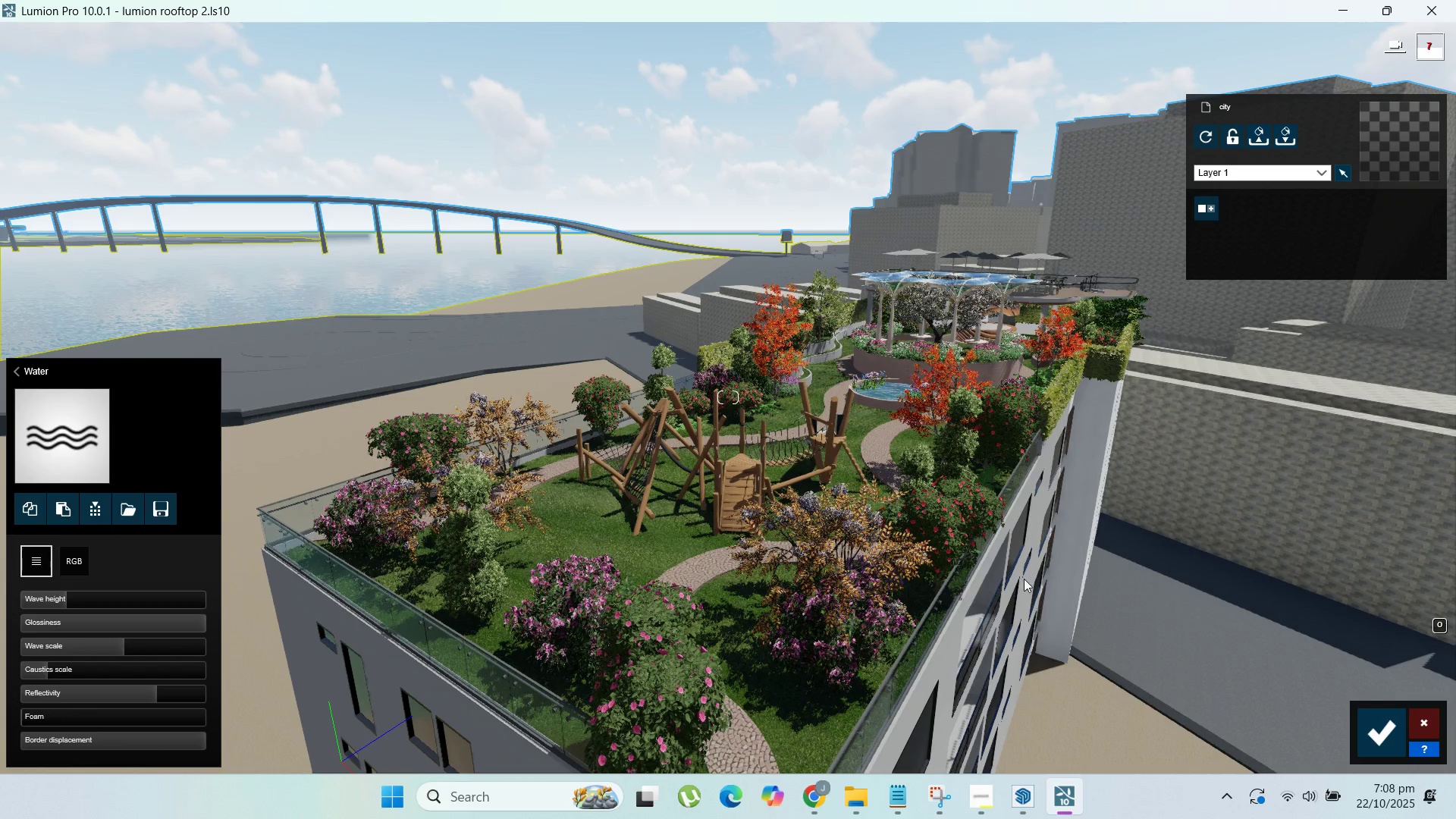 
left_click([1397, 739])
 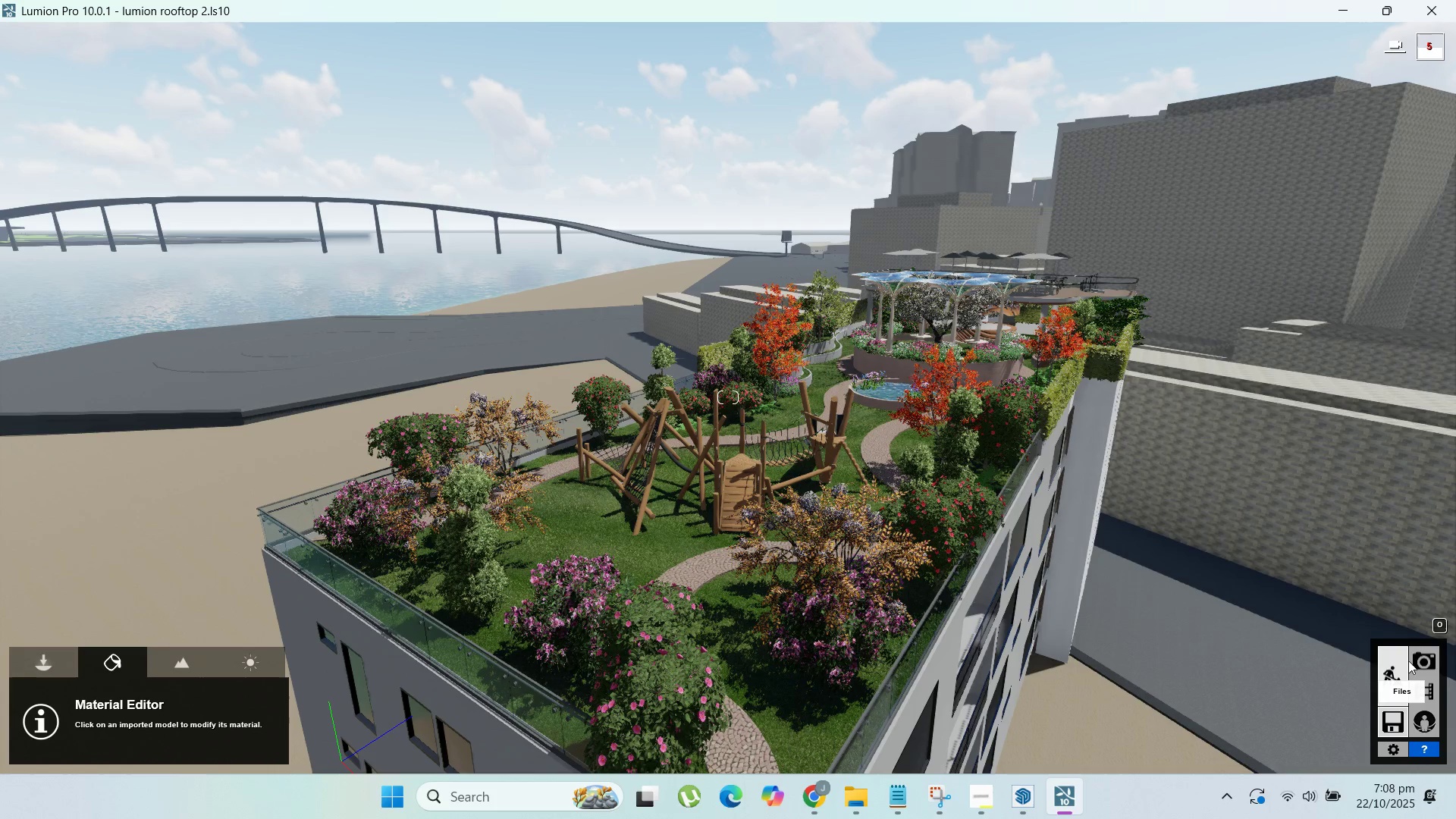 
double_click([1420, 661])
 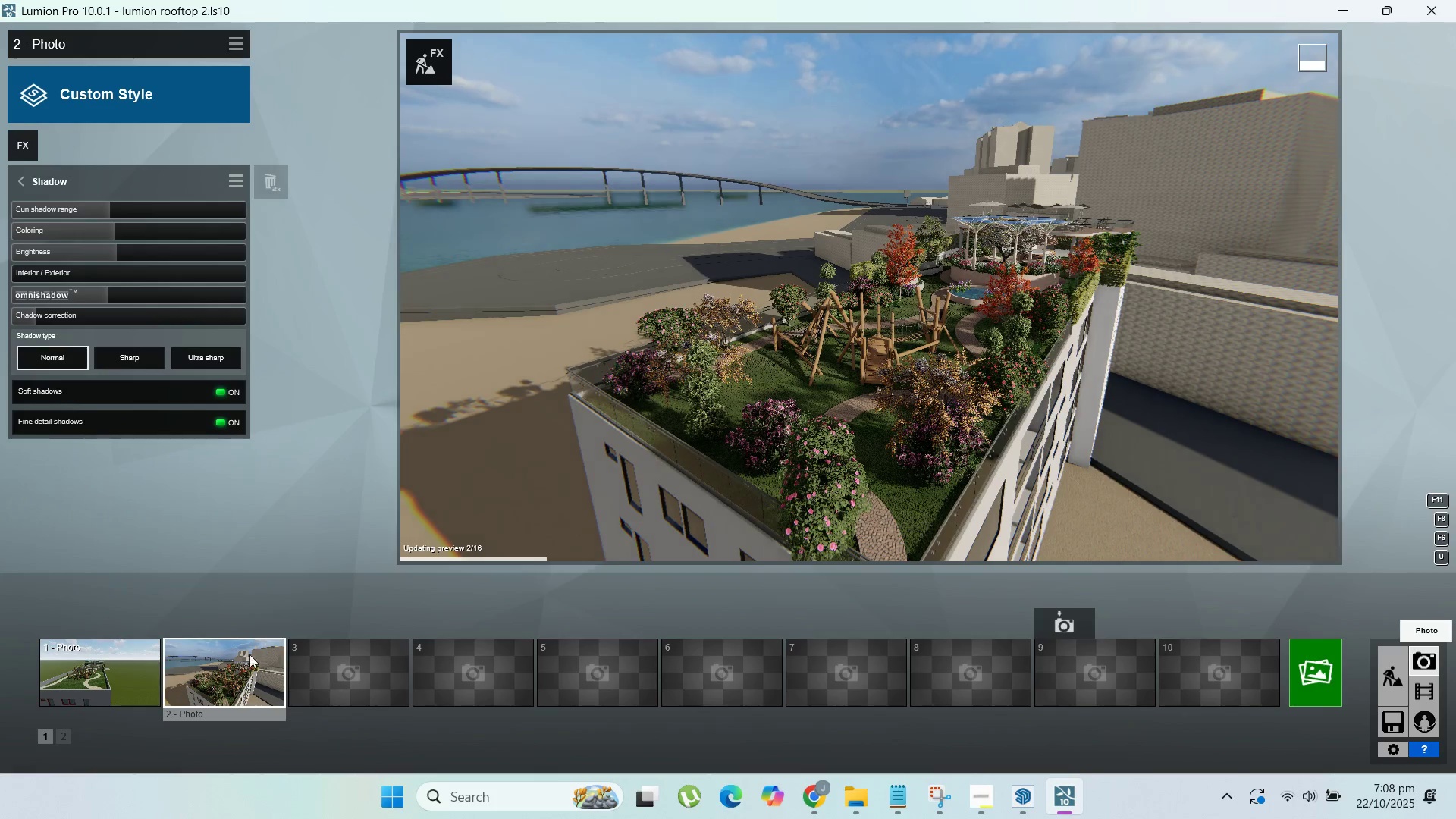 
double_click([241, 664])
 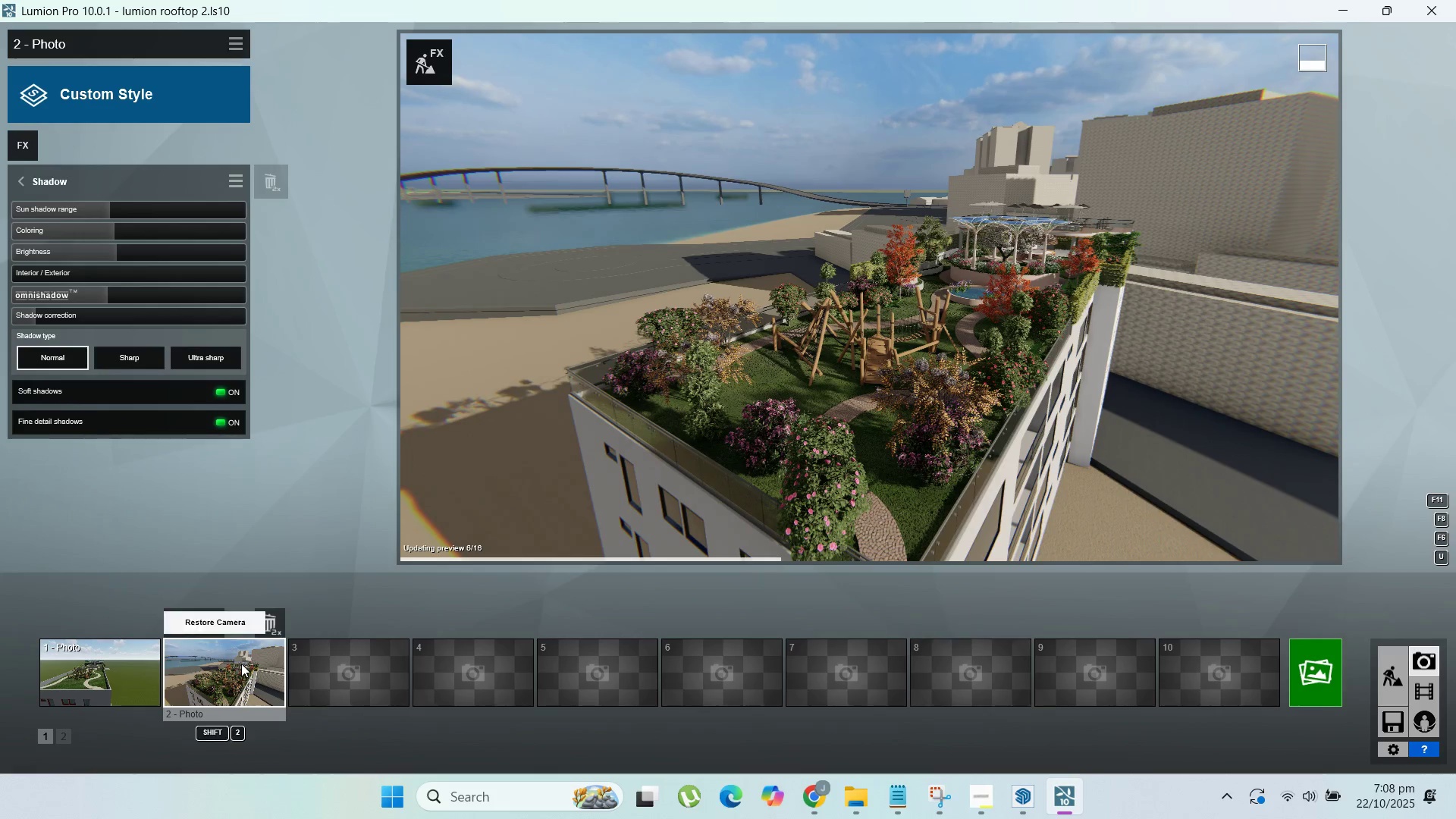 
triple_click([241, 664])
 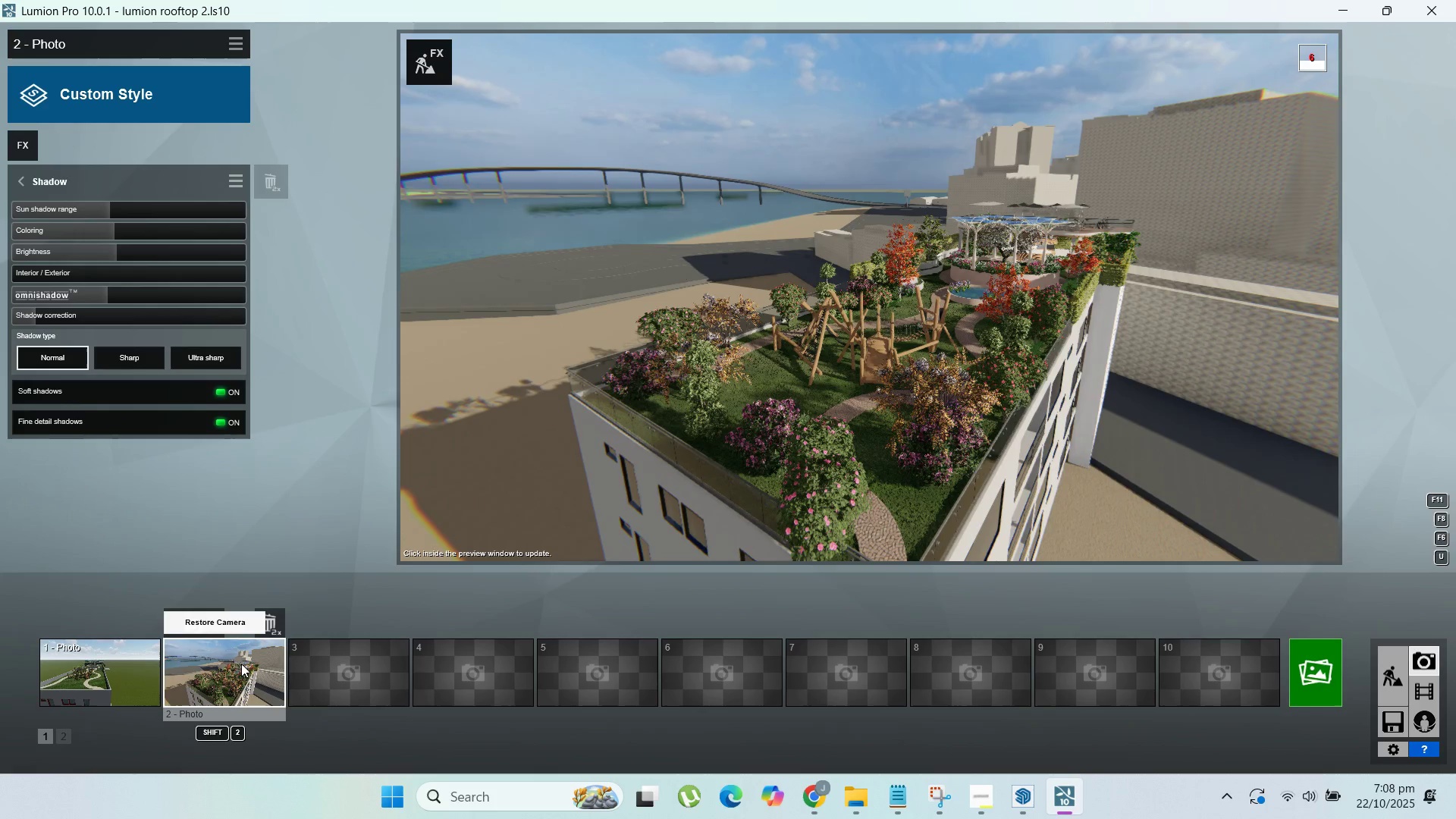 
left_click([241, 664])
 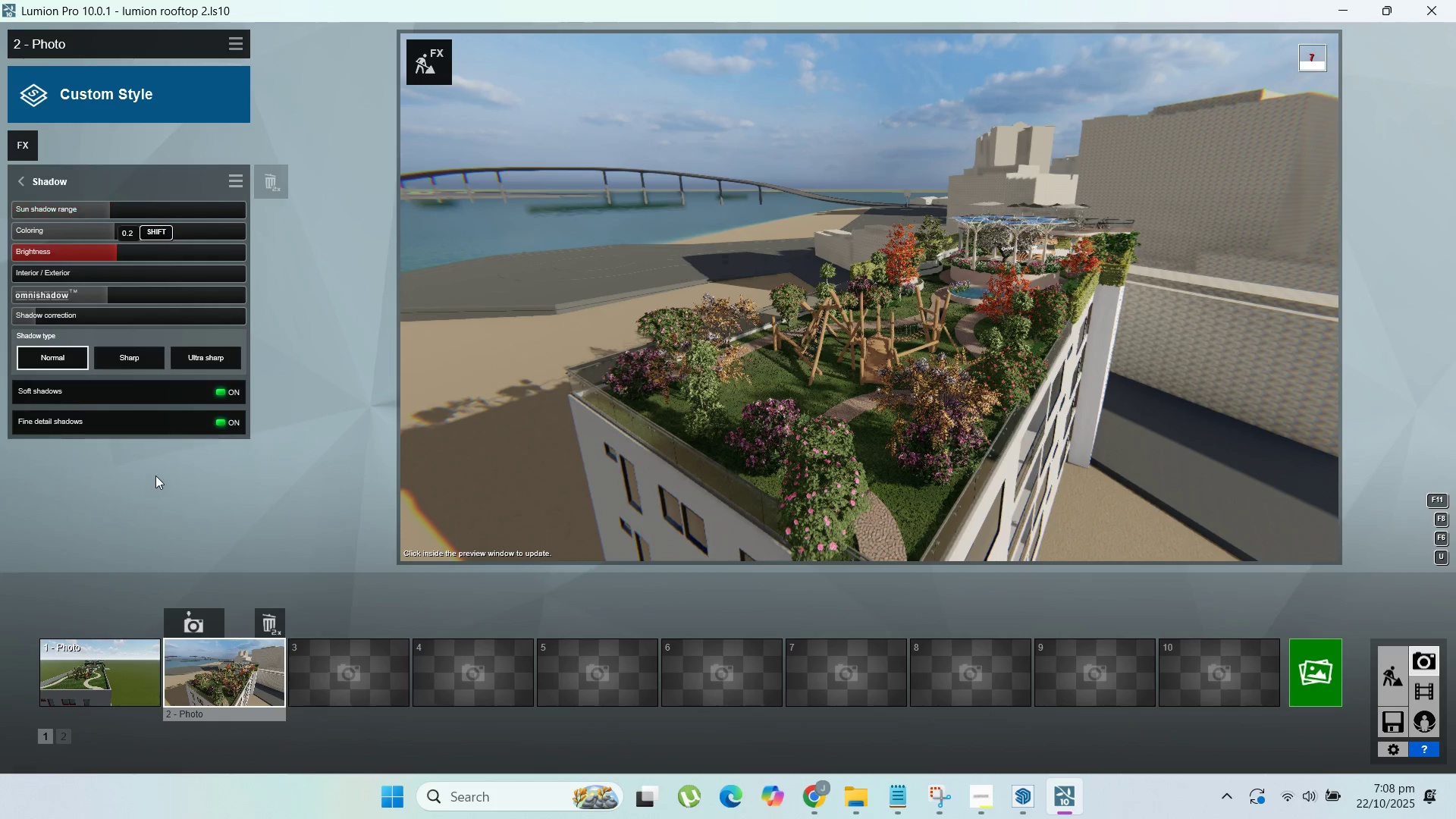 
wait(8.77)
 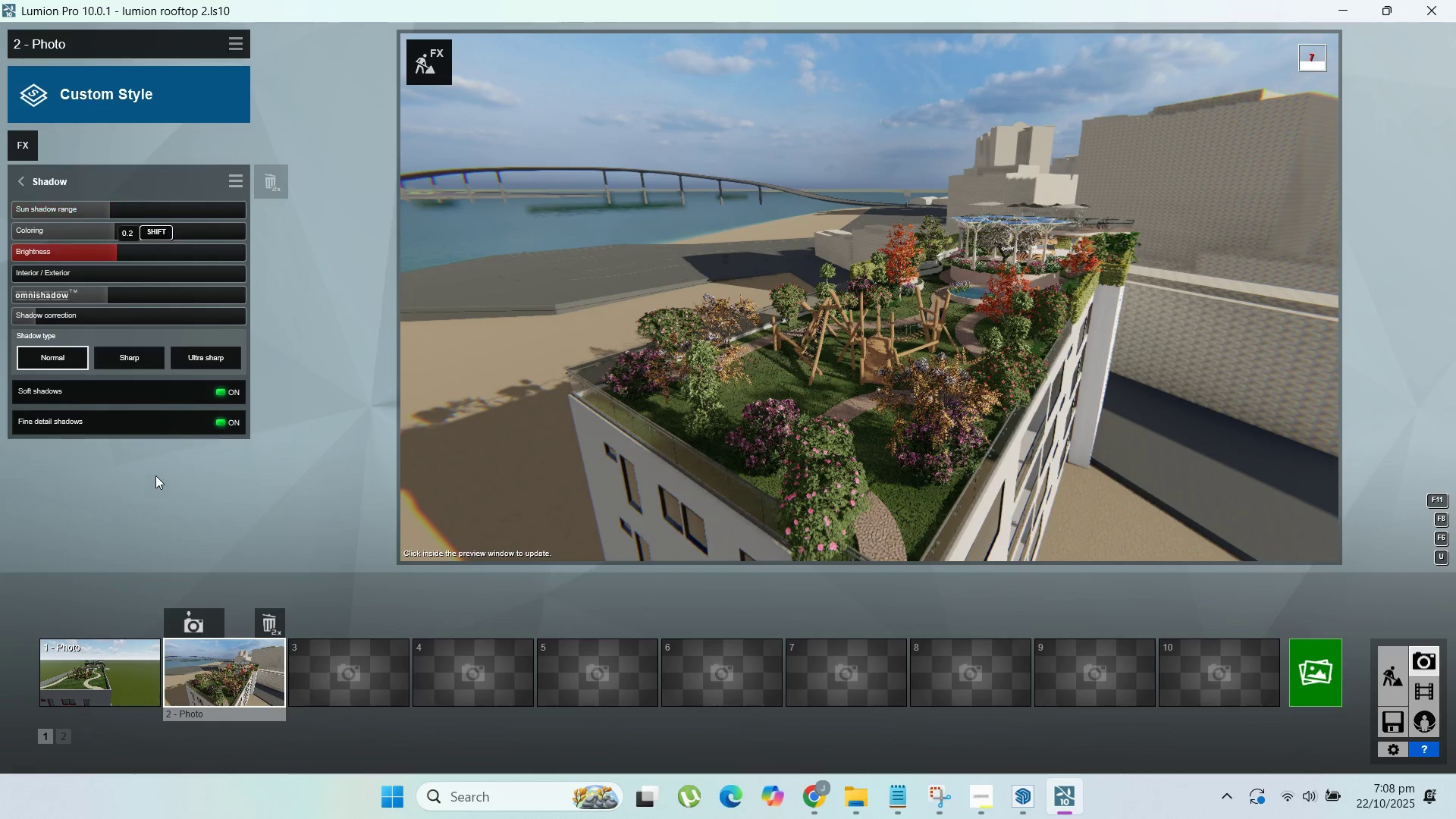 
mouse_move([1370, 667])
 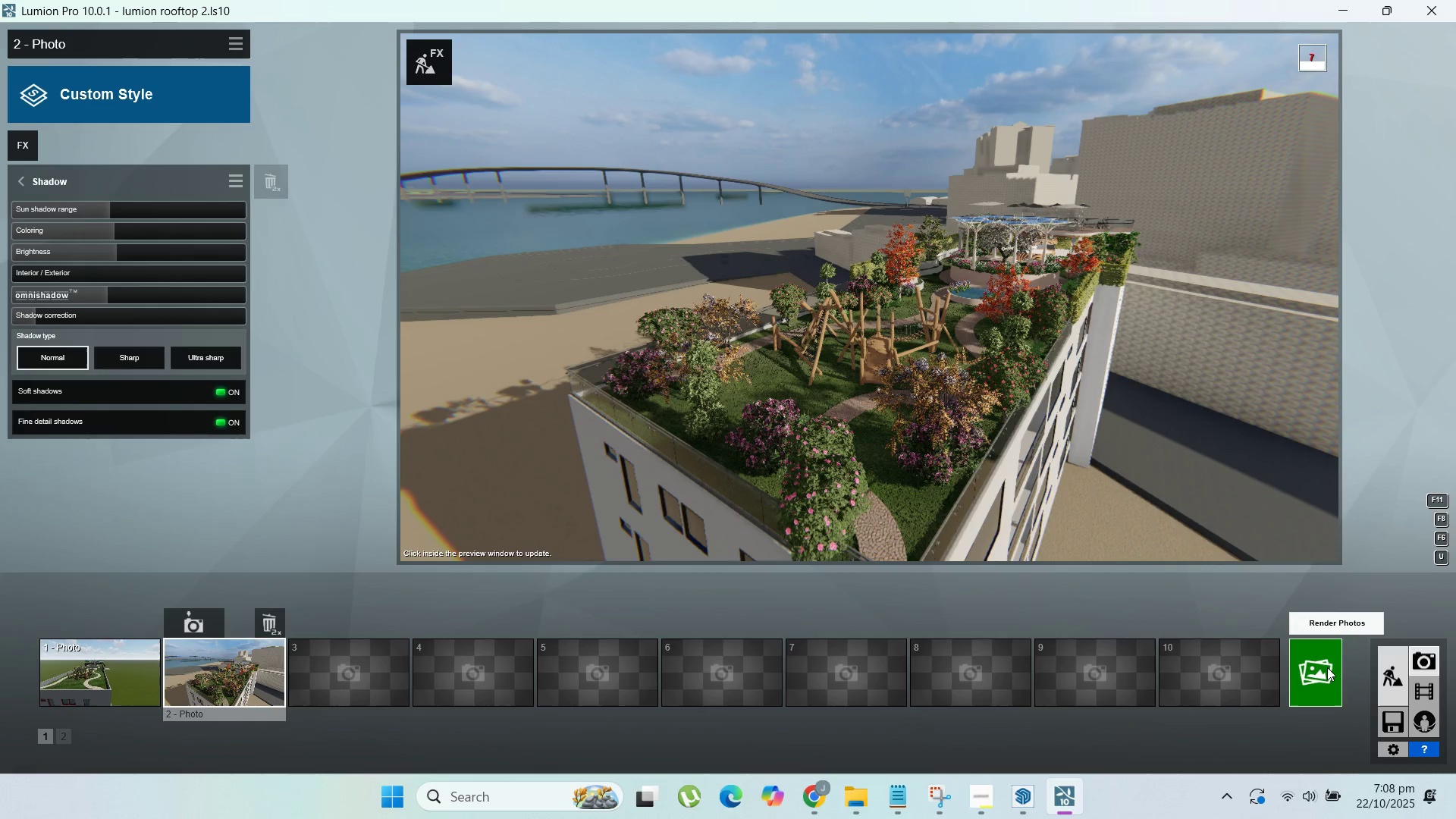 
left_click([1327, 667])
 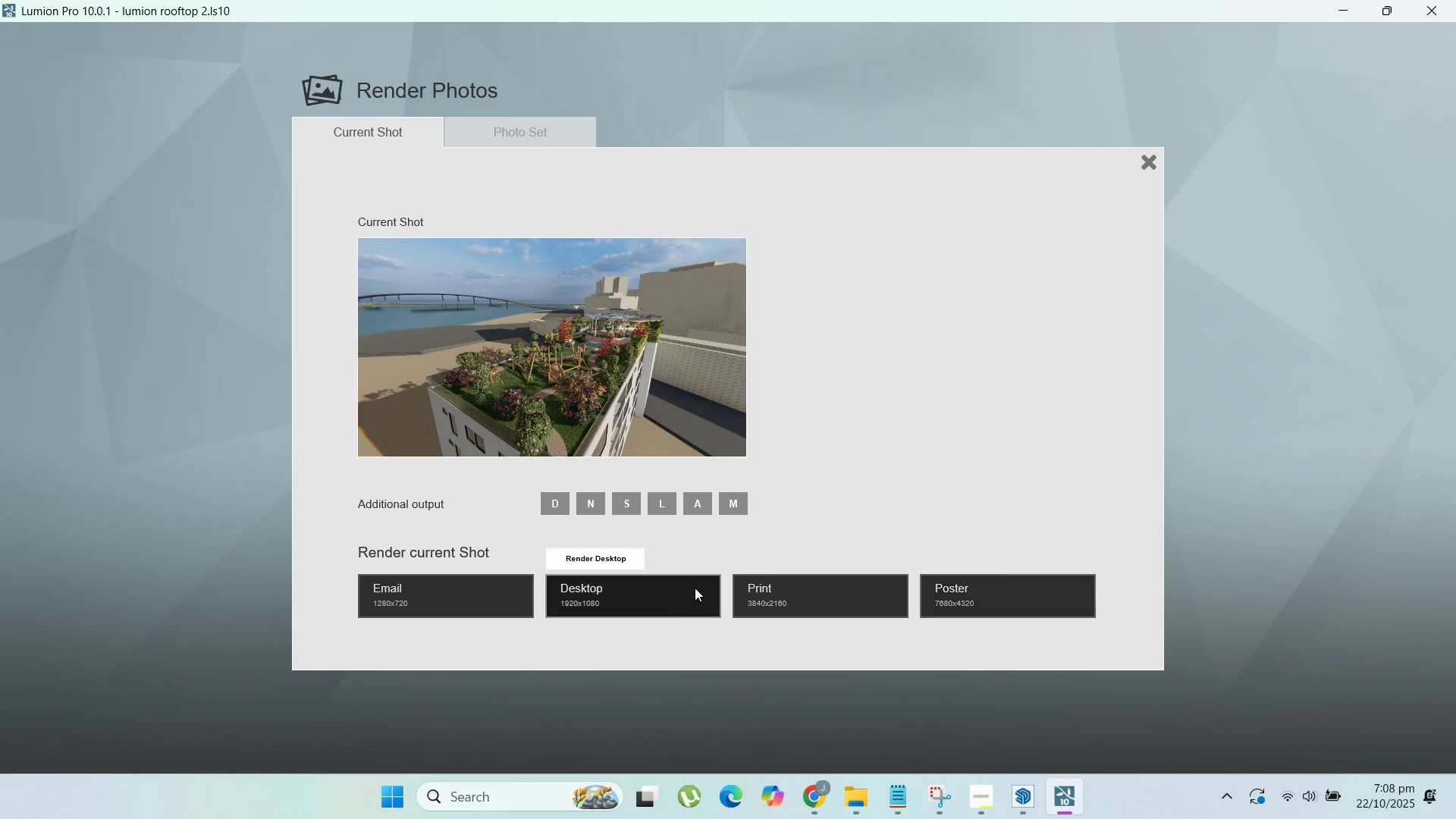 
left_click([650, 607])
 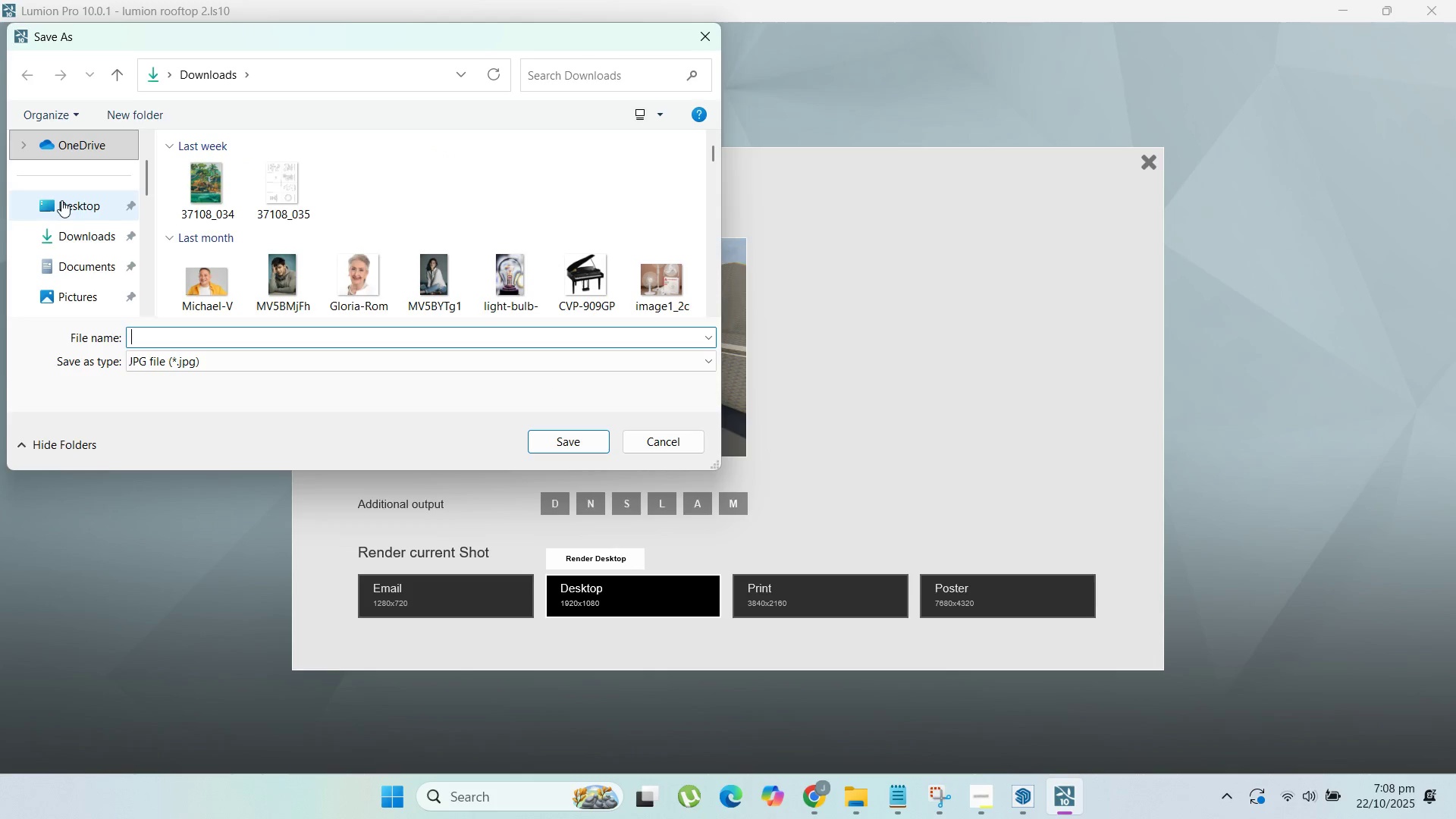 
left_click([76, 202])
 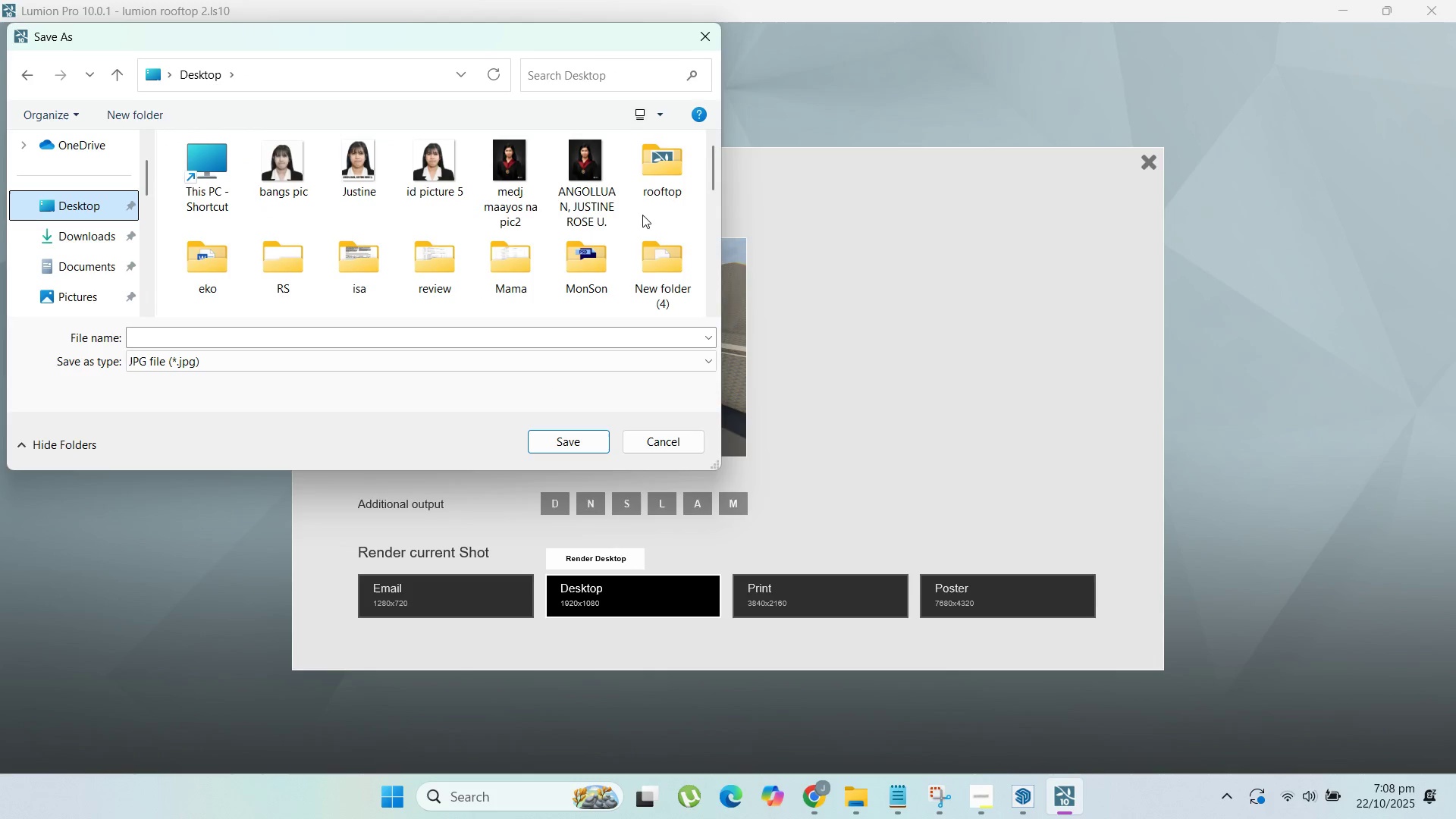 
double_click([676, 182])
 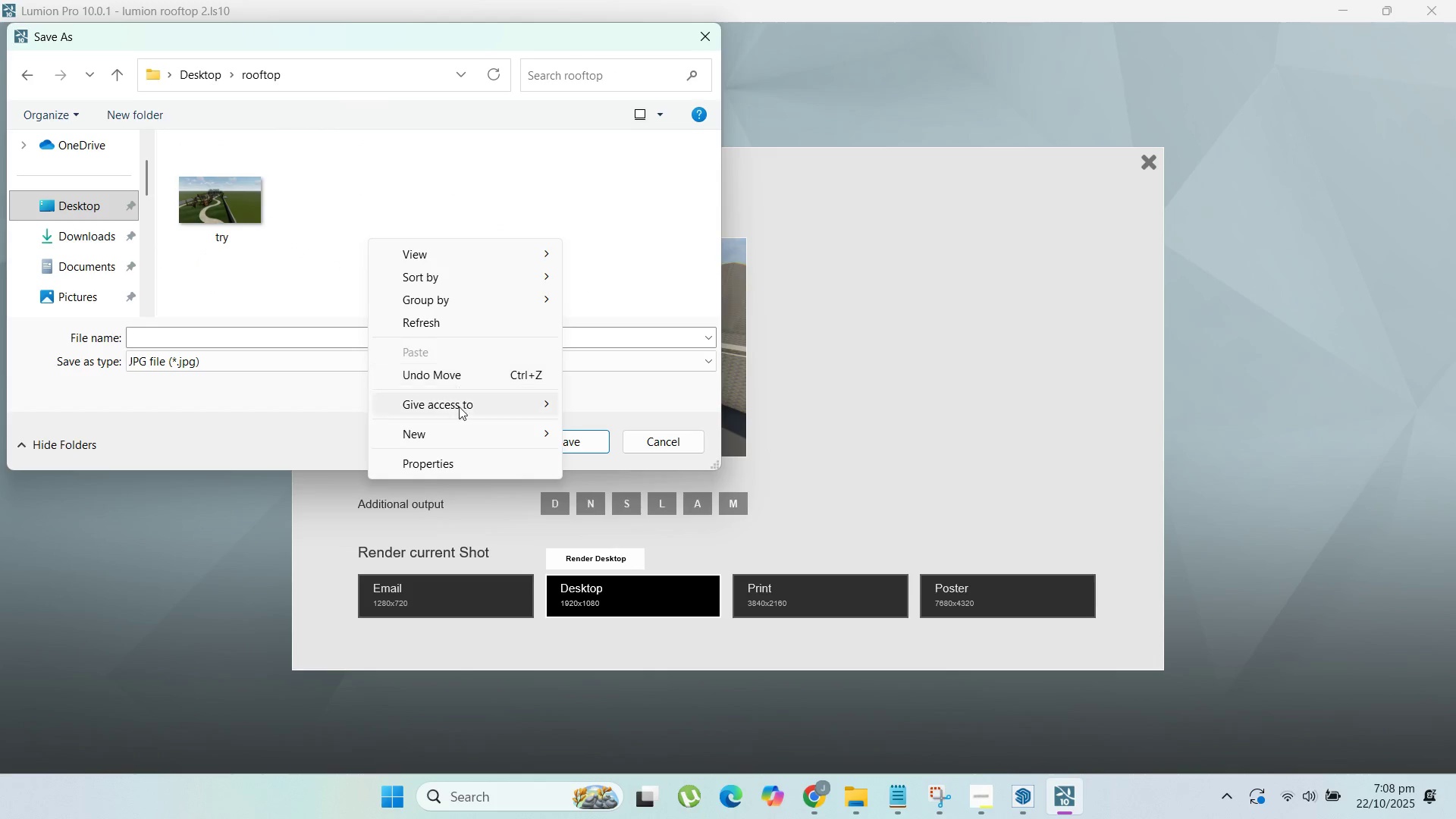 
mouse_move([540, 431])
 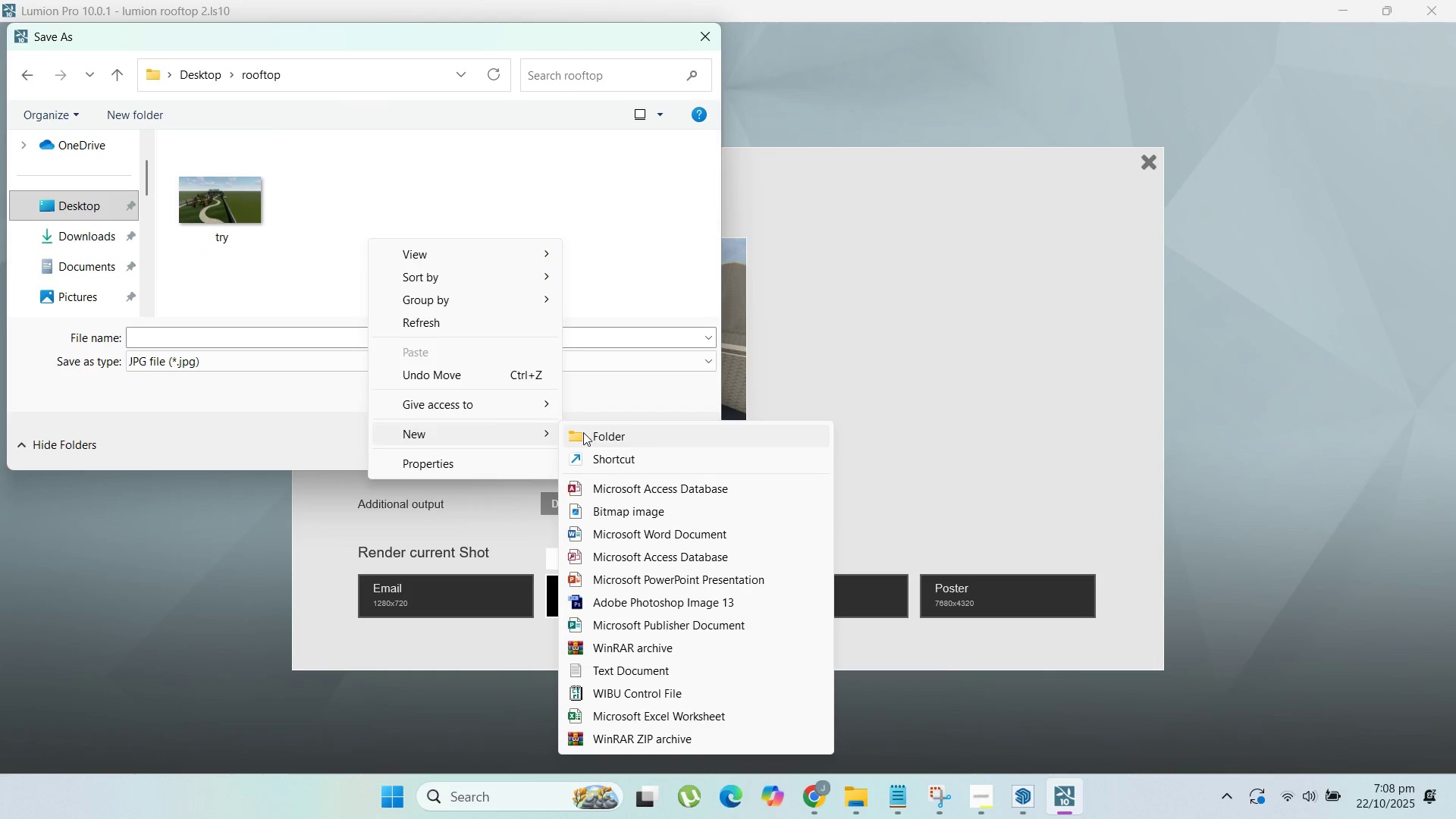 
left_click([583, 432])
 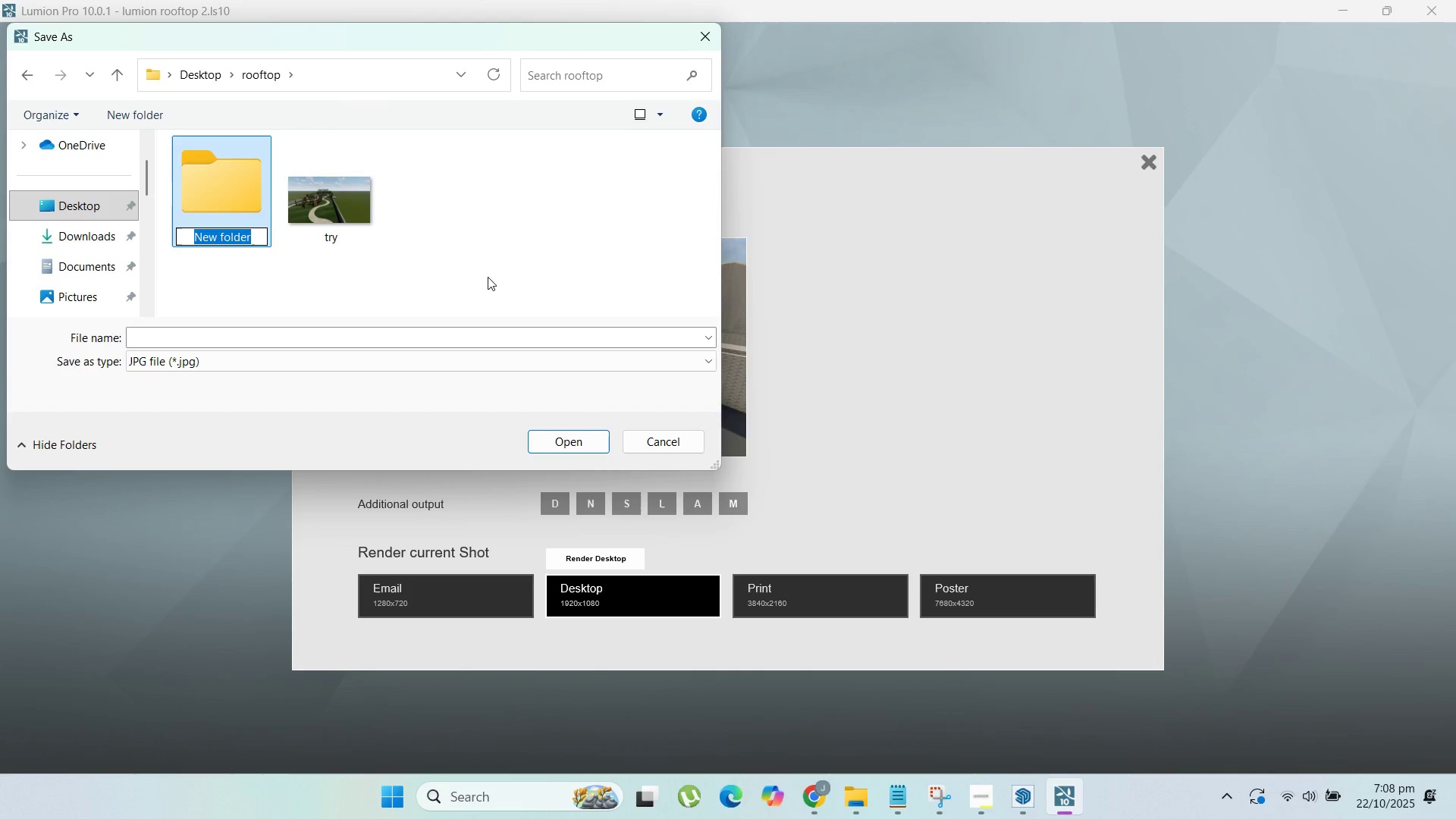 
type(render)
 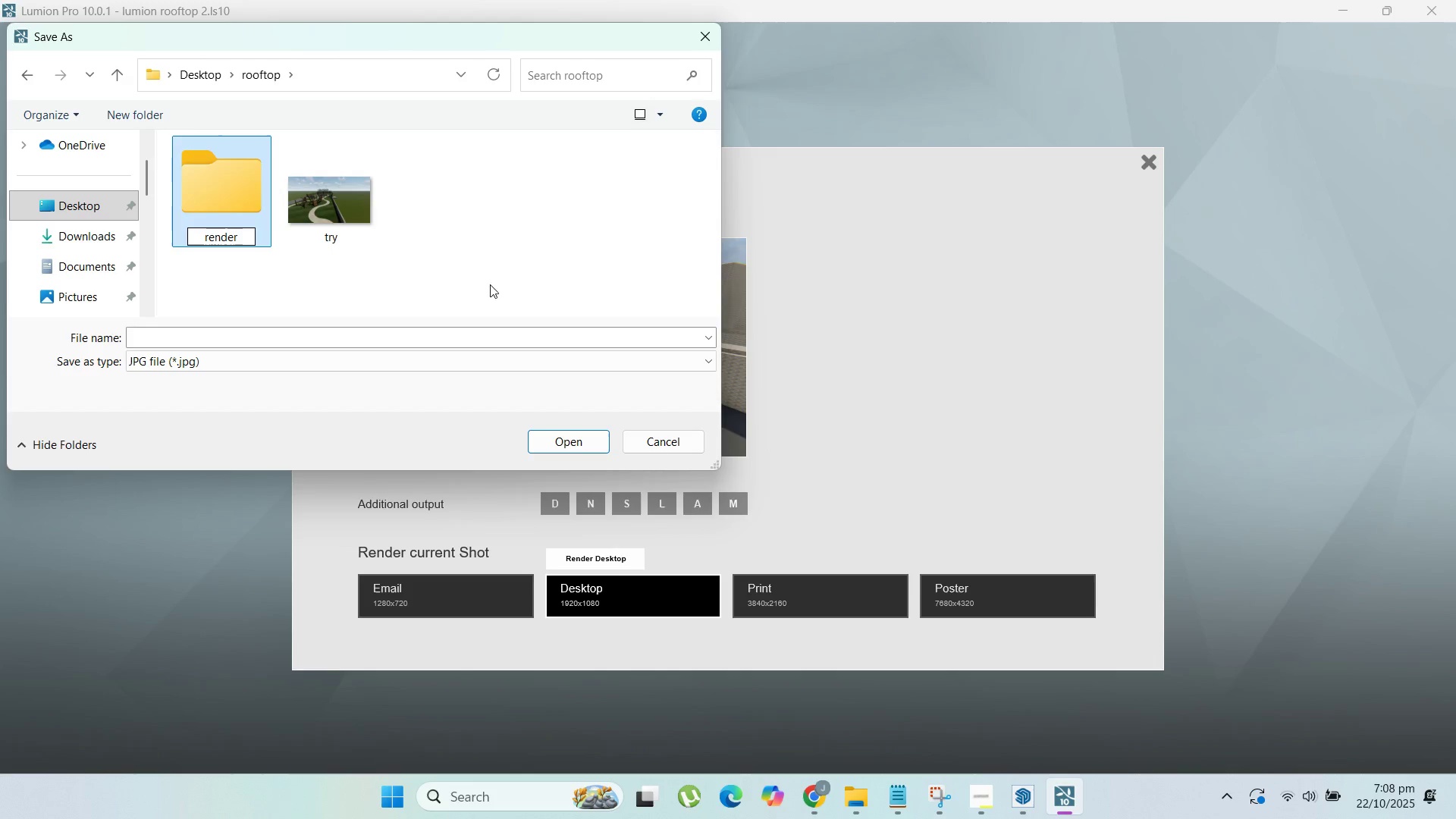 
left_click([490, 284])
 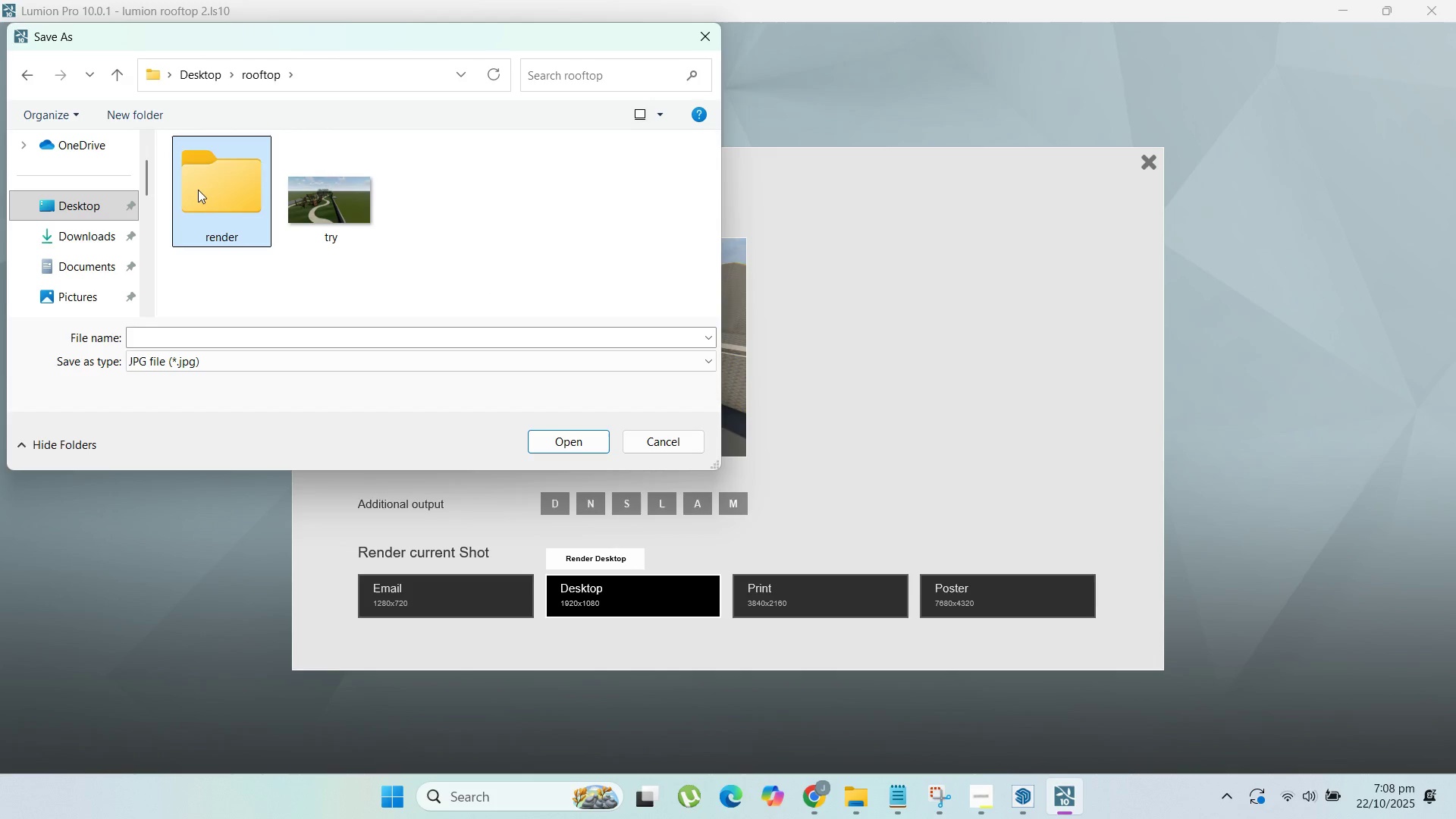 
double_click([198, 190])
 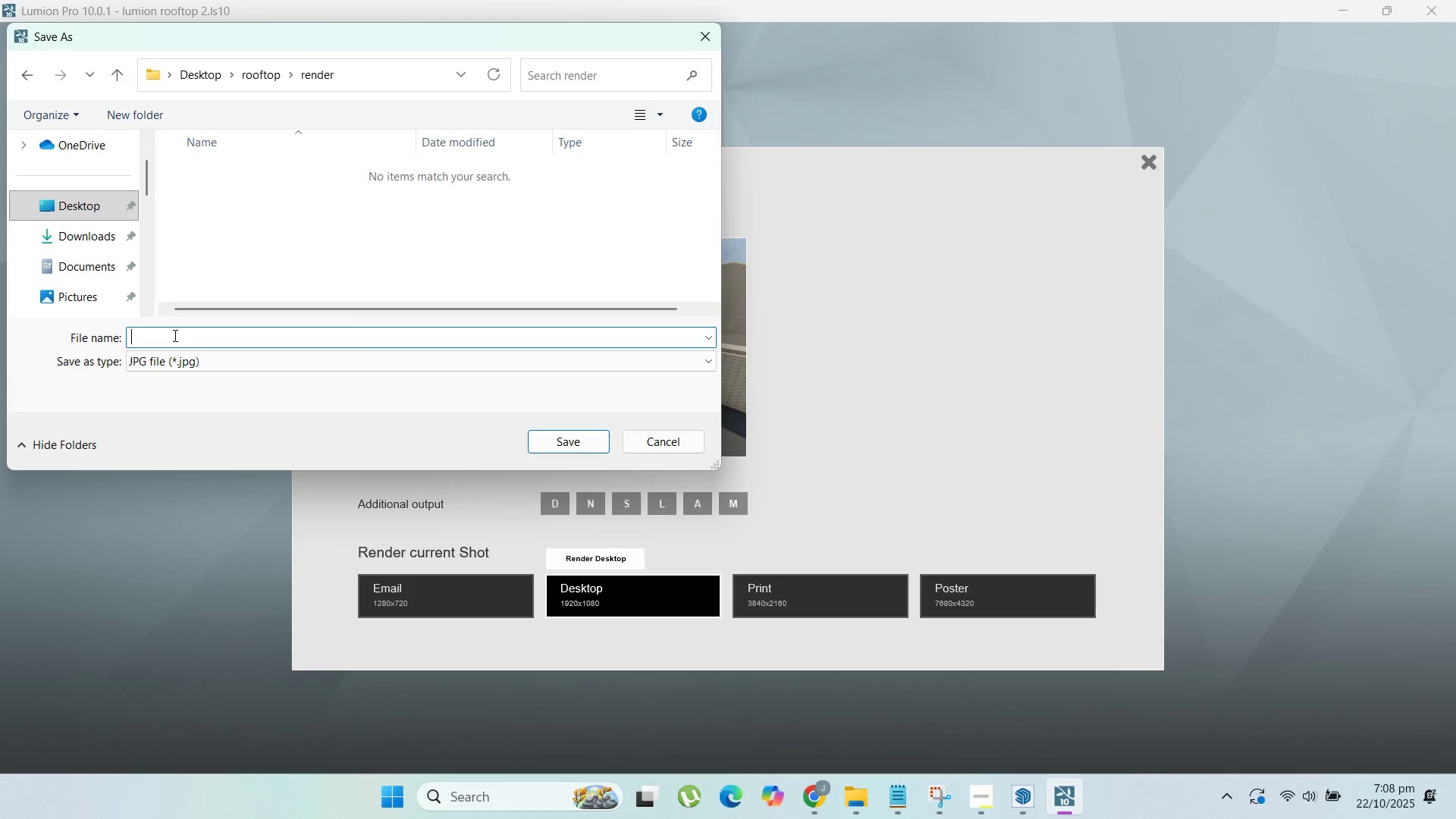 
type(perspective1)
 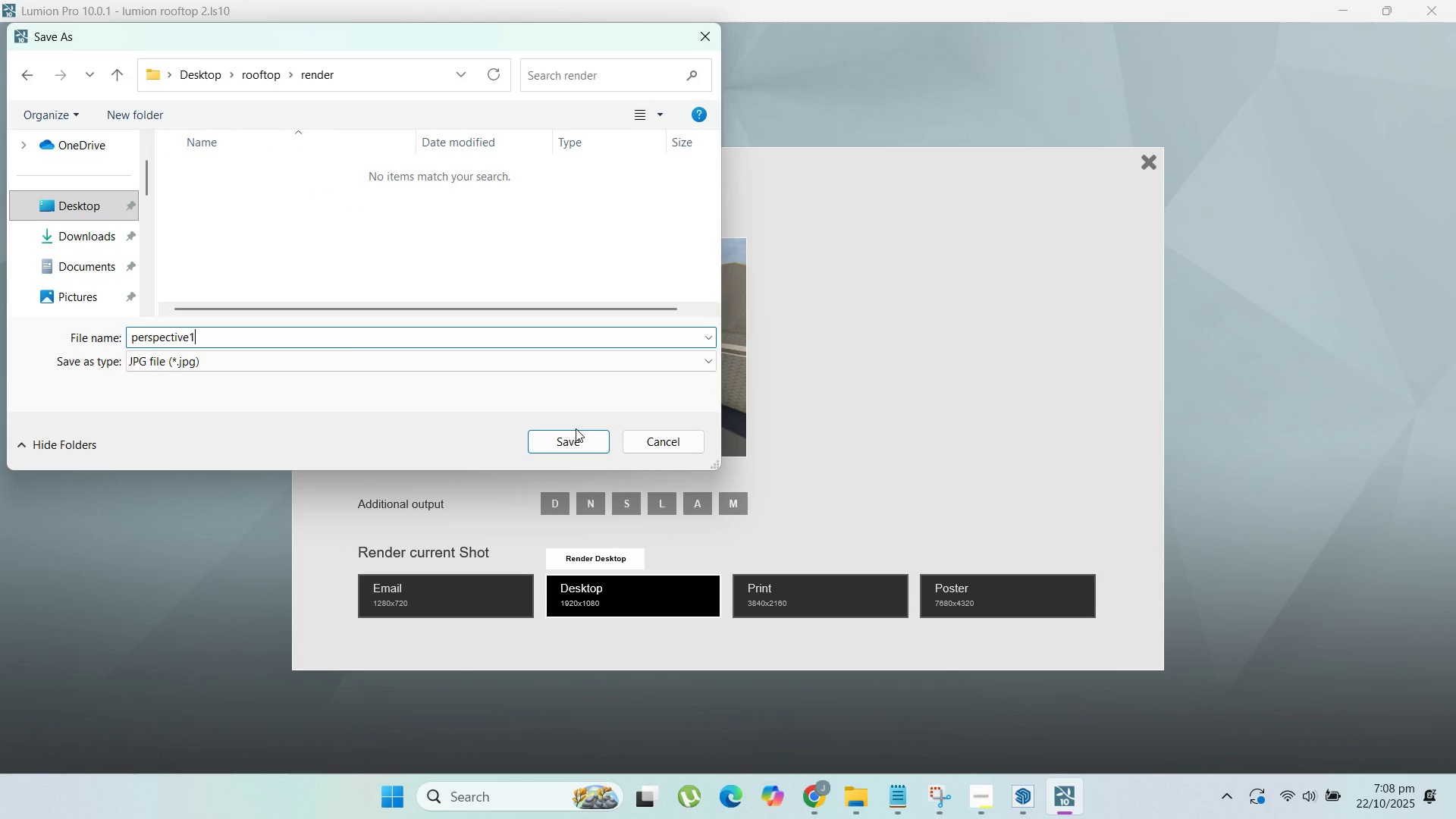 
double_click([579, 435])
 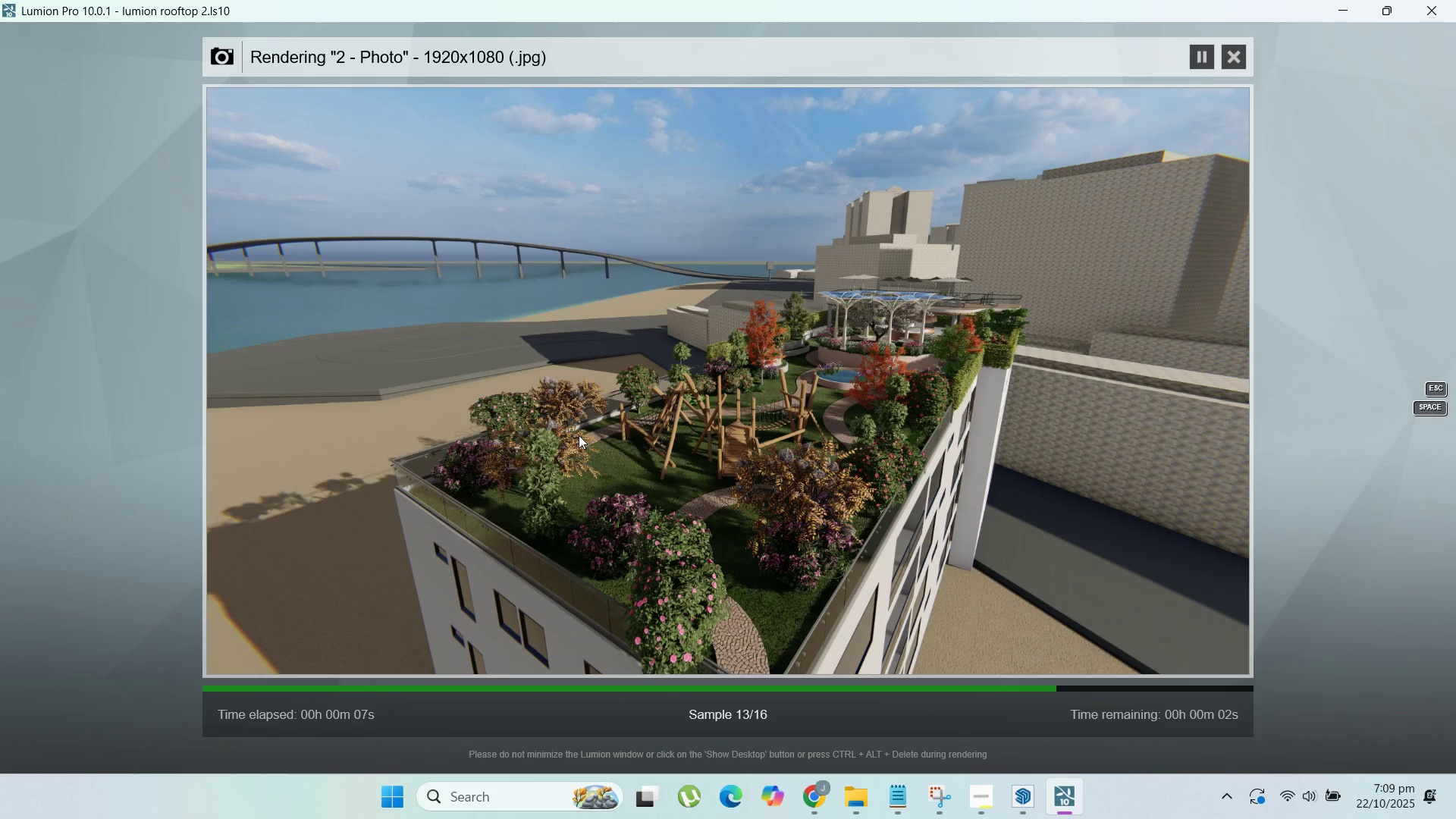 
wait(15.54)
 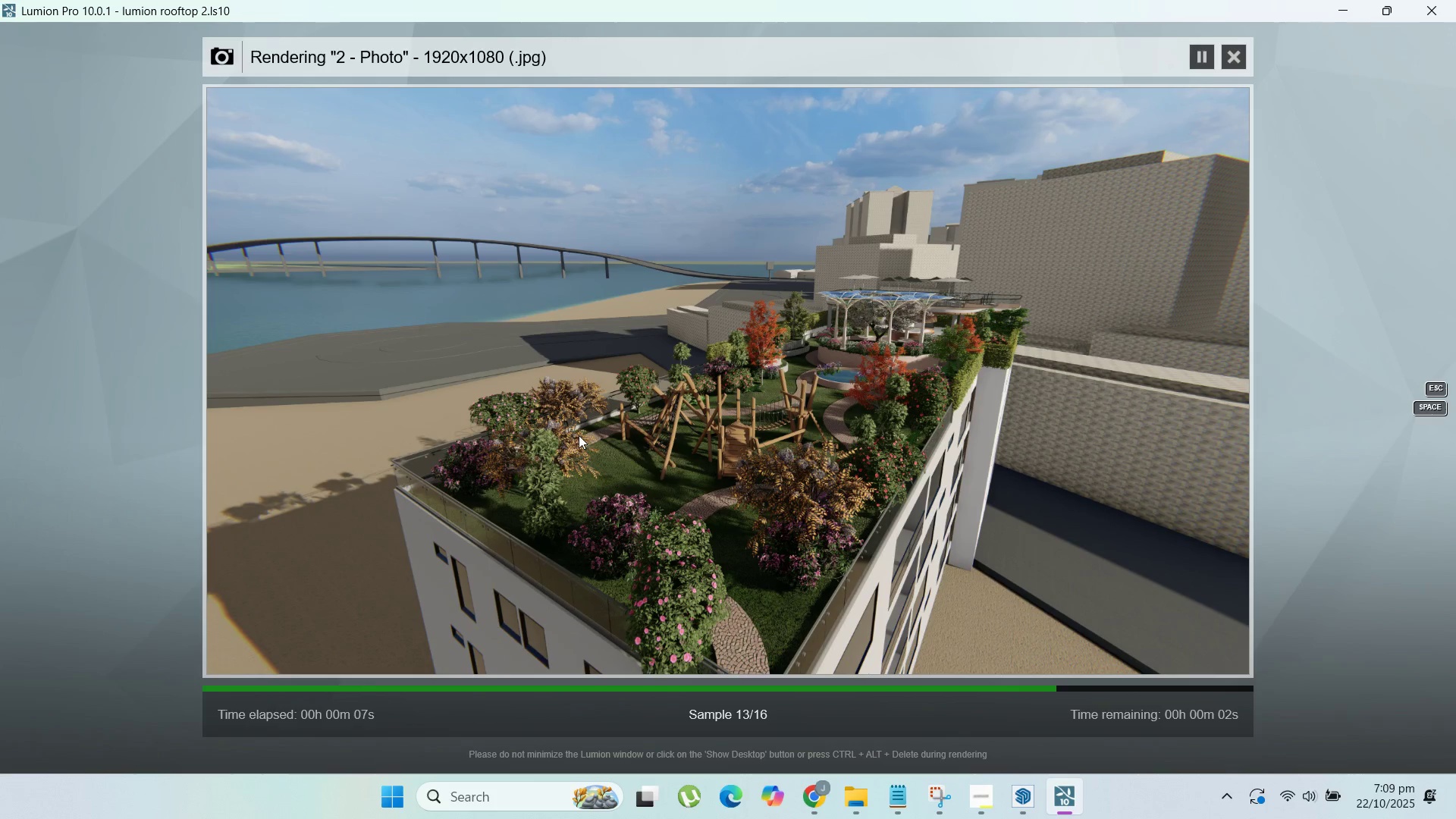 
left_click([1117, 647])
 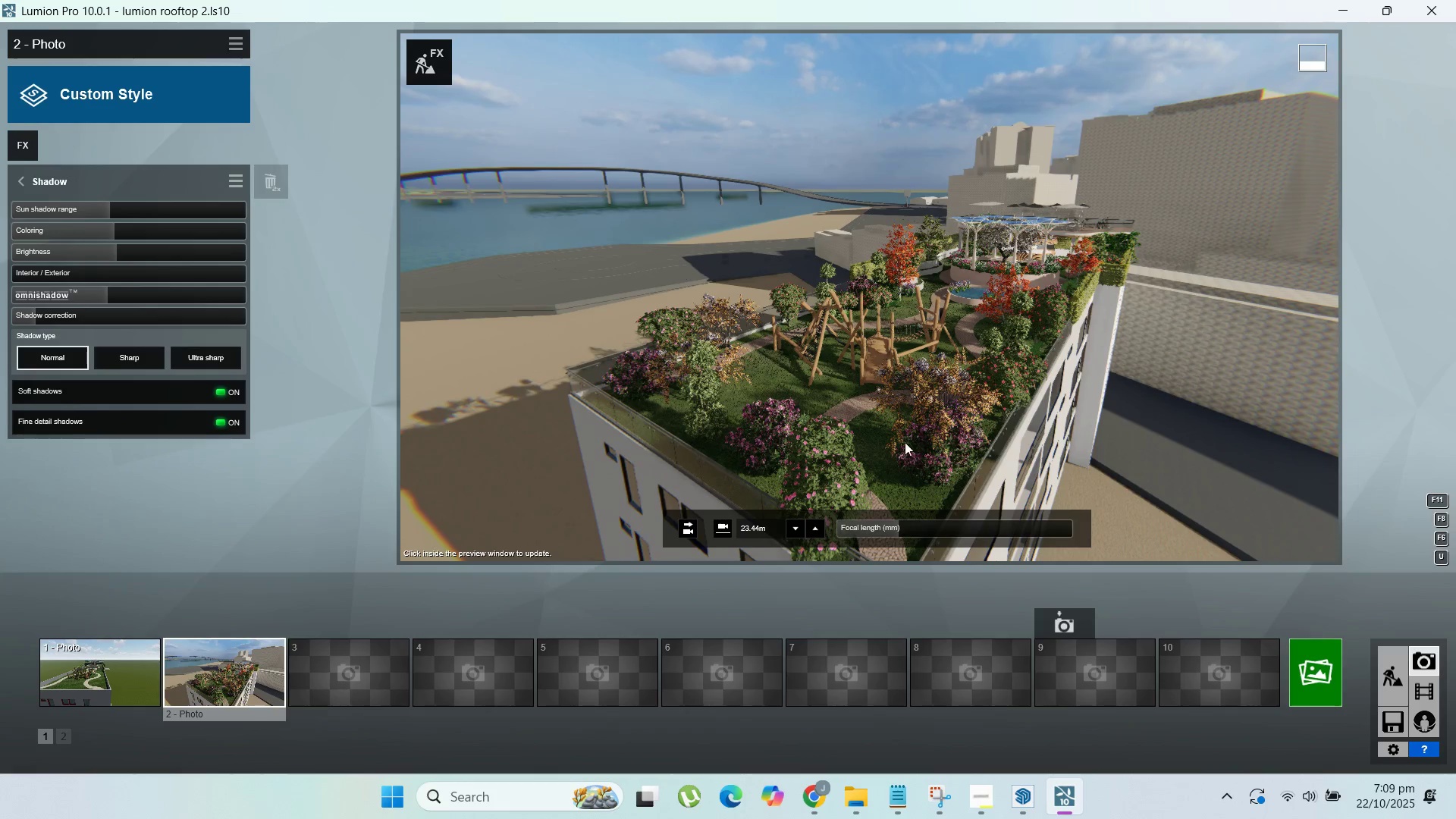 
hold_key(key=W, duration=2.22)
 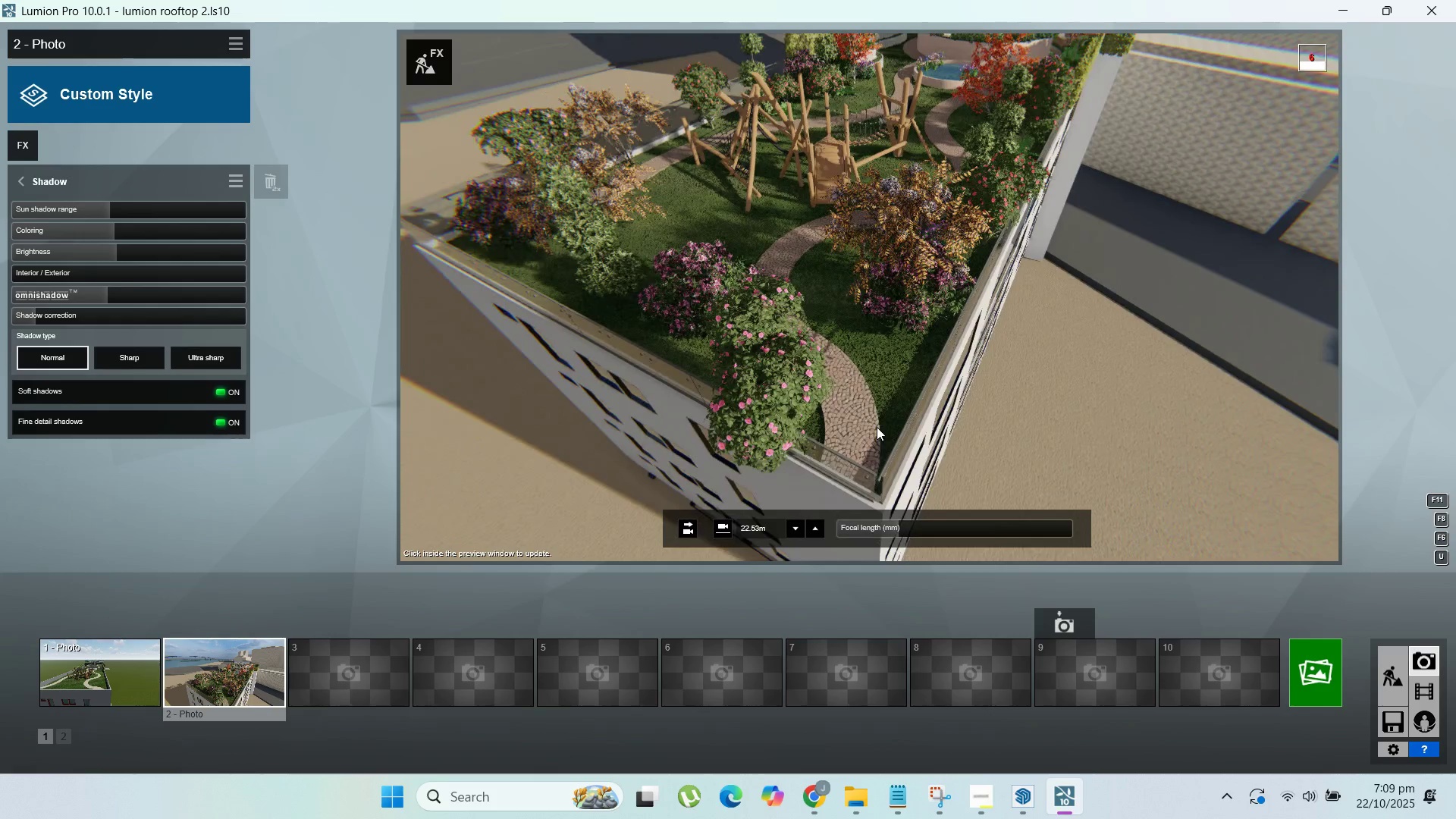 
hold_key(key=A, duration=0.39)
 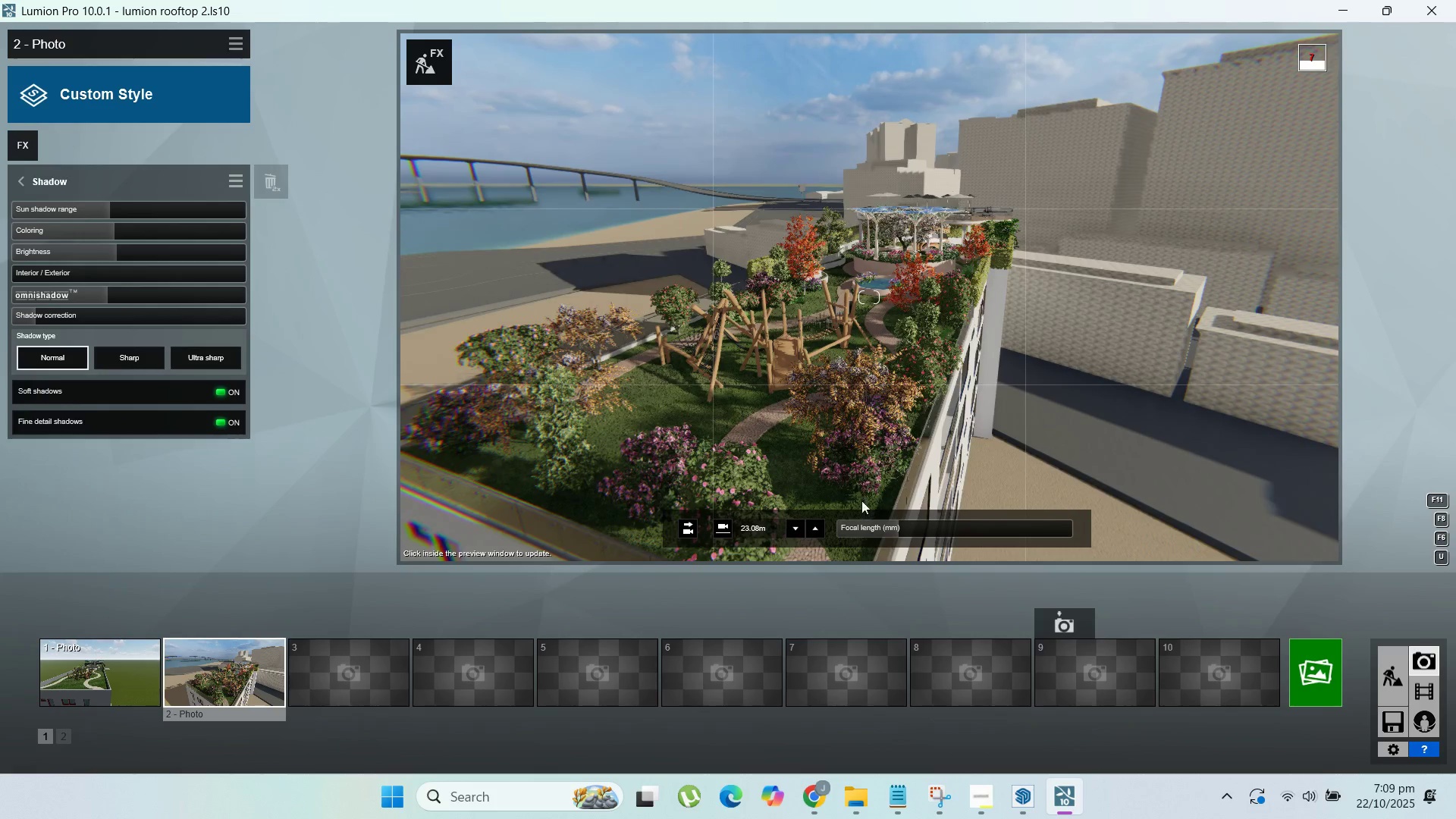 
scroll: coordinate [877, 426], scroll_direction: down, amount: 10.0
 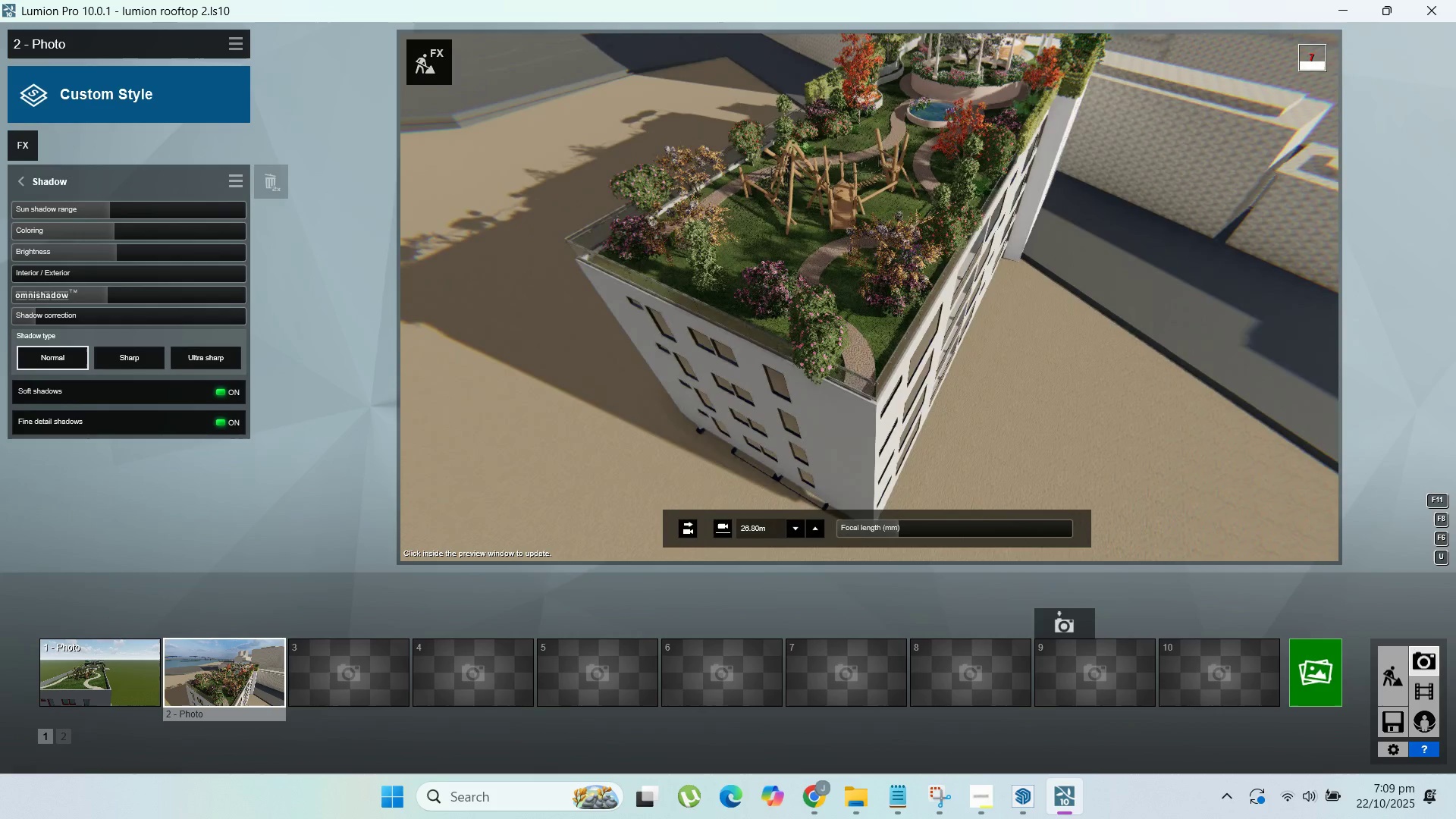 
hold_key(key=W, duration=1.53)
 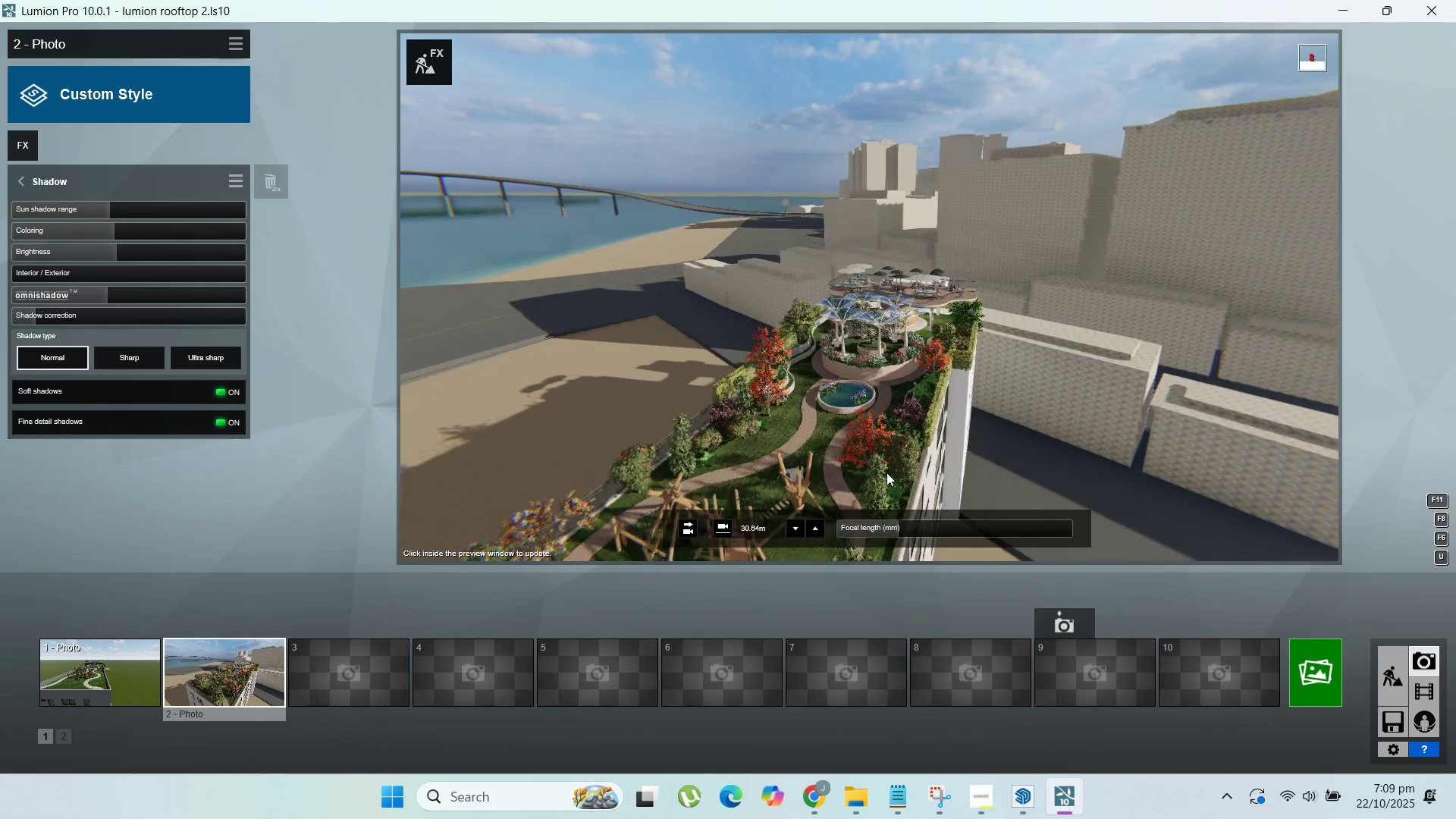 
scroll: coordinate [880, 444], scroll_direction: up, amount: 7.0
 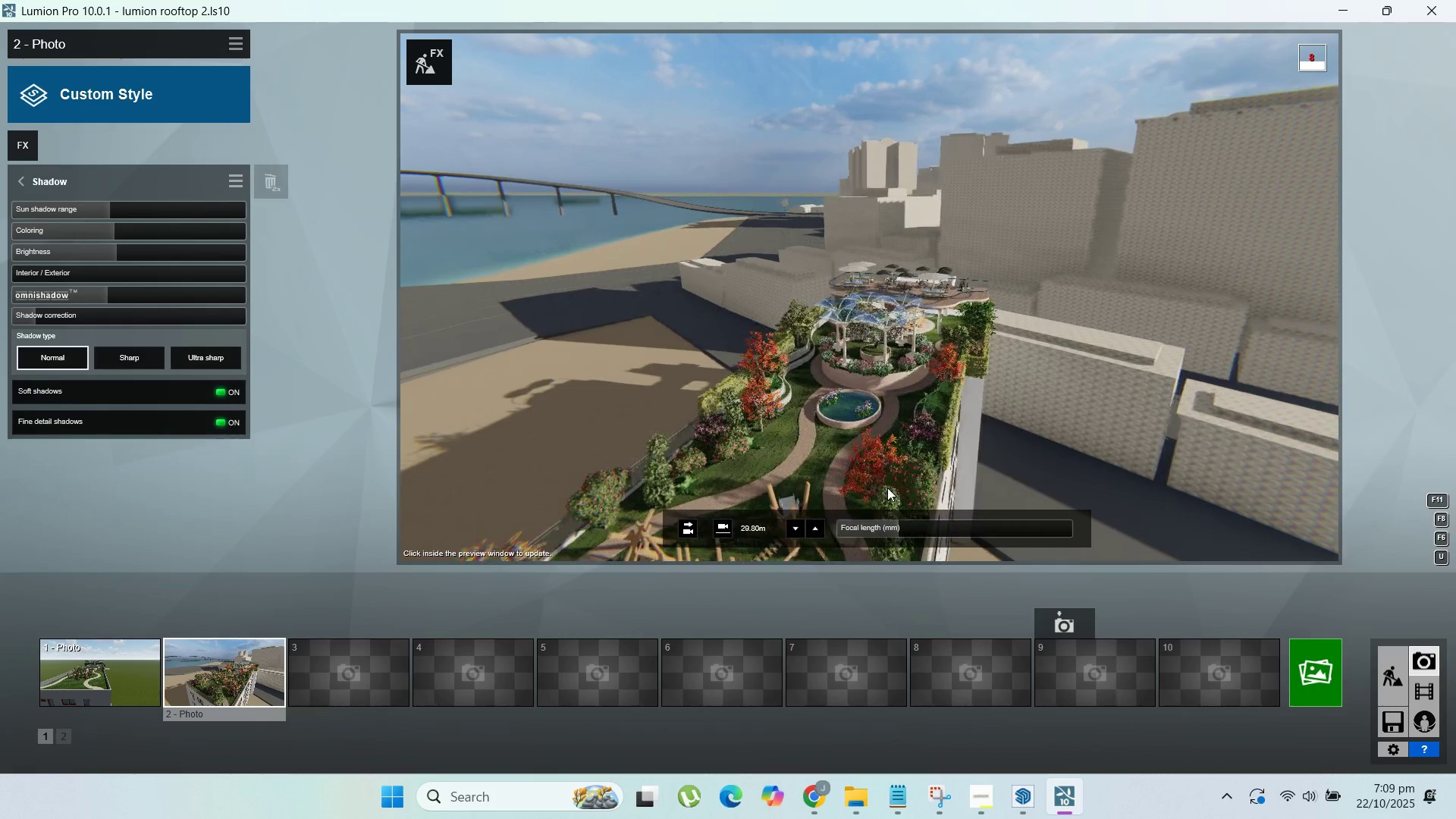 
key(W)
 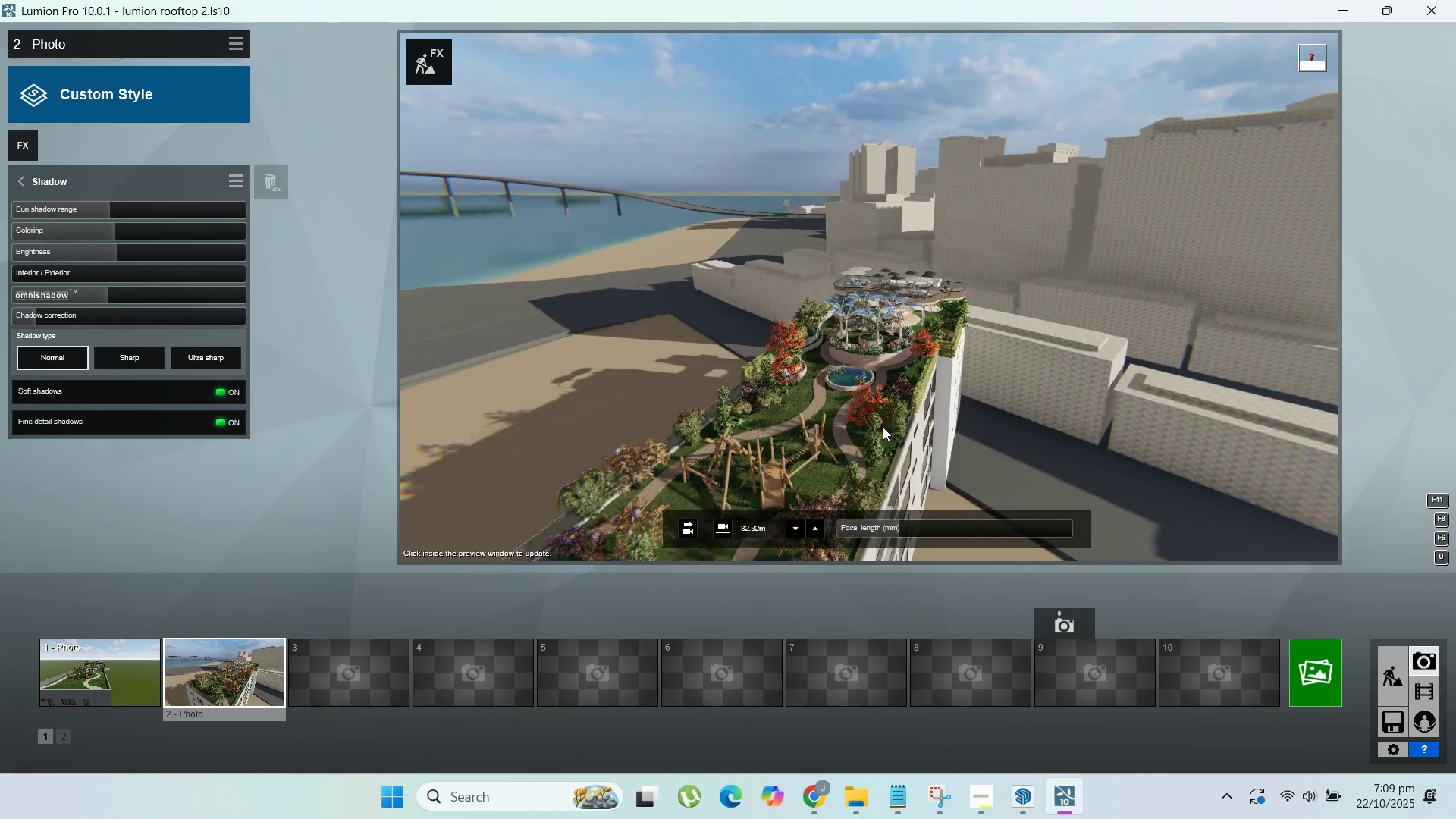 
hold_key(key=A, duration=0.39)
 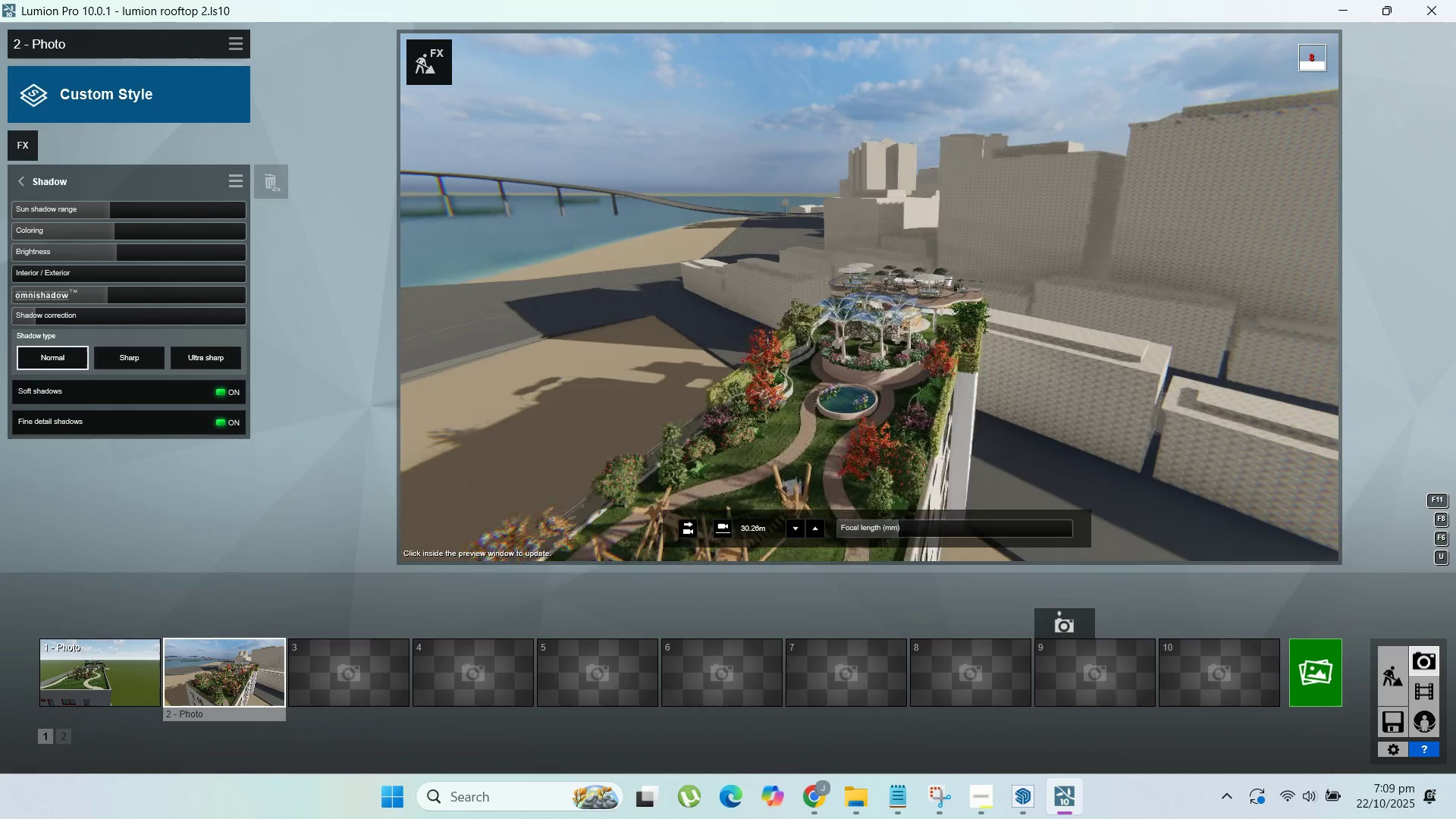 
hold_key(key=S, duration=0.66)
 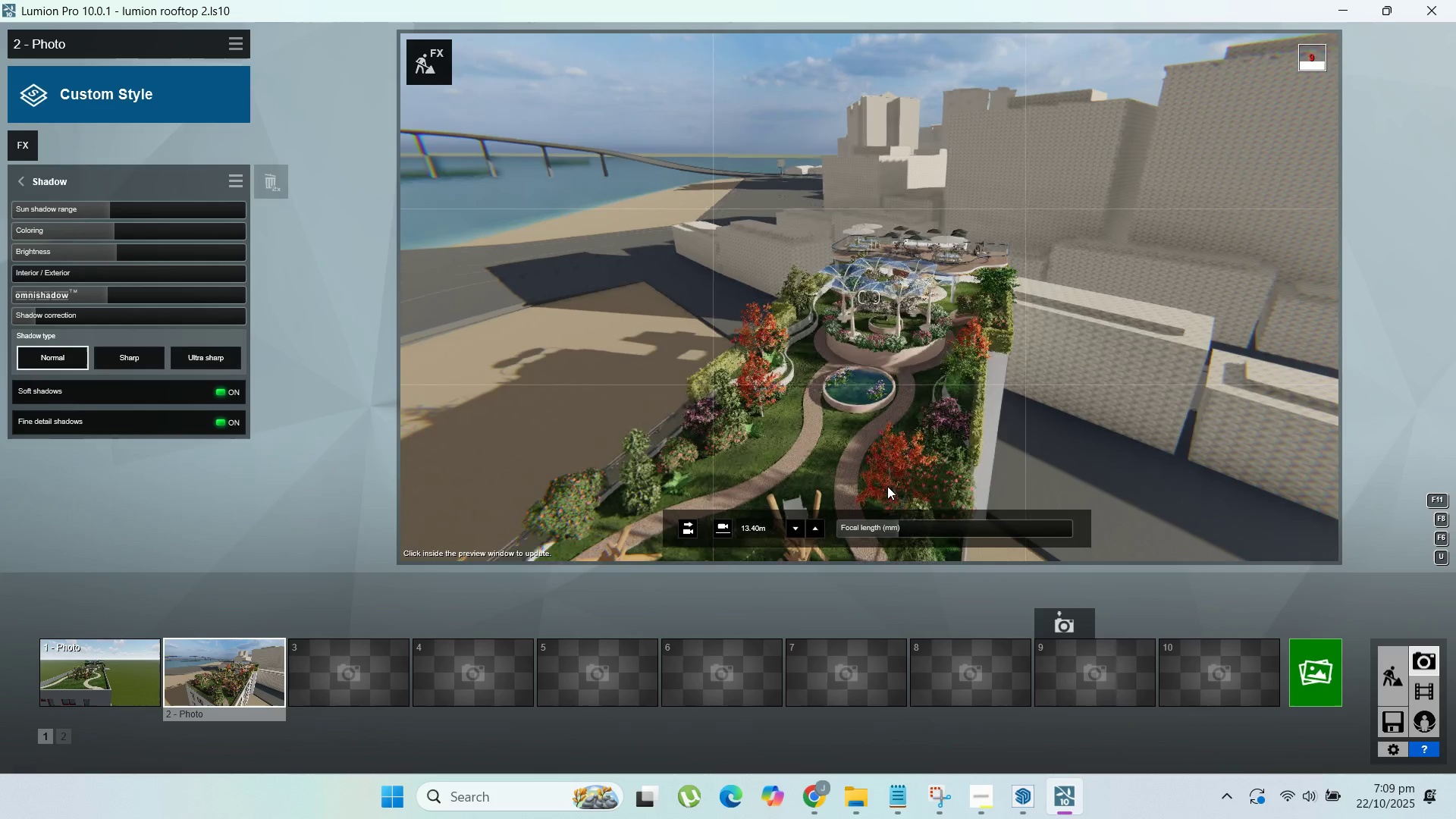 
hold_key(key=D, duration=4.6)
 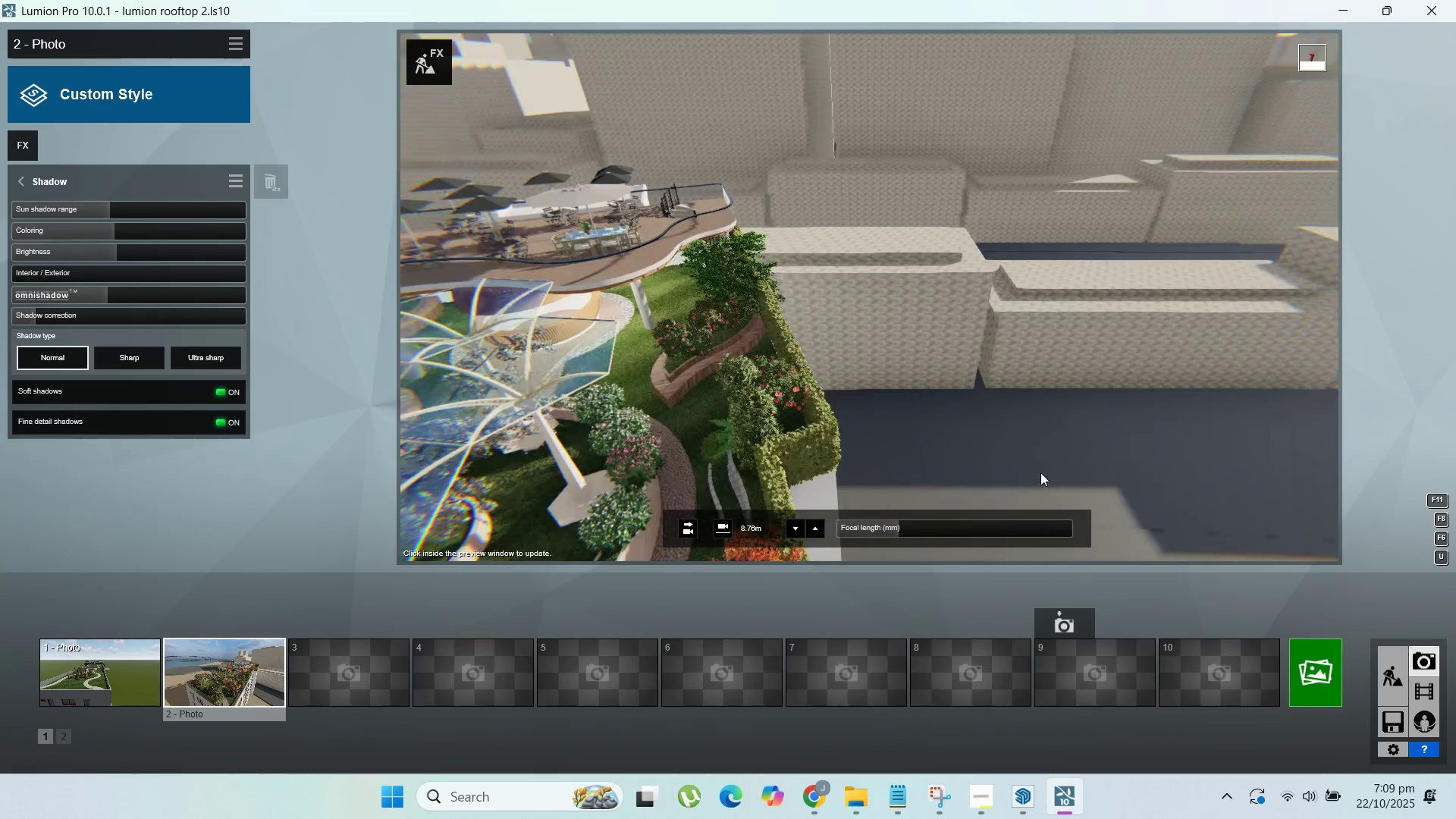 
hold_key(key=W, duration=0.65)
 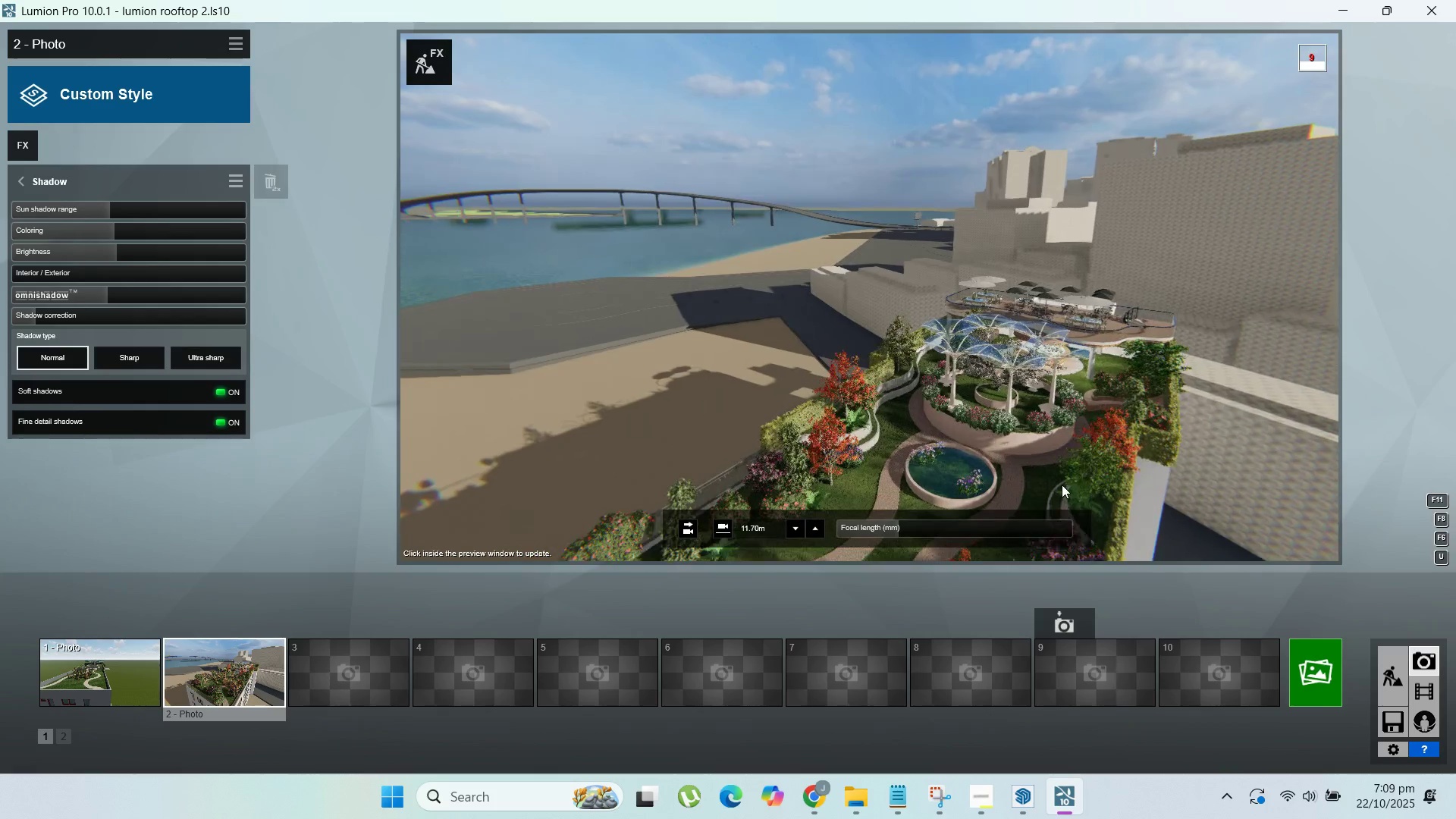 
scroll: coordinate [1063, 485], scroll_direction: up, amount: 9.0
 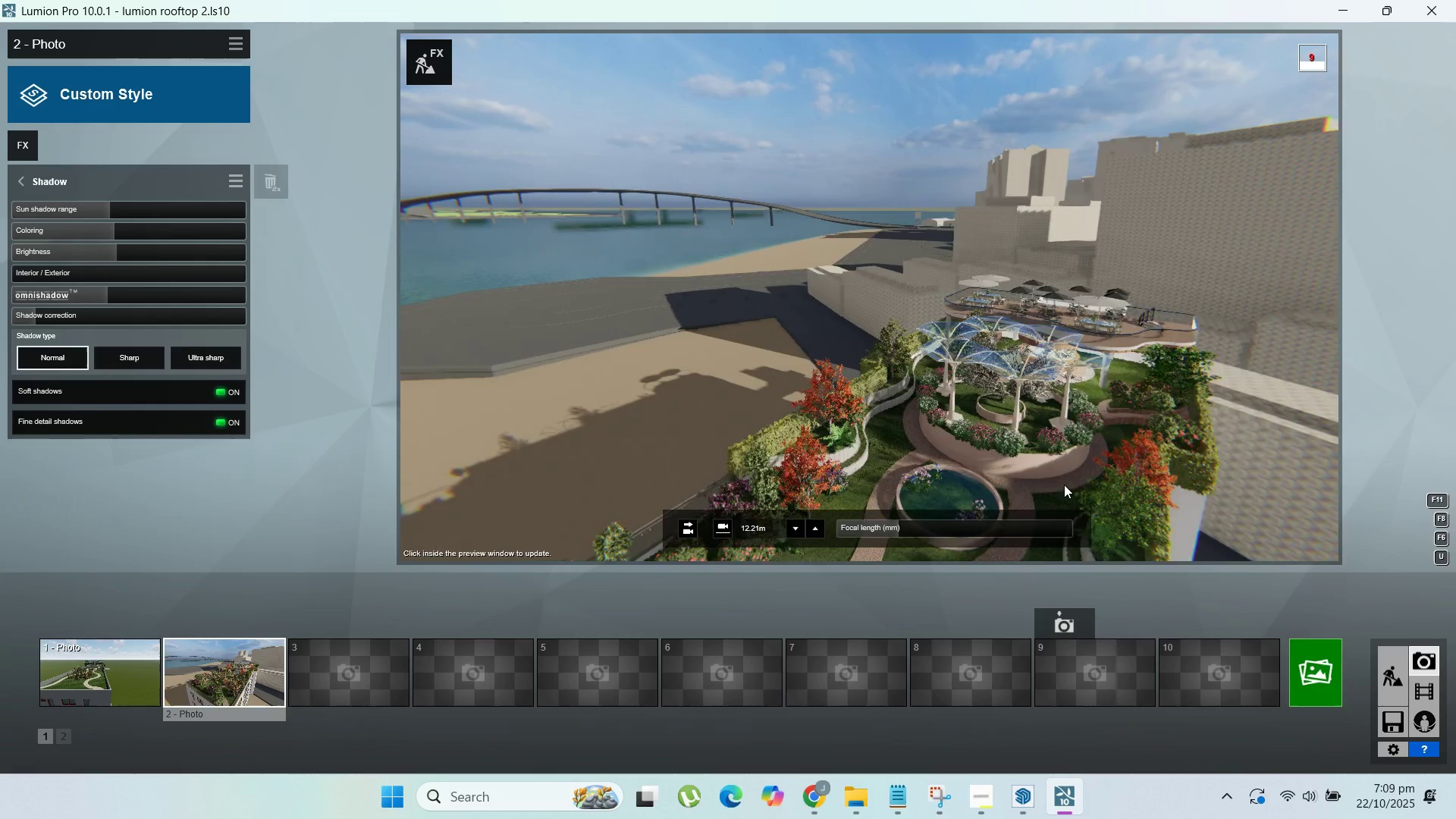 
type(ss)
 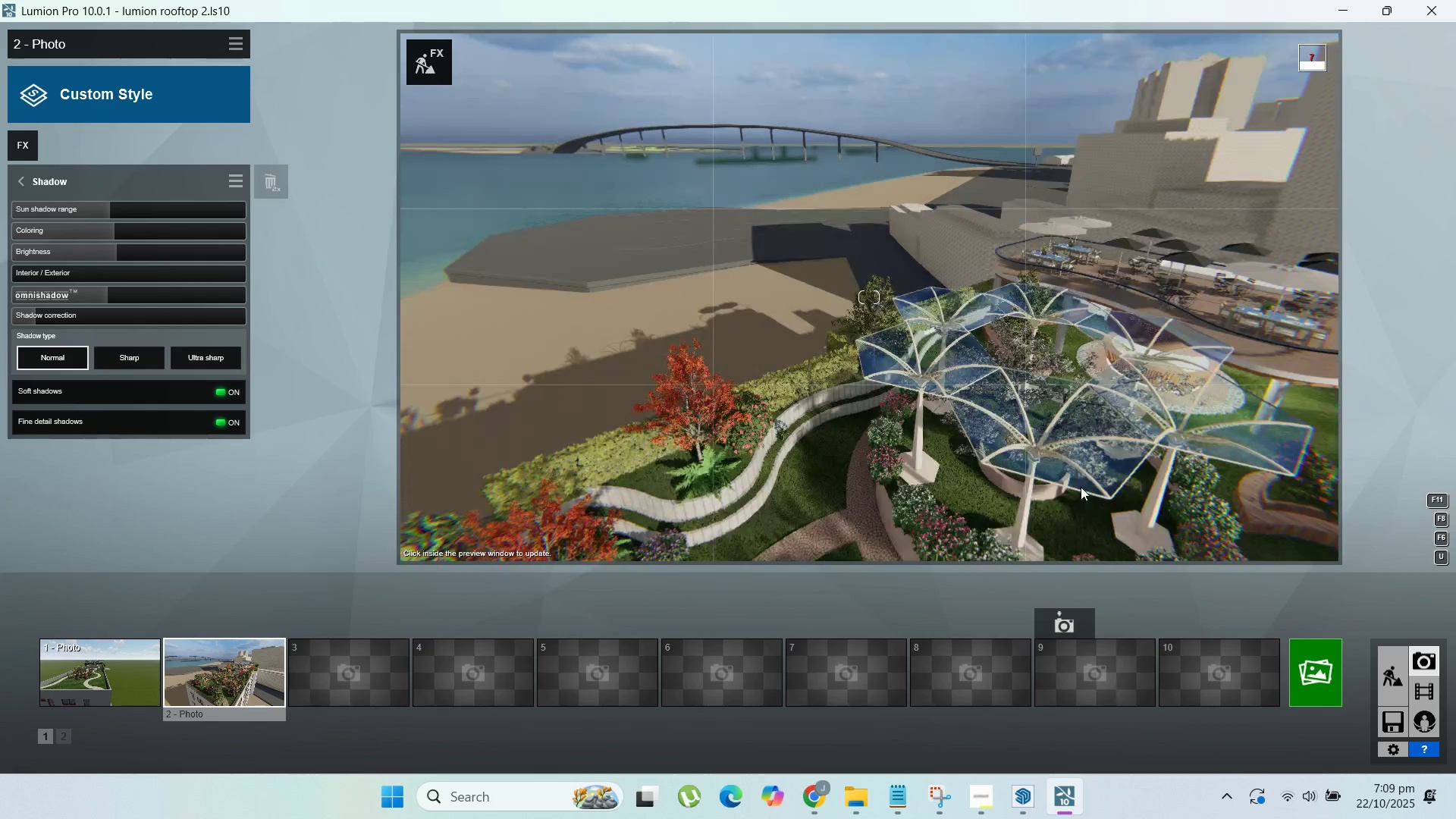 
right_click([1064, 485])
 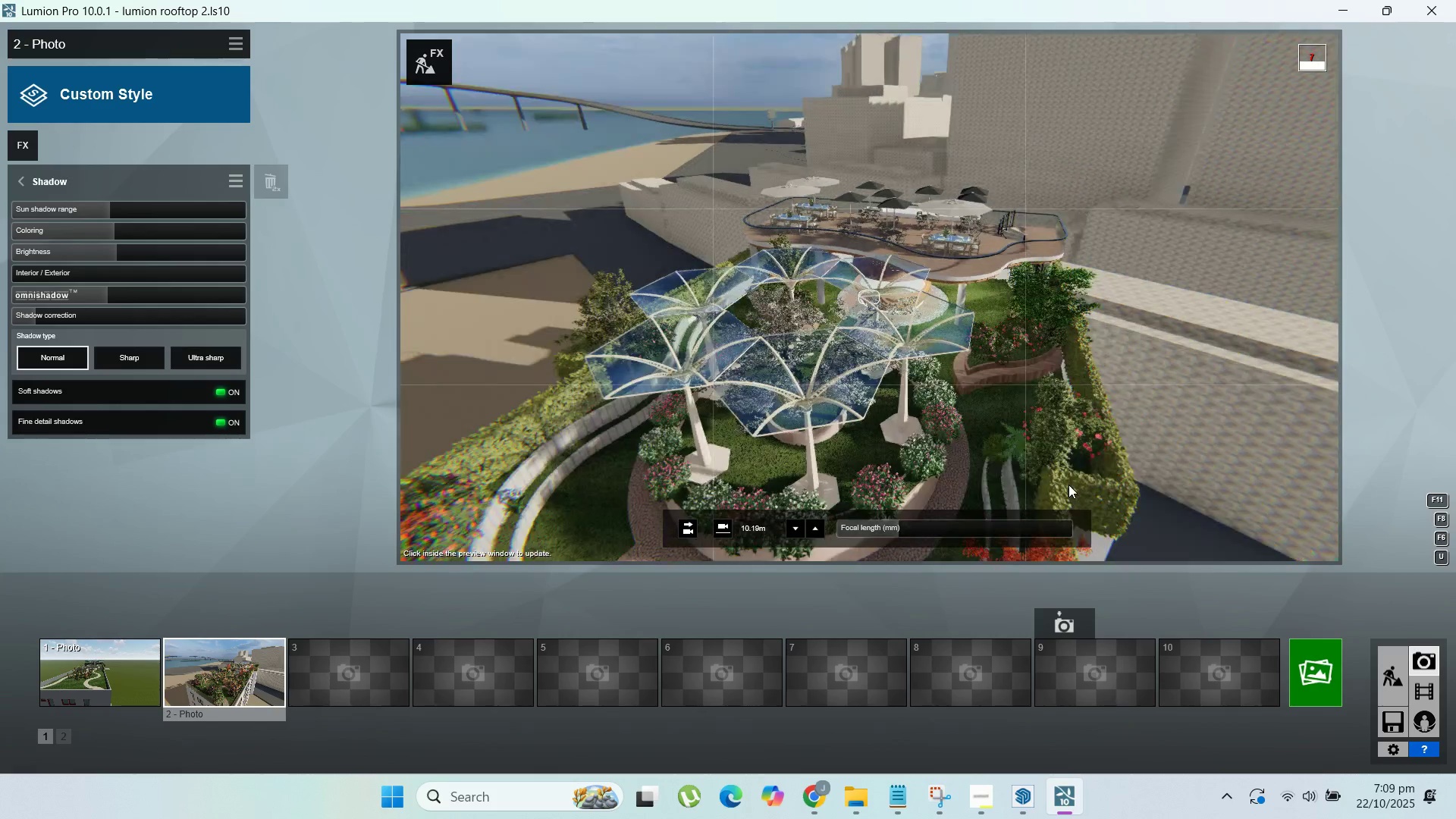 
scroll: coordinate [1039, 471], scroll_direction: up, amount: 10.0
 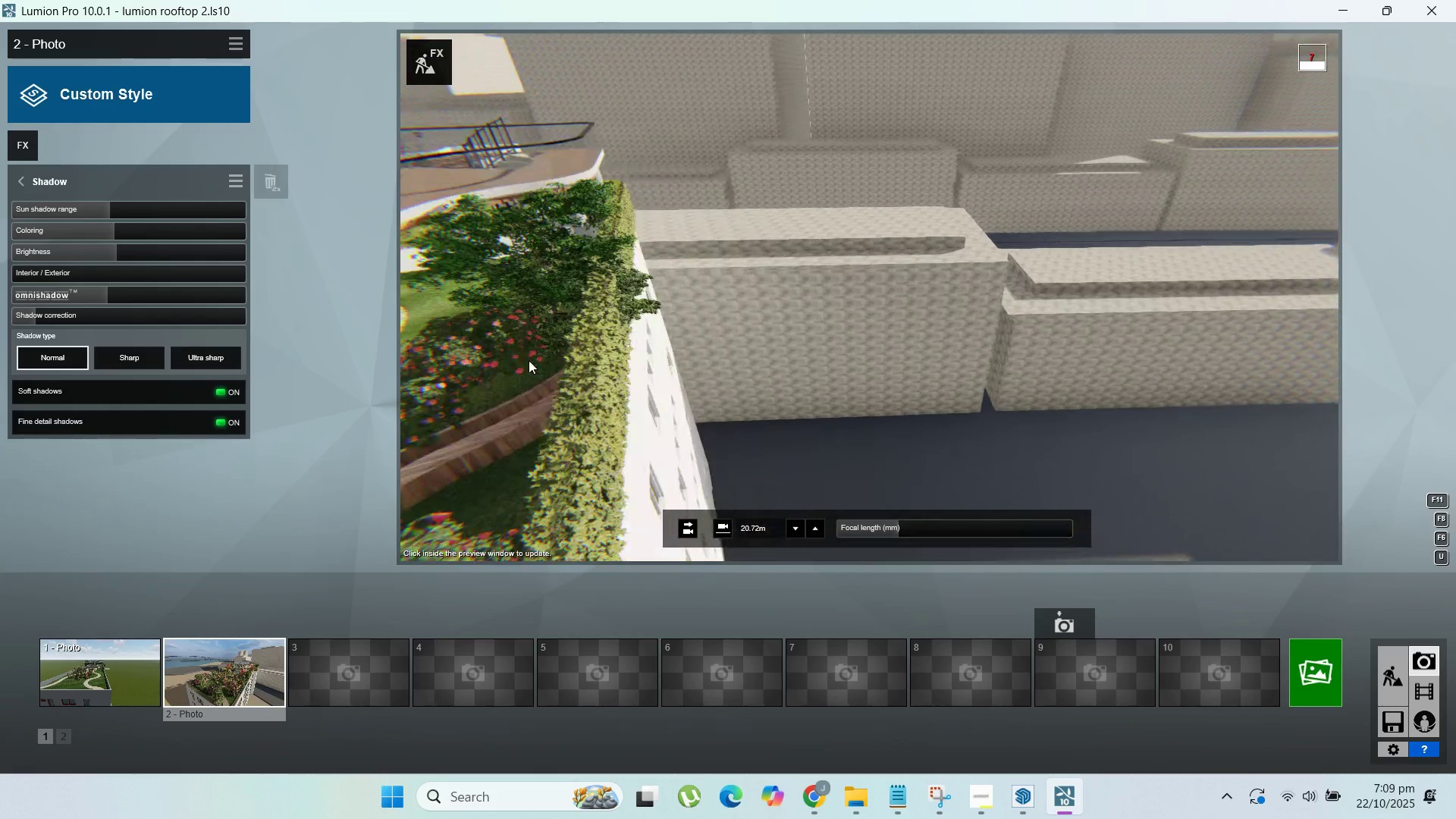 
hold_key(key=S, duration=0.32)
 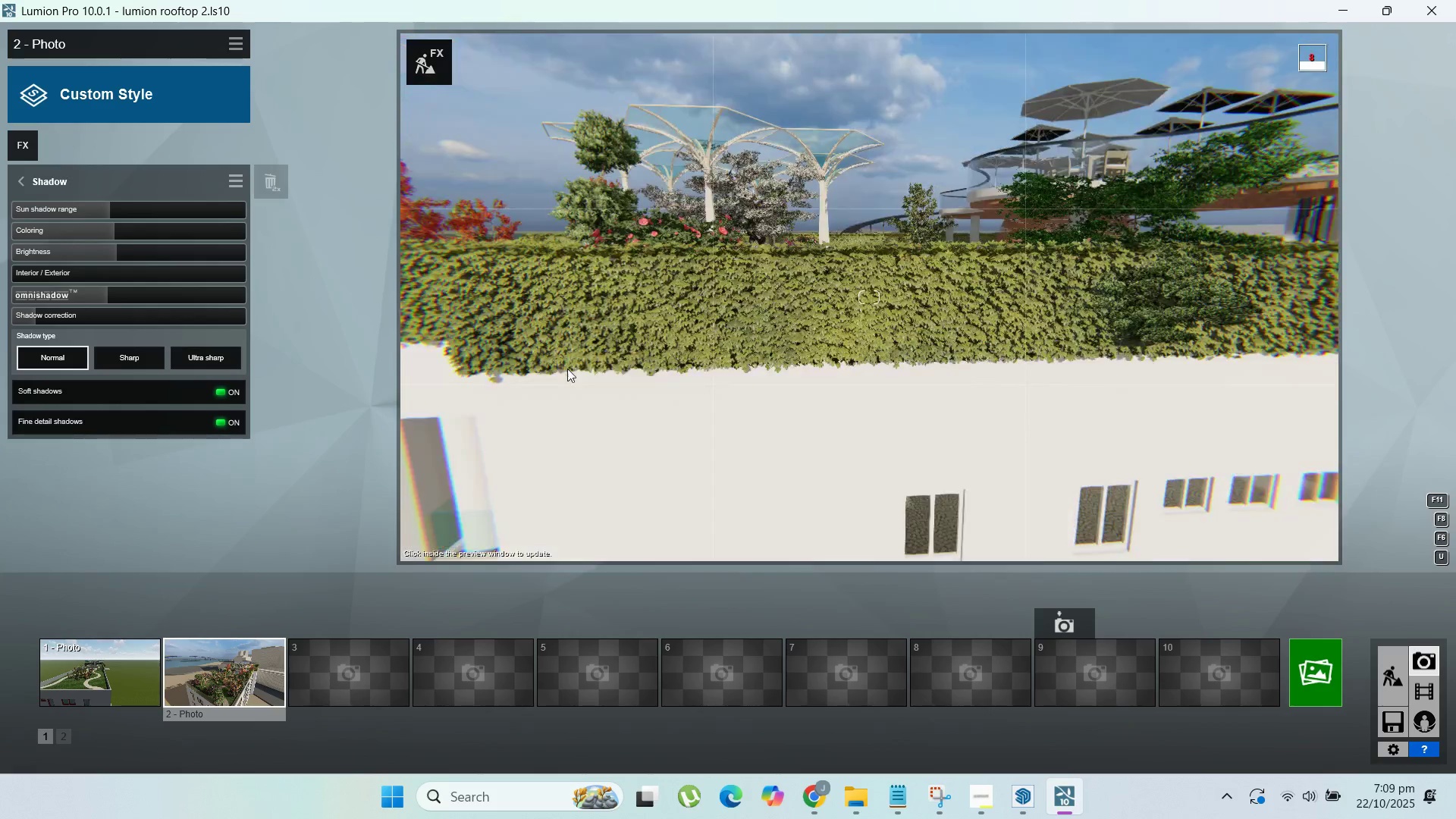 
hold_key(key=A, duration=0.41)
 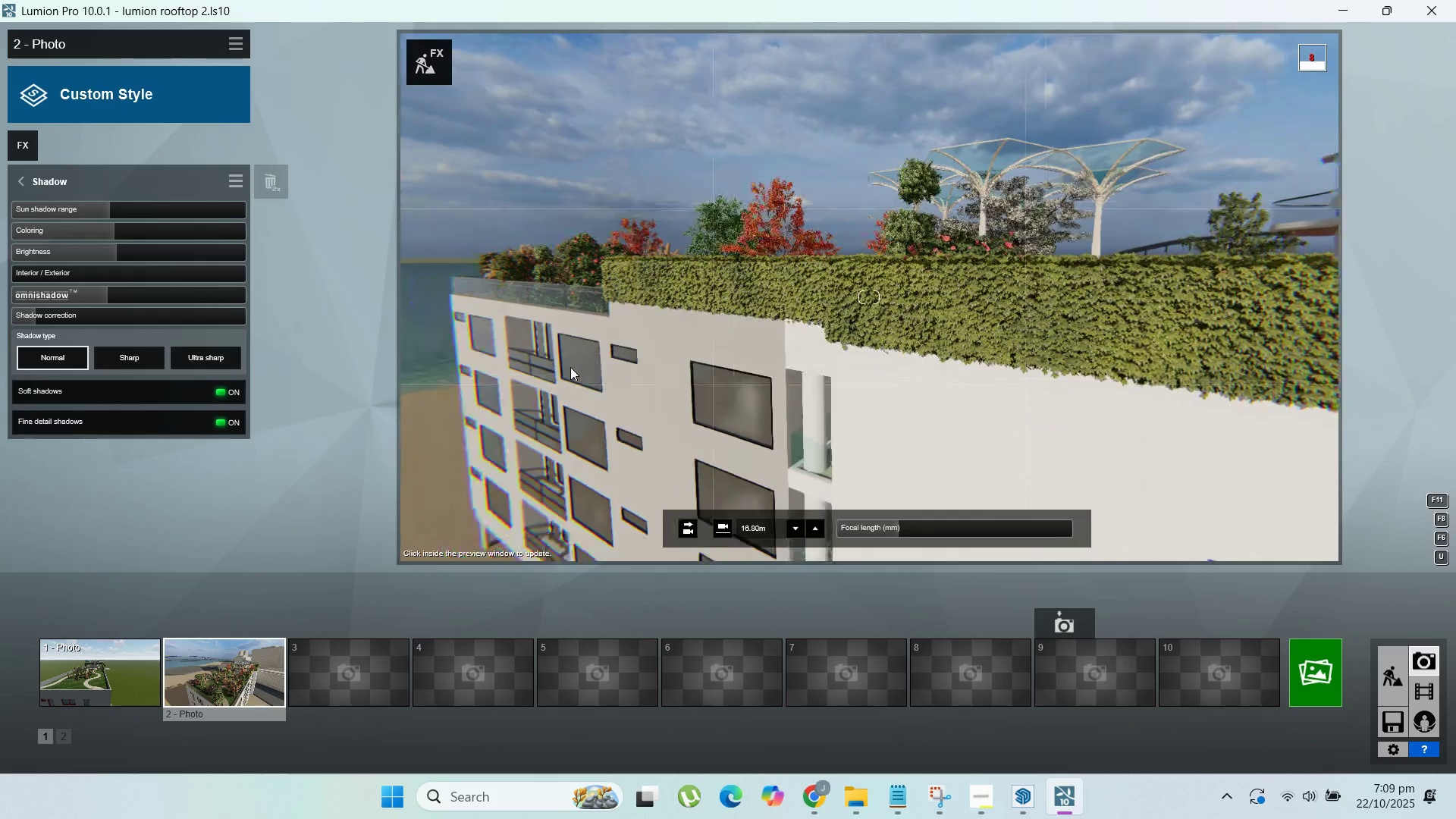 
hold_key(key=E, duration=0.36)
 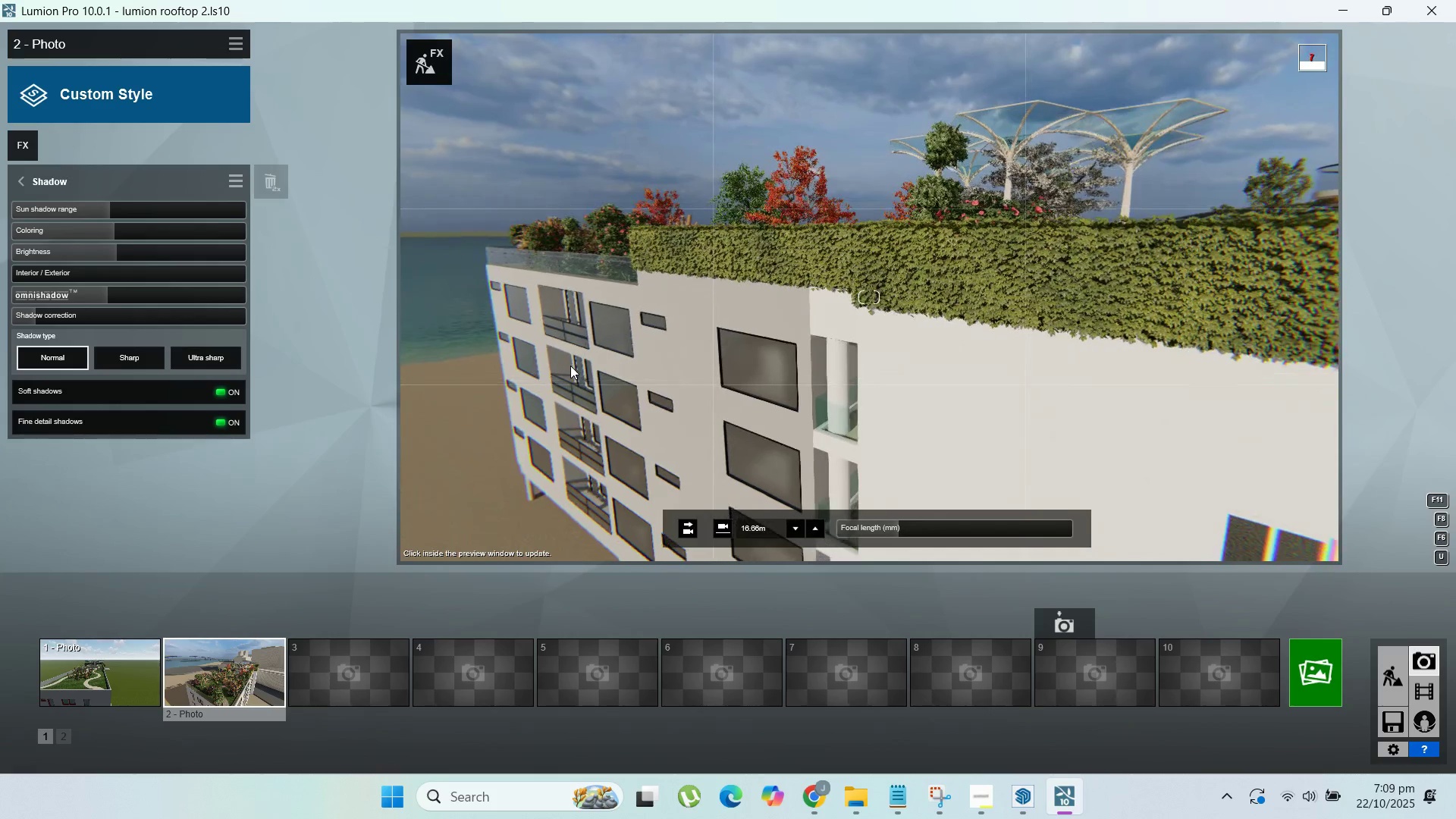 
hold_key(key=Q, duration=1.53)
 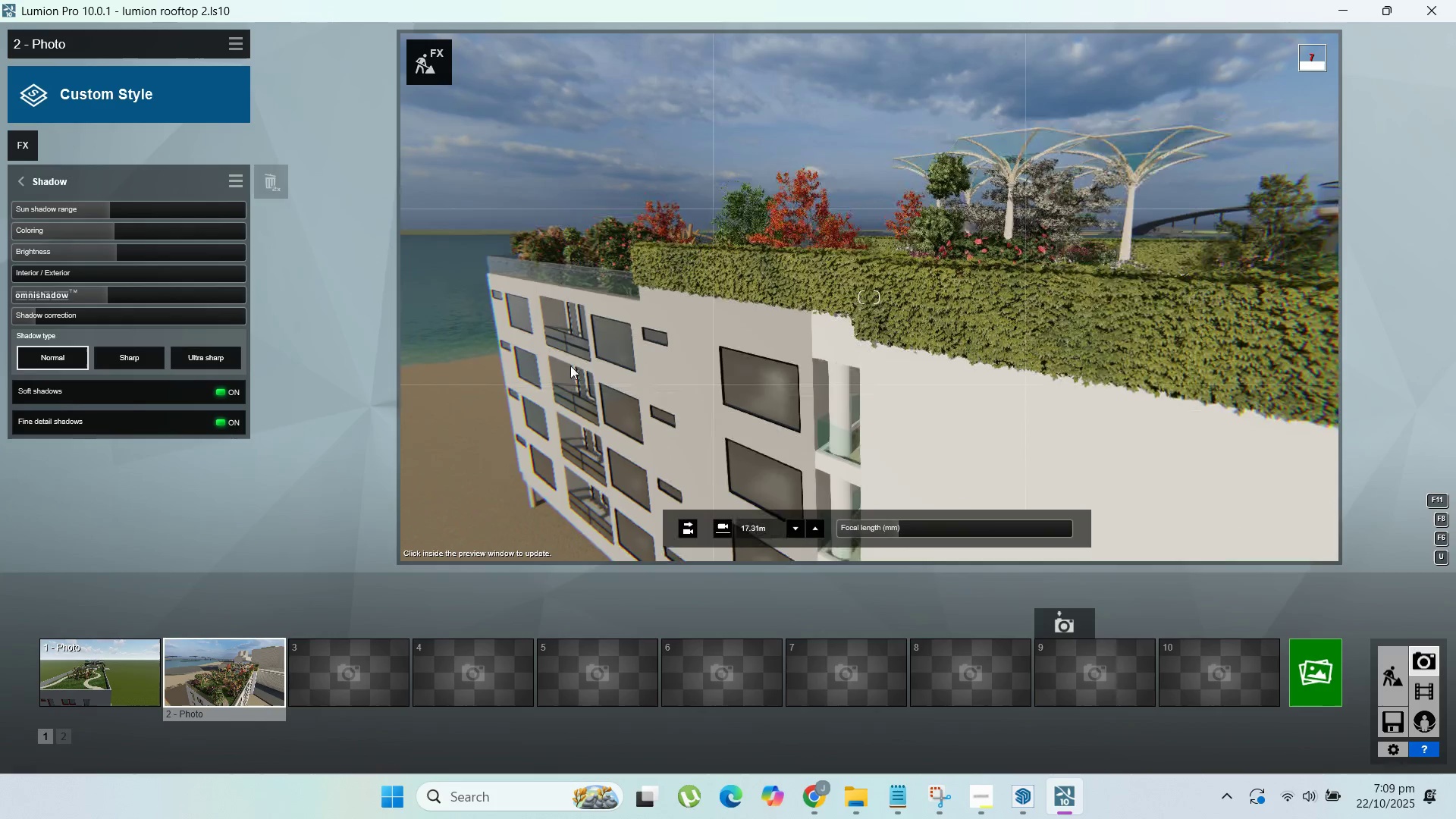 
hold_key(key=Q, duration=0.66)
 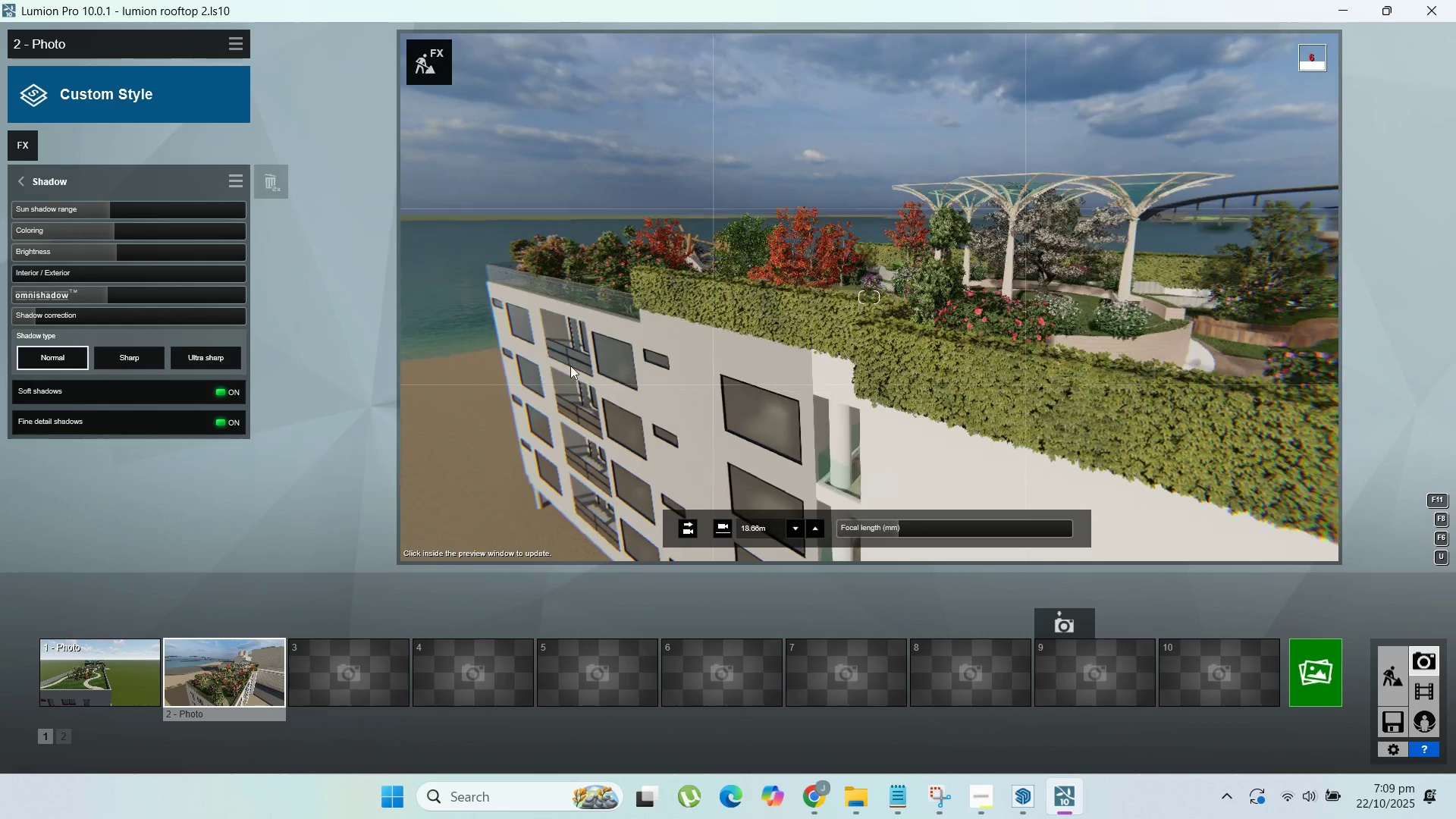 
hold_key(key=D, duration=2.3)
 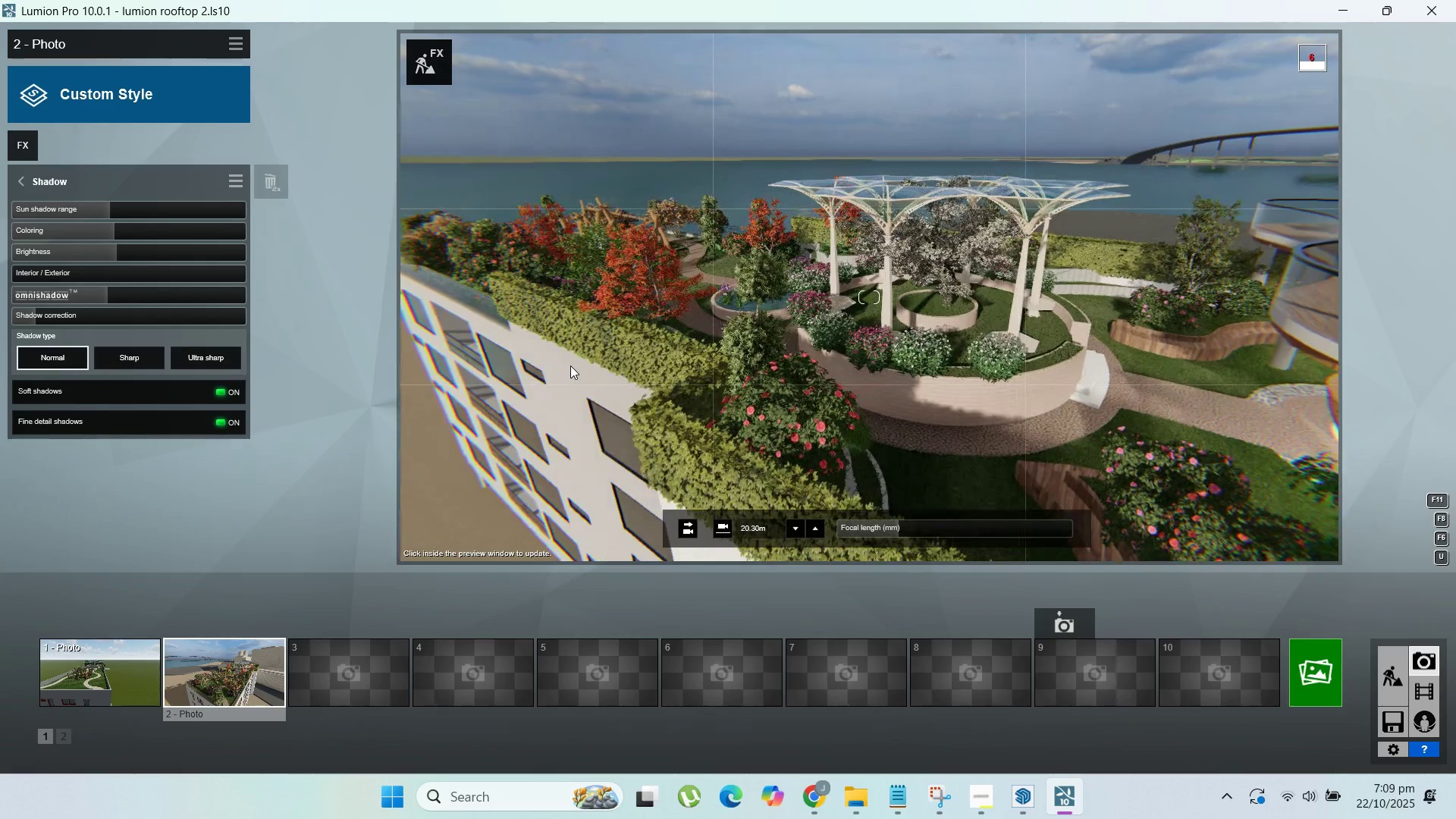 
hold_key(key=W, duration=1.43)
 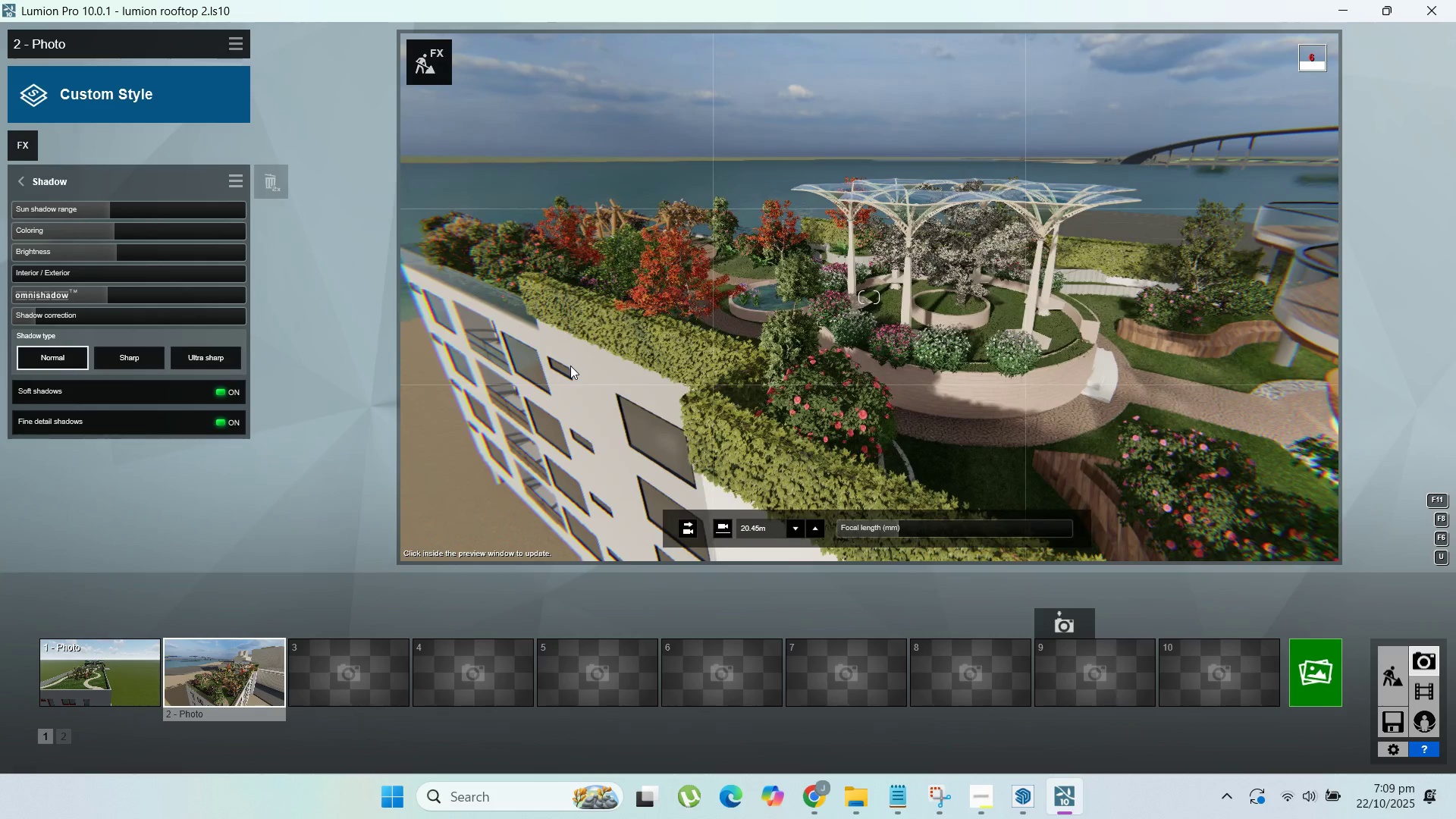 
hold_key(key=D, duration=1.56)
 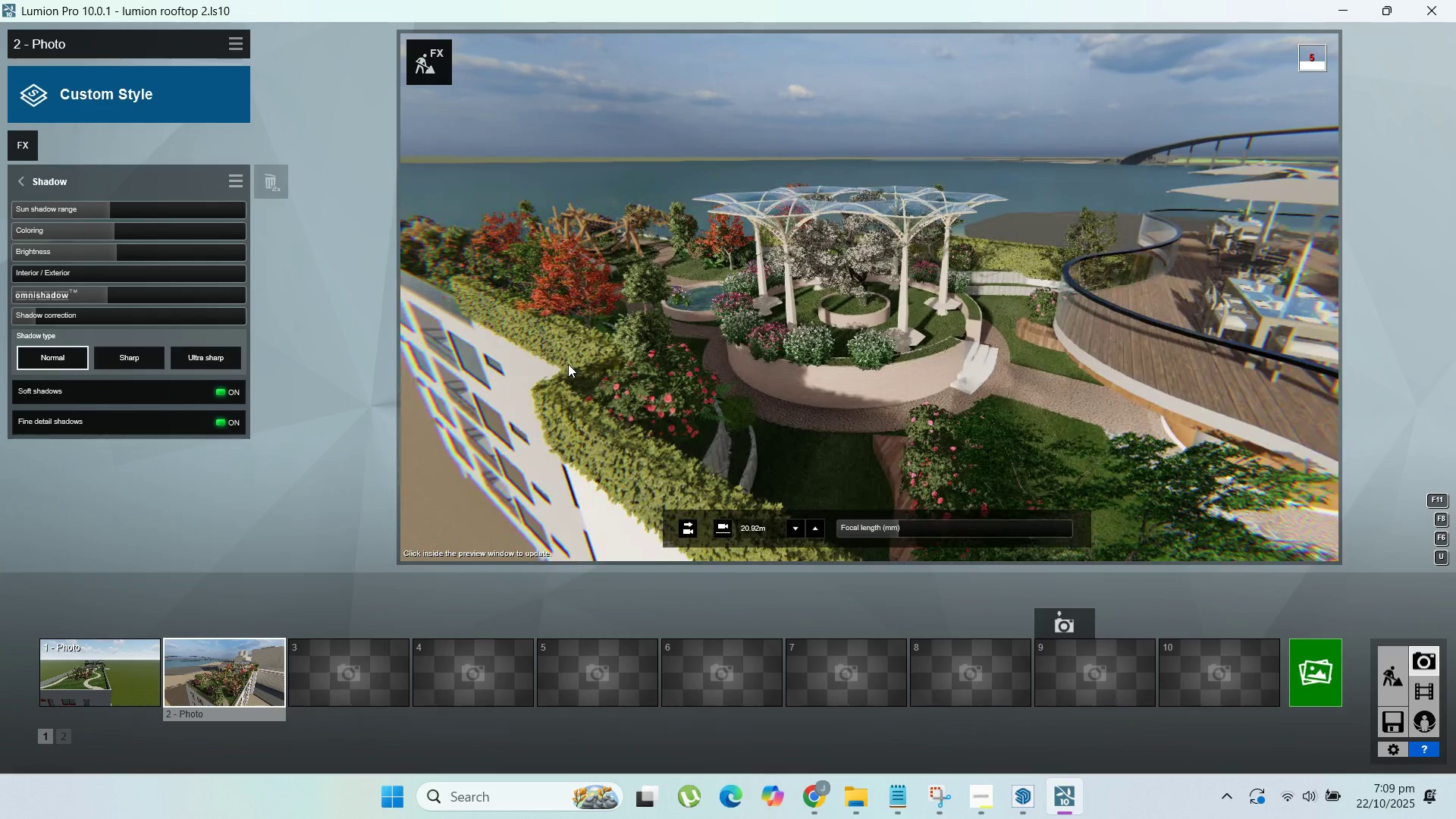 
hold_key(key=S, duration=1.12)
 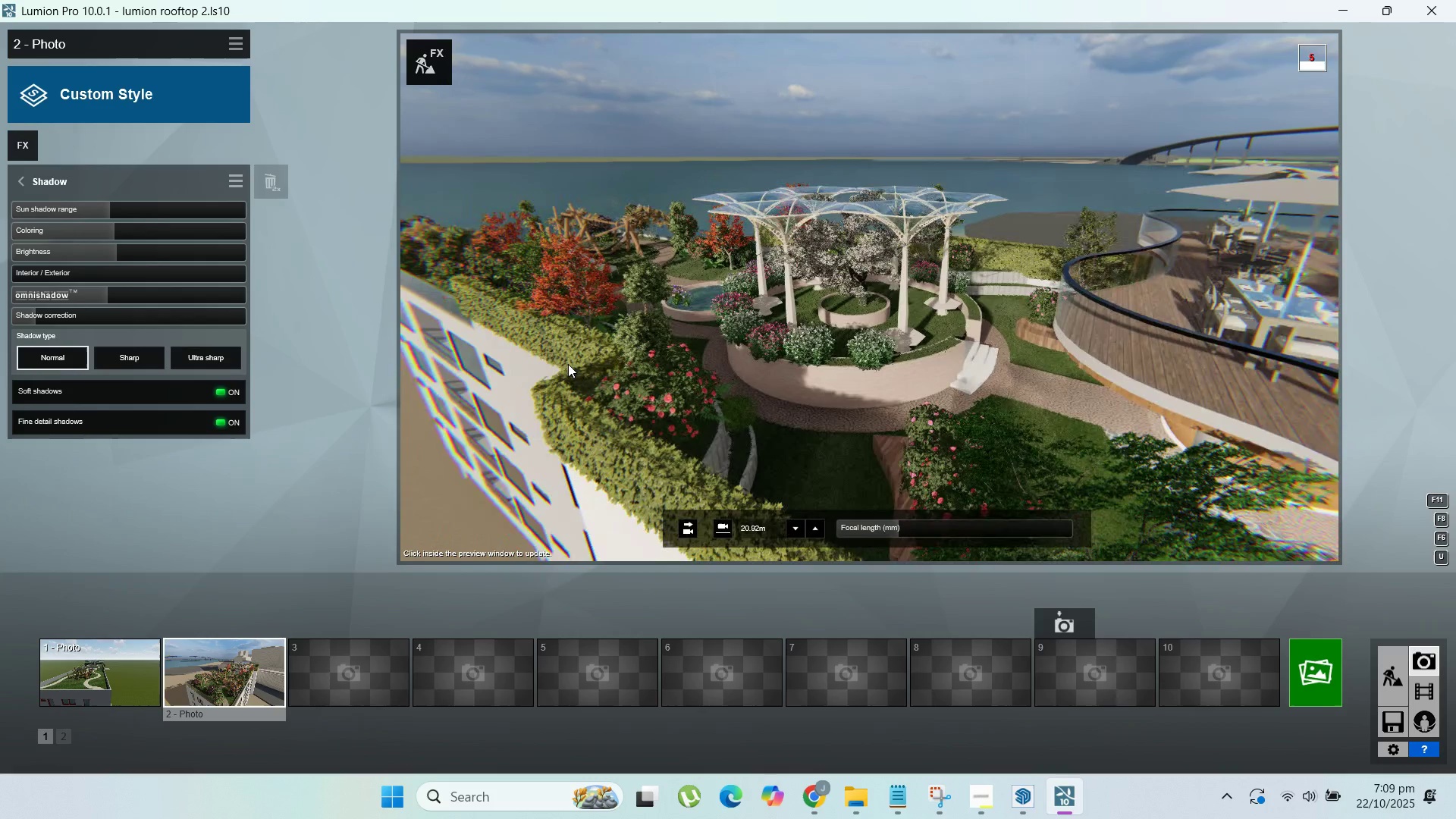 
scroll: coordinate [568, 364], scroll_direction: down, amount: 1.0
 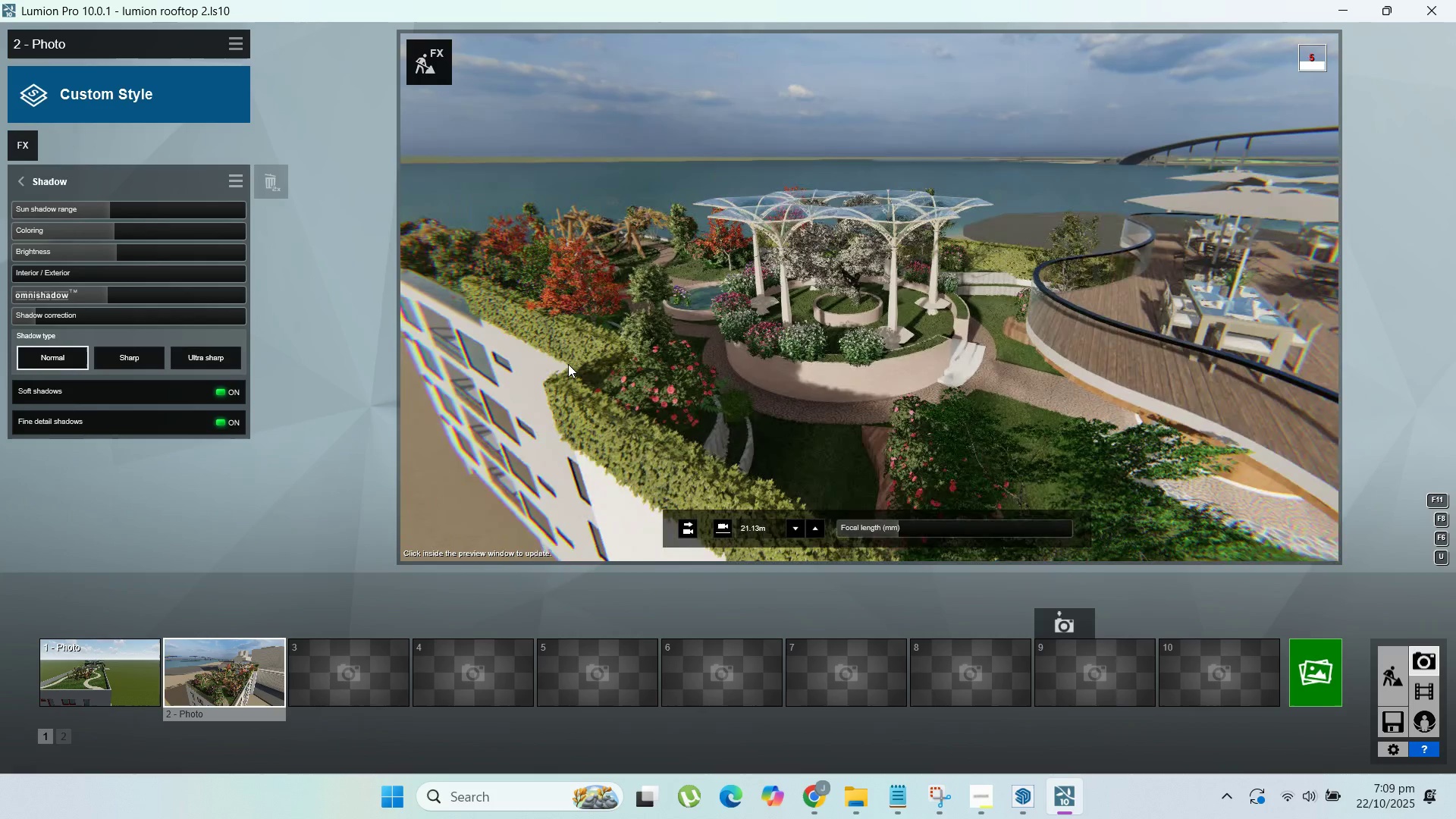 
scroll: coordinate [568, 364], scroll_direction: up, amount: 1.0
 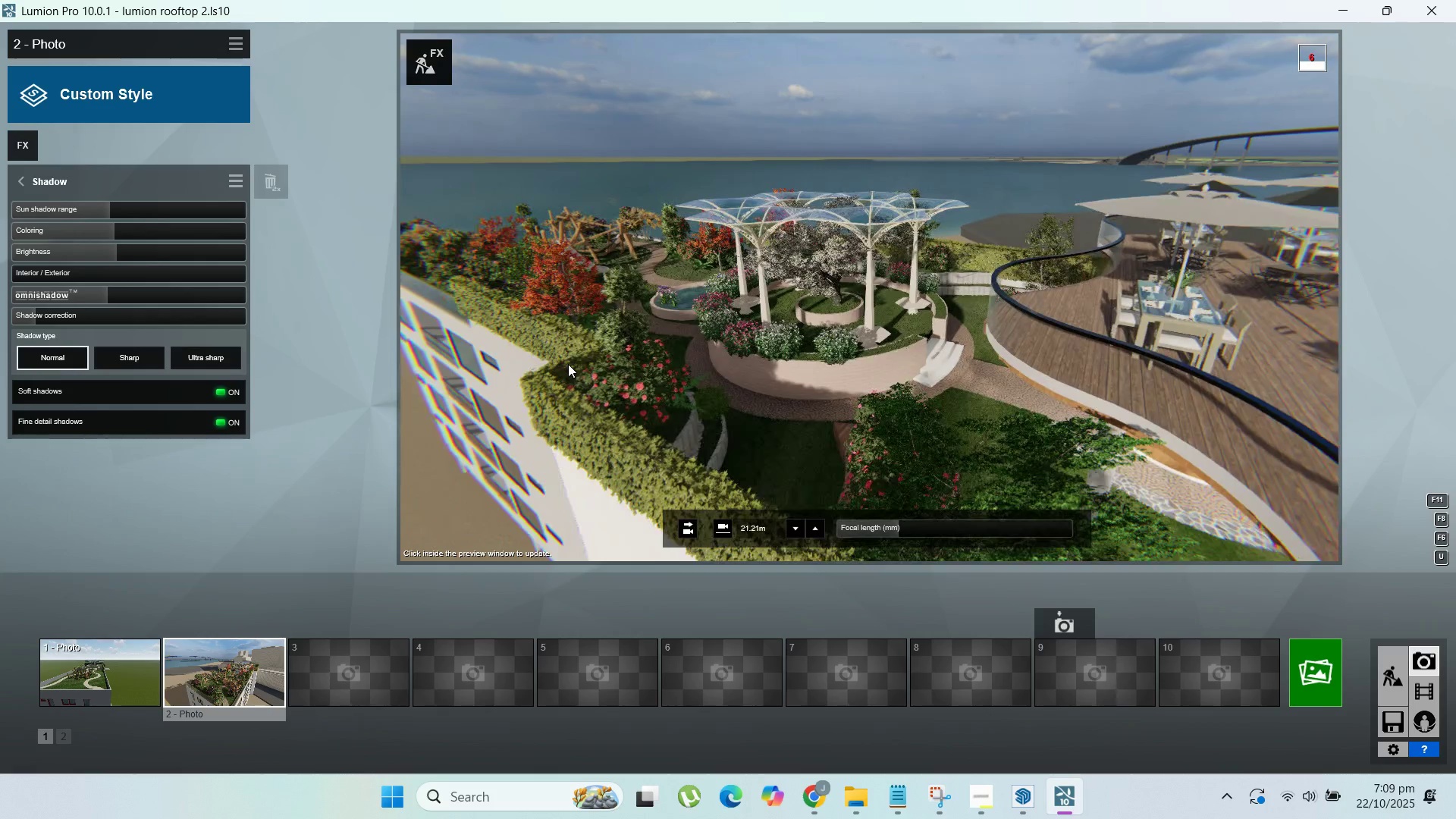 
hold_key(key=S, duration=1.24)
 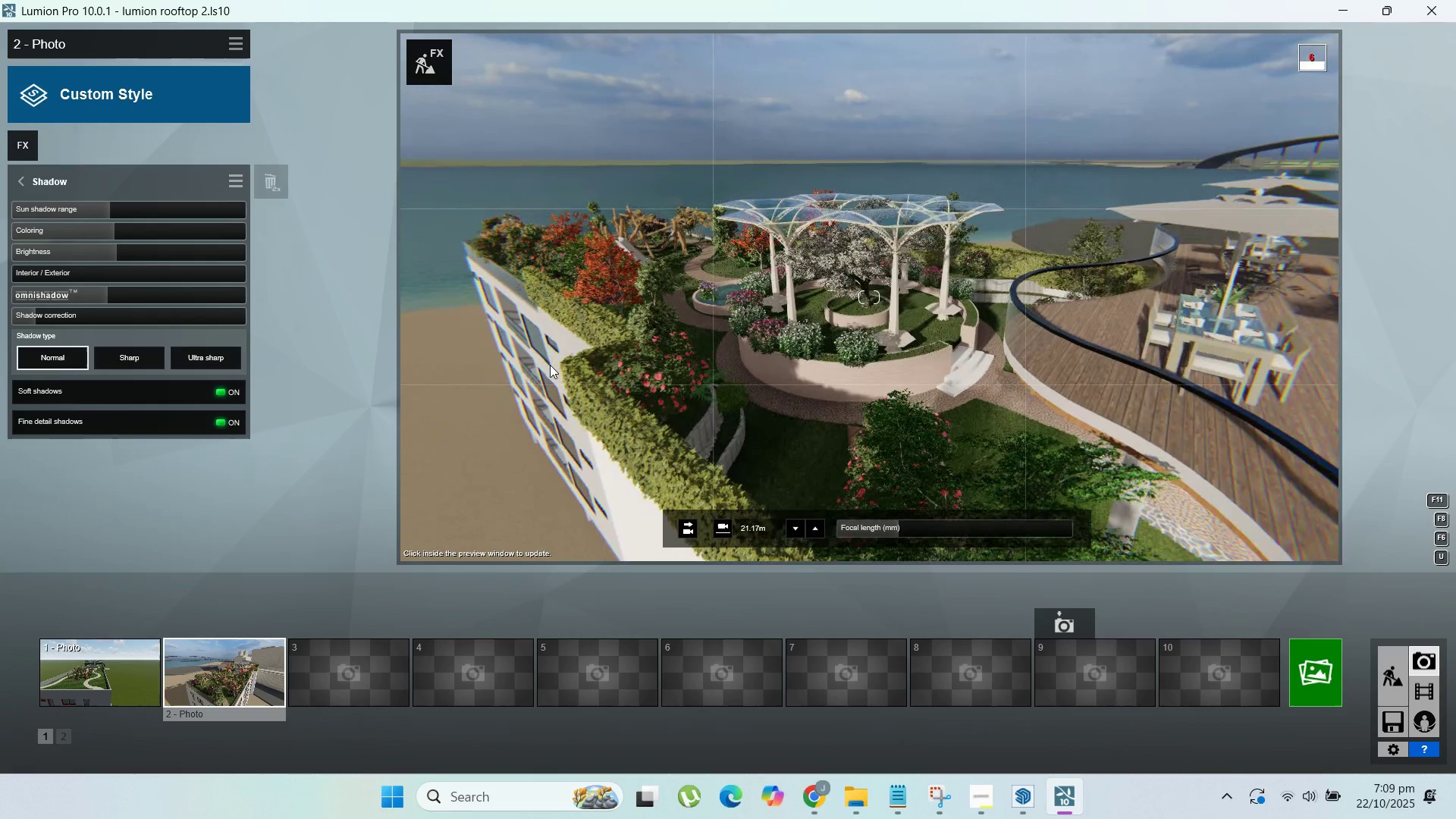 
hold_key(key=D, duration=1.53)
 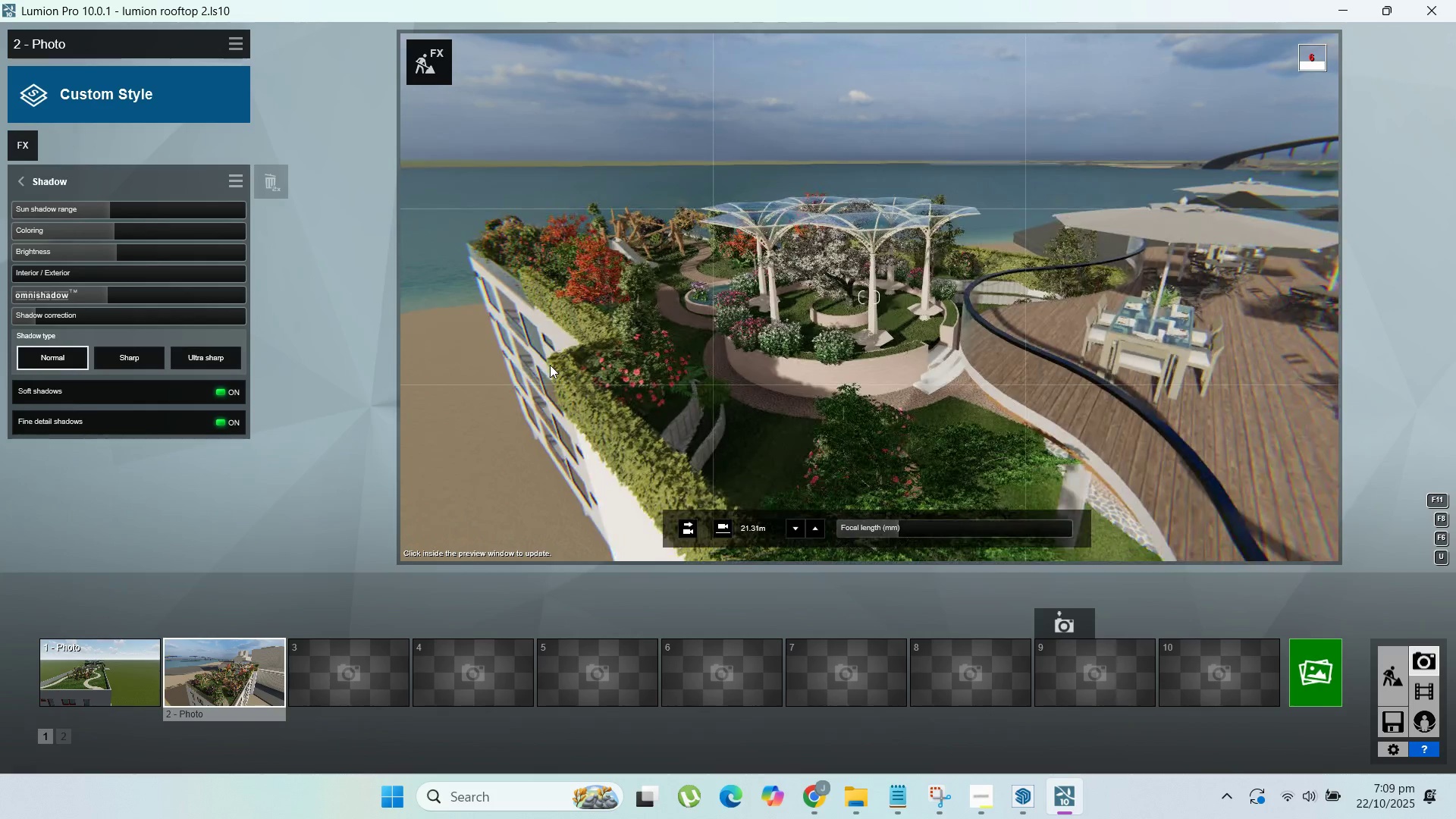 
hold_key(key=D, duration=0.35)
 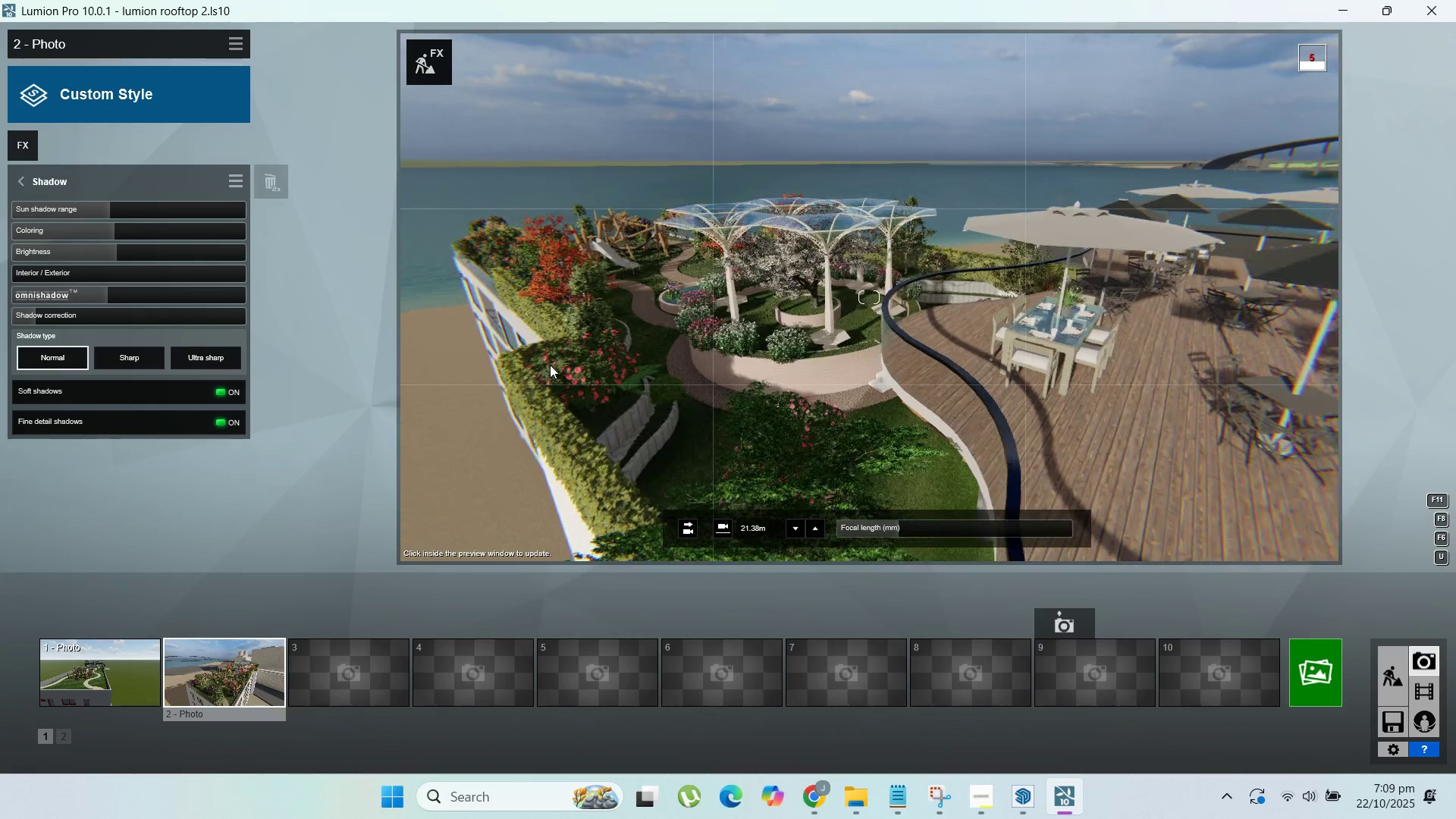 
hold_key(key=S, duration=0.84)
 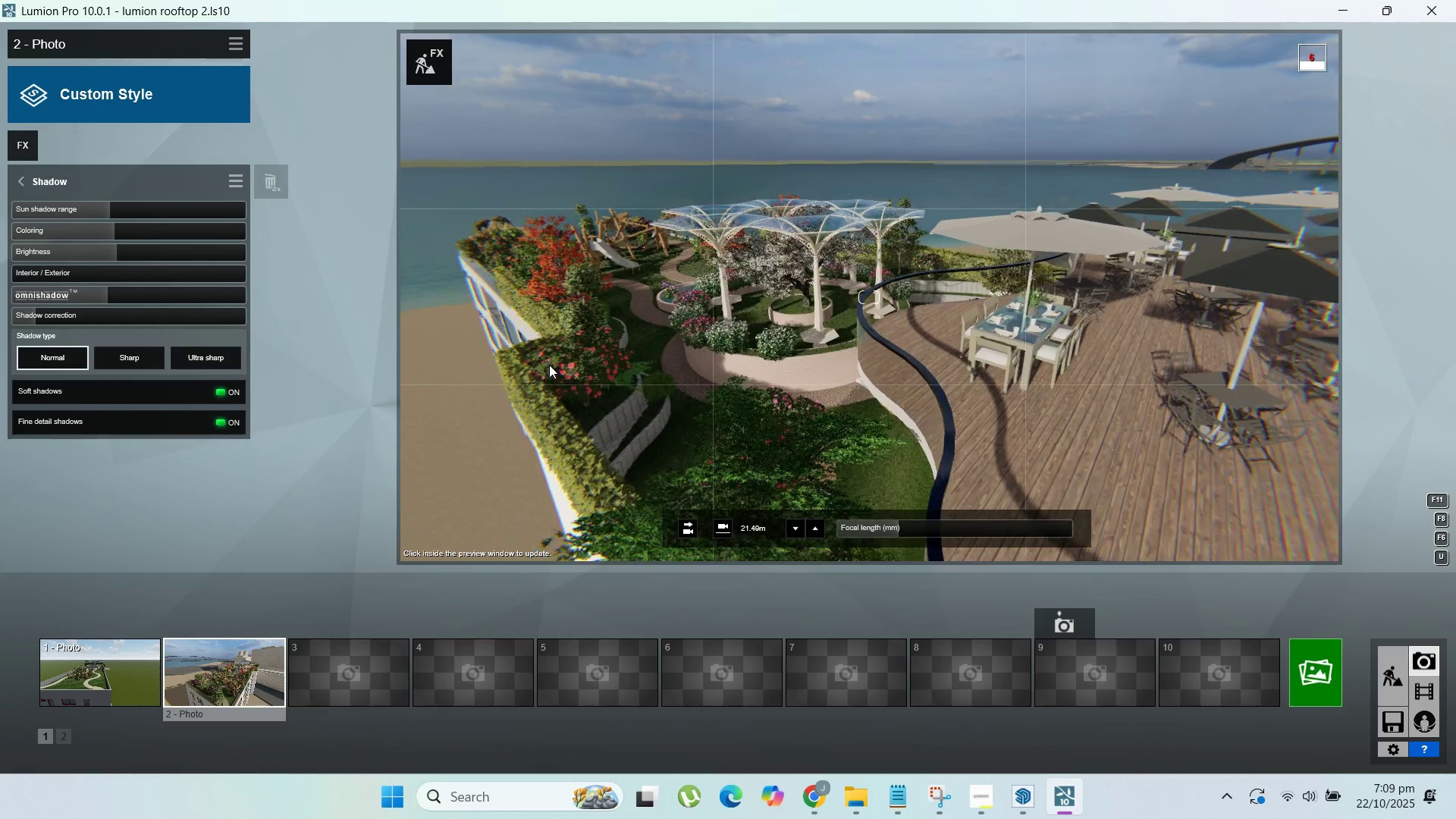 
scroll: coordinate [549, 365], scroll_direction: down, amount: 1.0
 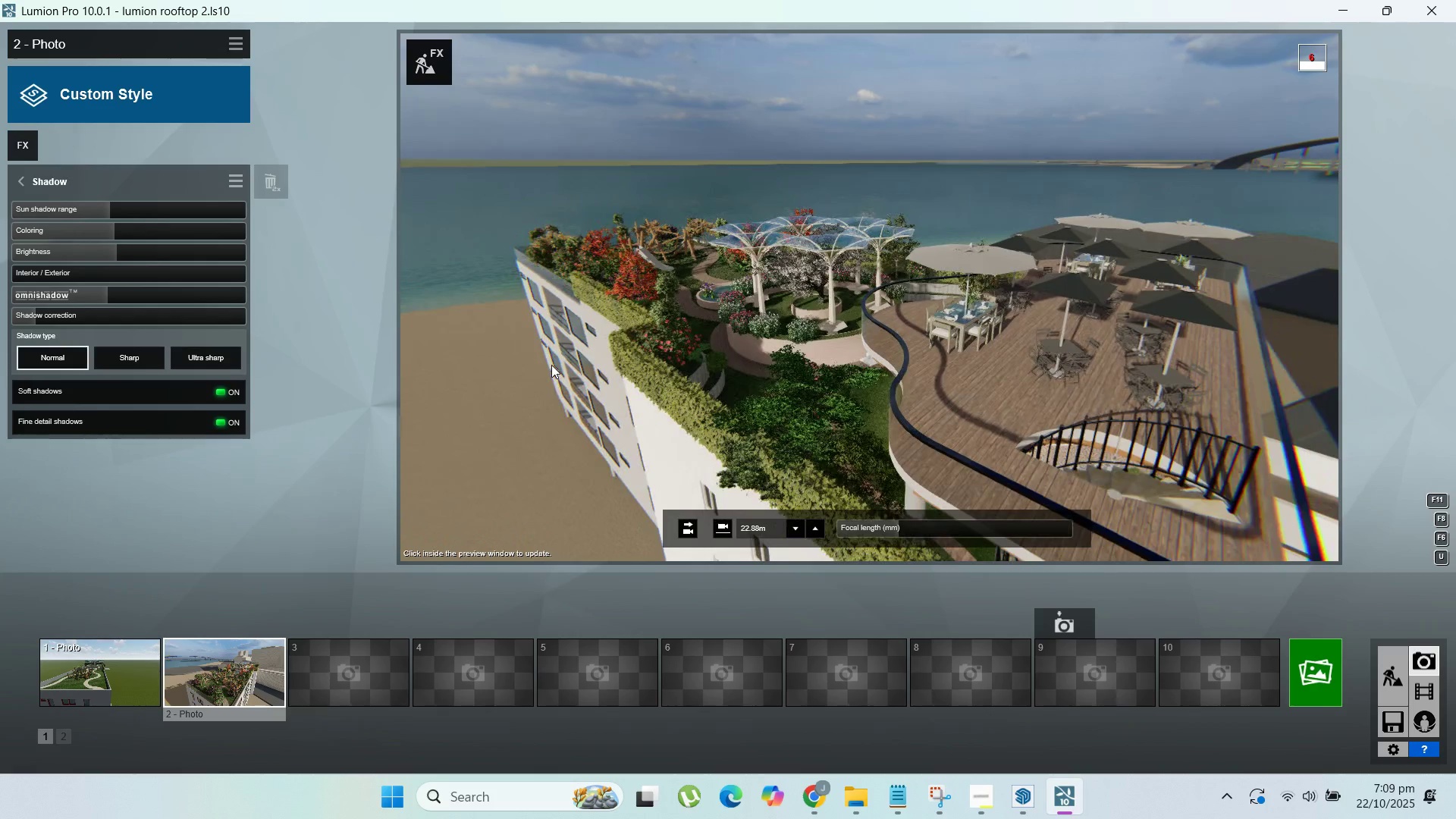 
scroll: coordinate [551, 365], scroll_direction: up, amount: 1.0
 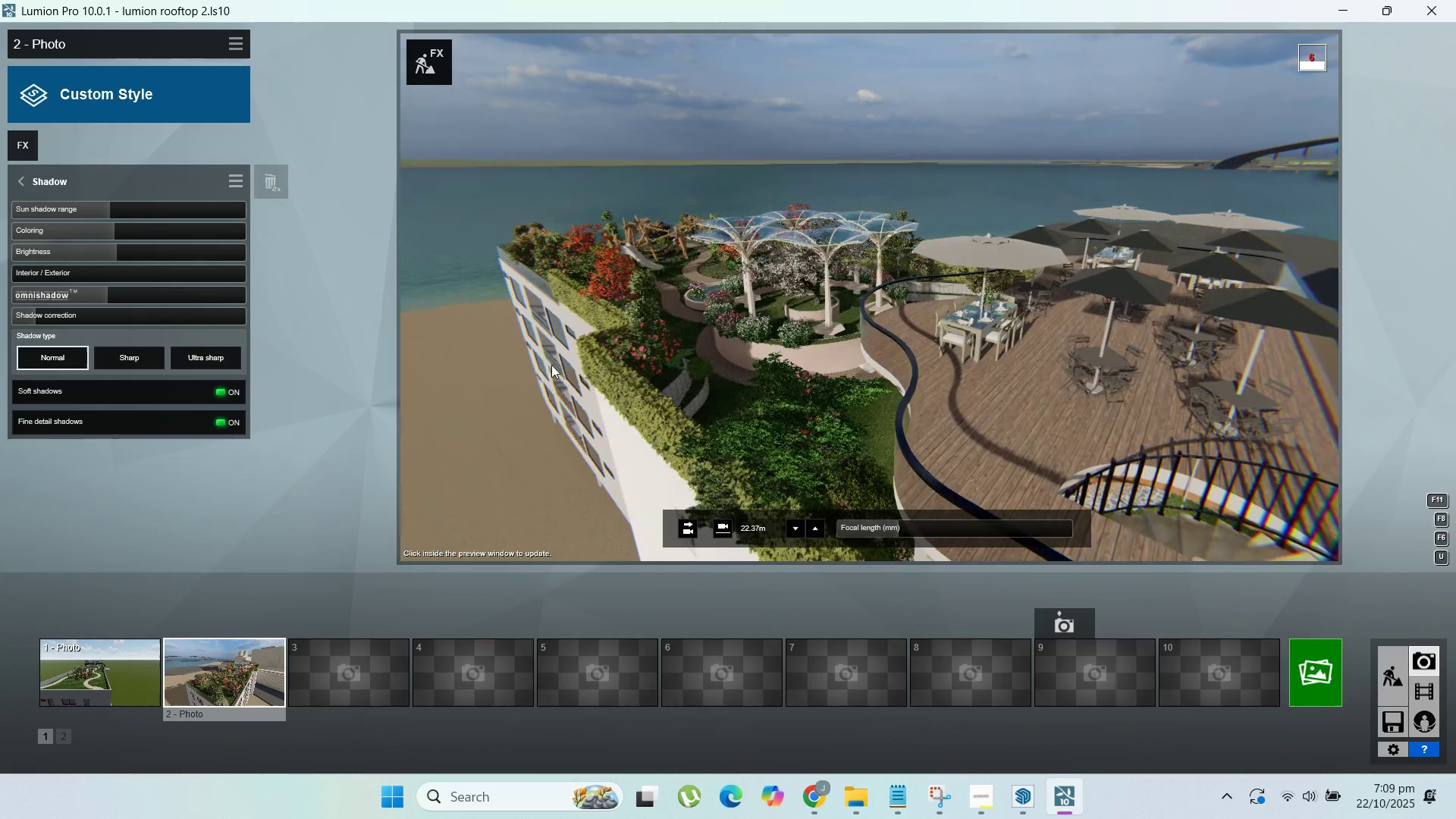 
scroll: coordinate [551, 365], scroll_direction: down, amount: 1.0
 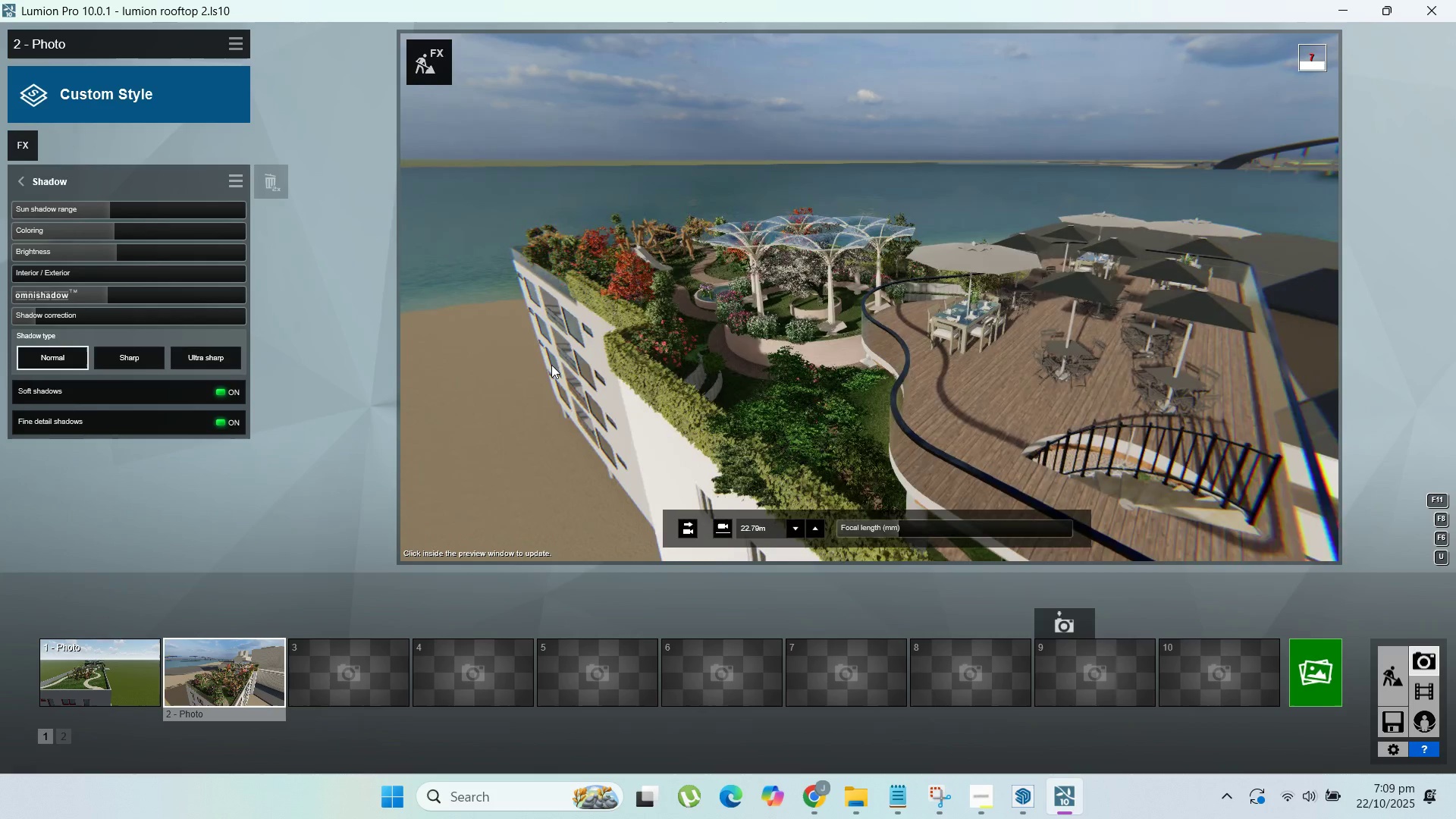 
hold_key(key=D, duration=1.23)
 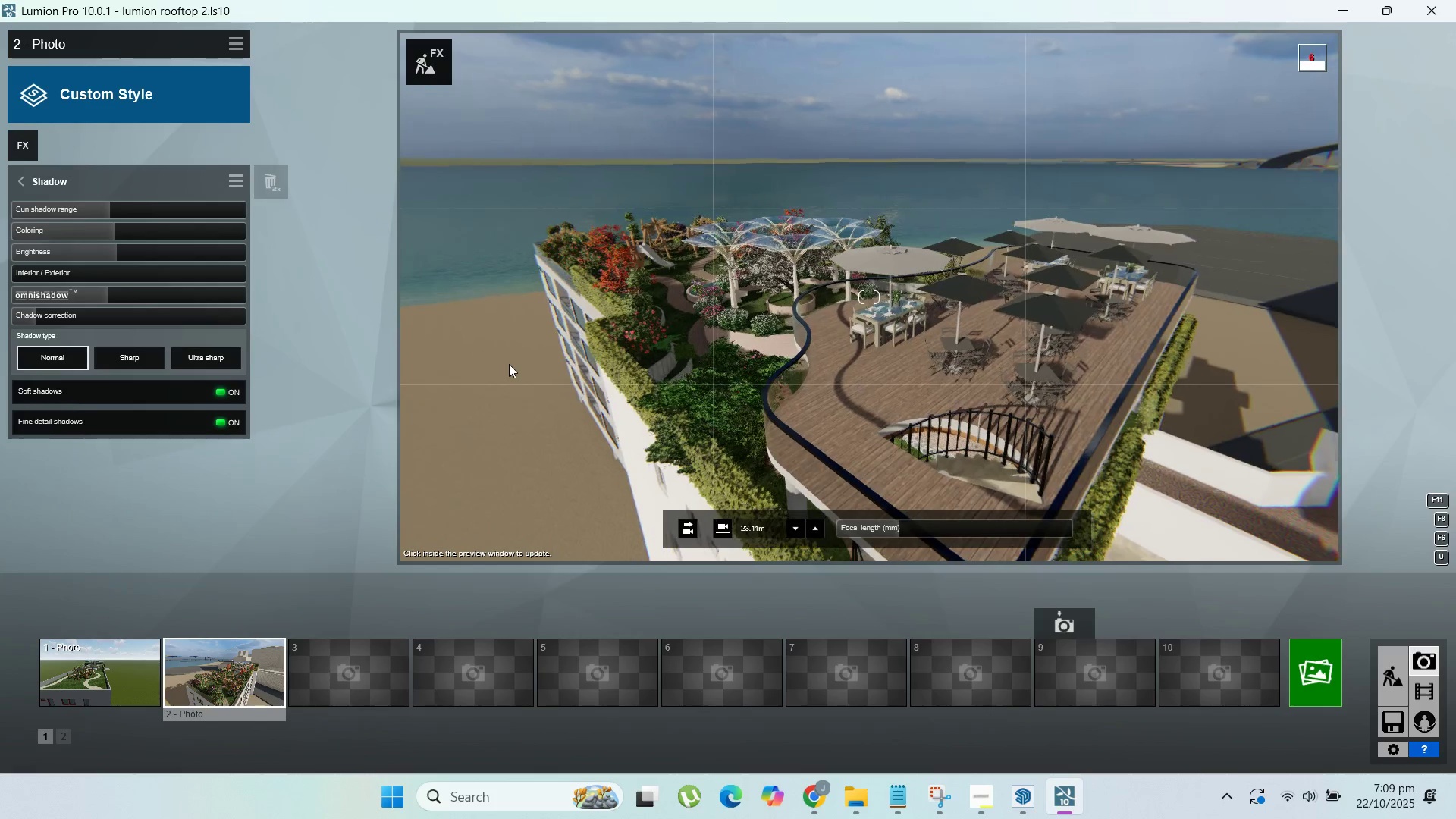 
key(E)
 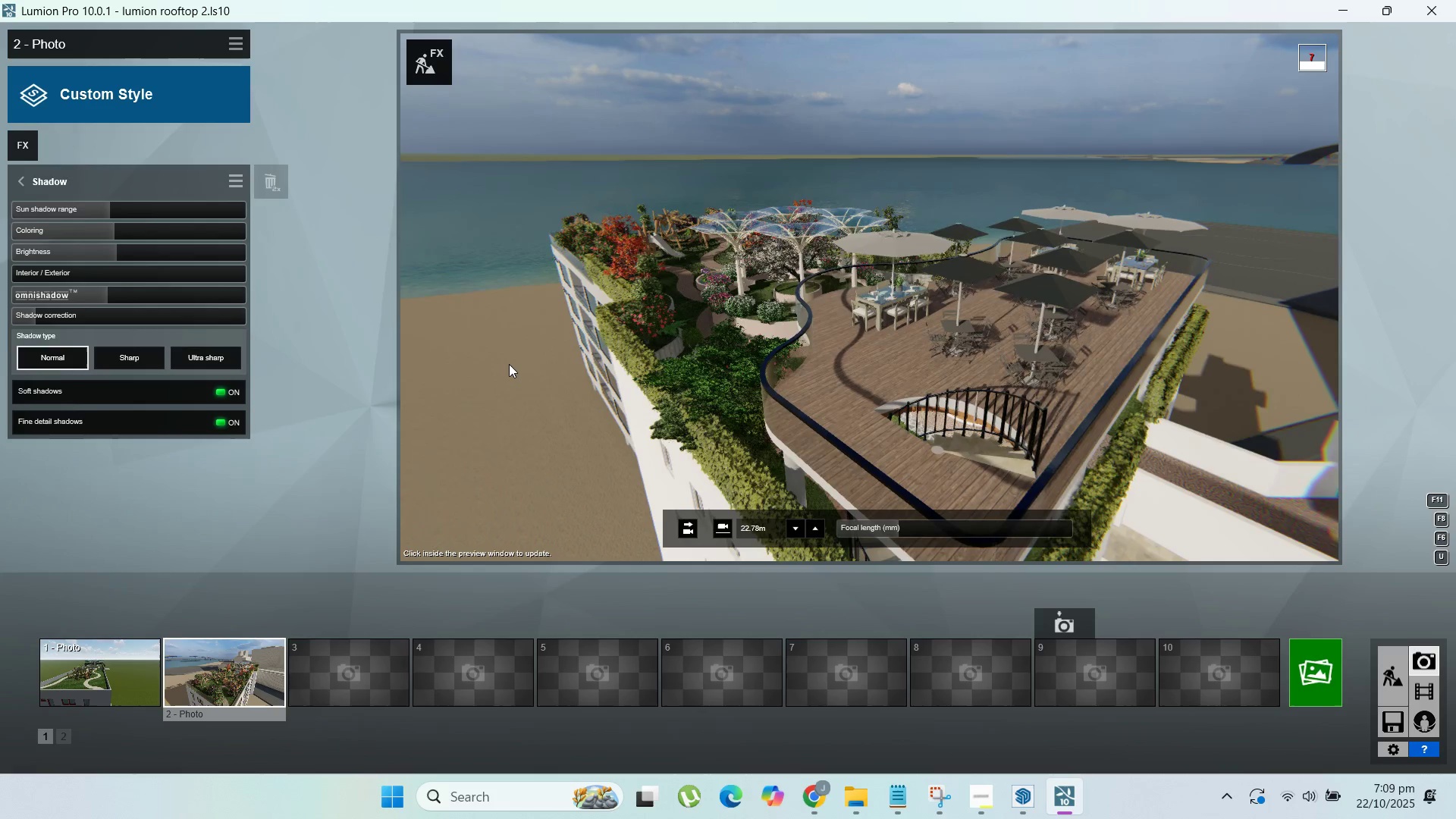 
scroll: coordinate [503, 362], scroll_direction: up, amount: 1.0
 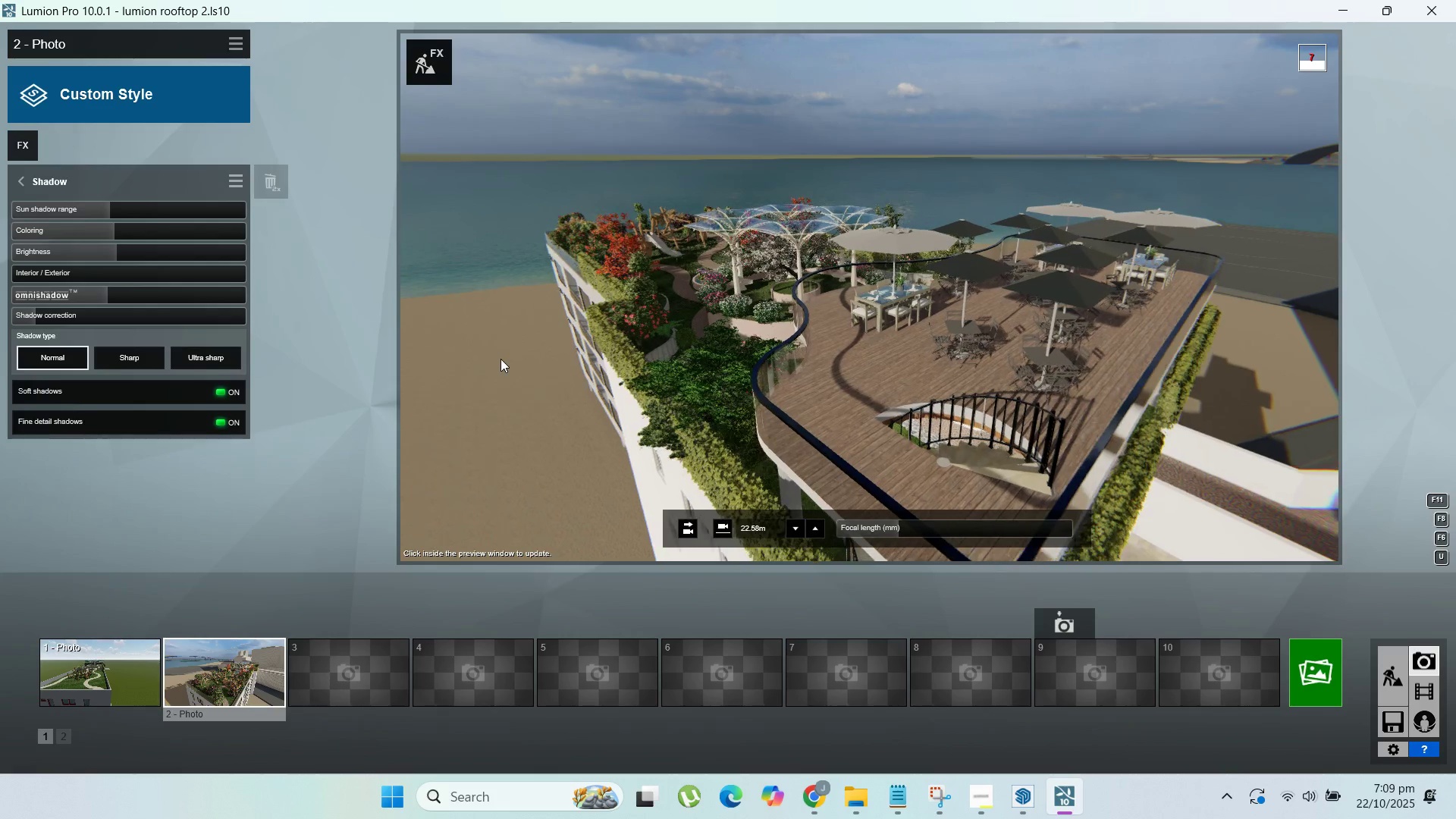 
hold_key(key=A, duration=0.42)
 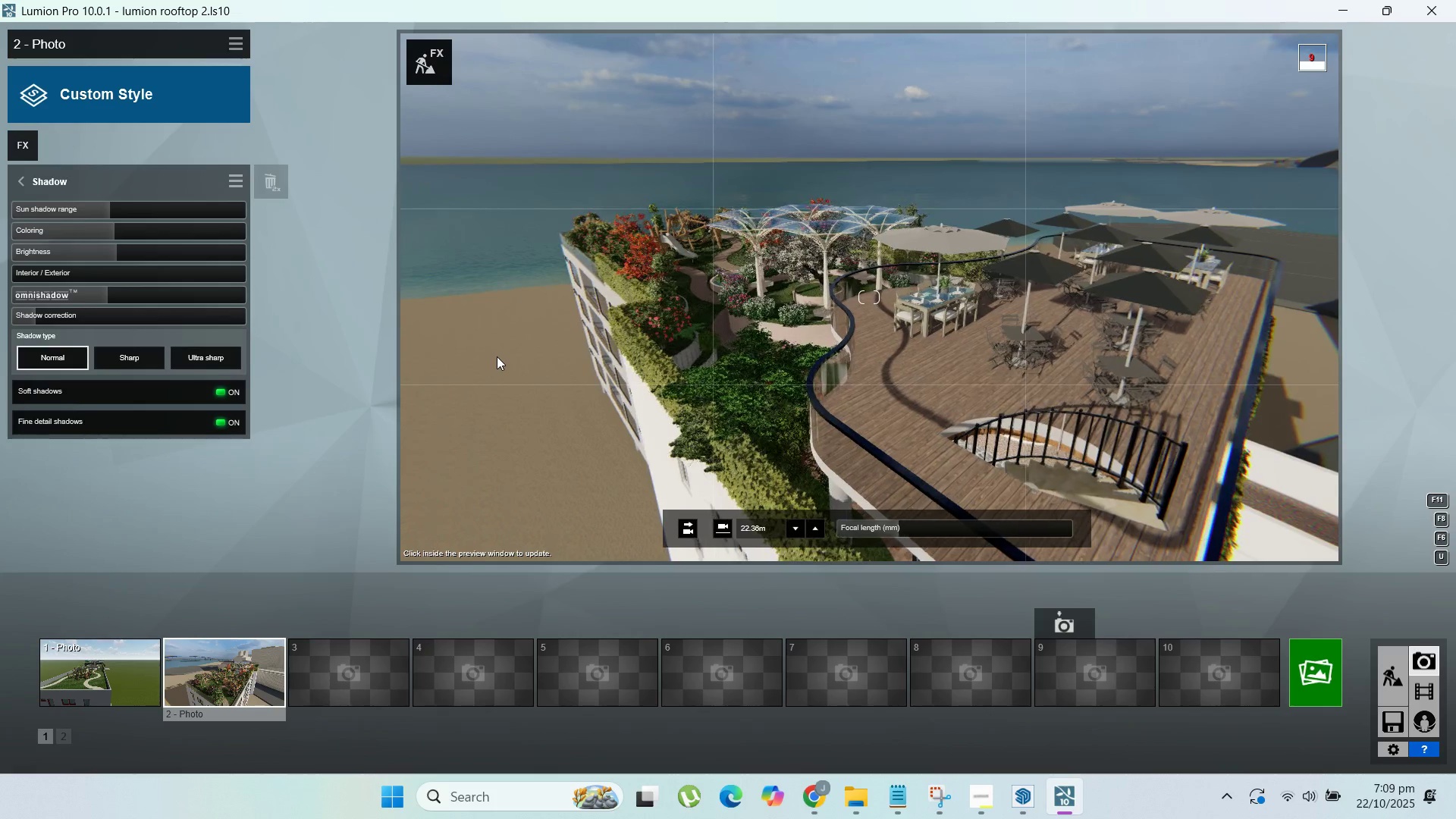 
scroll: coordinate [504, 356], scroll_direction: up, amount: 1.0
 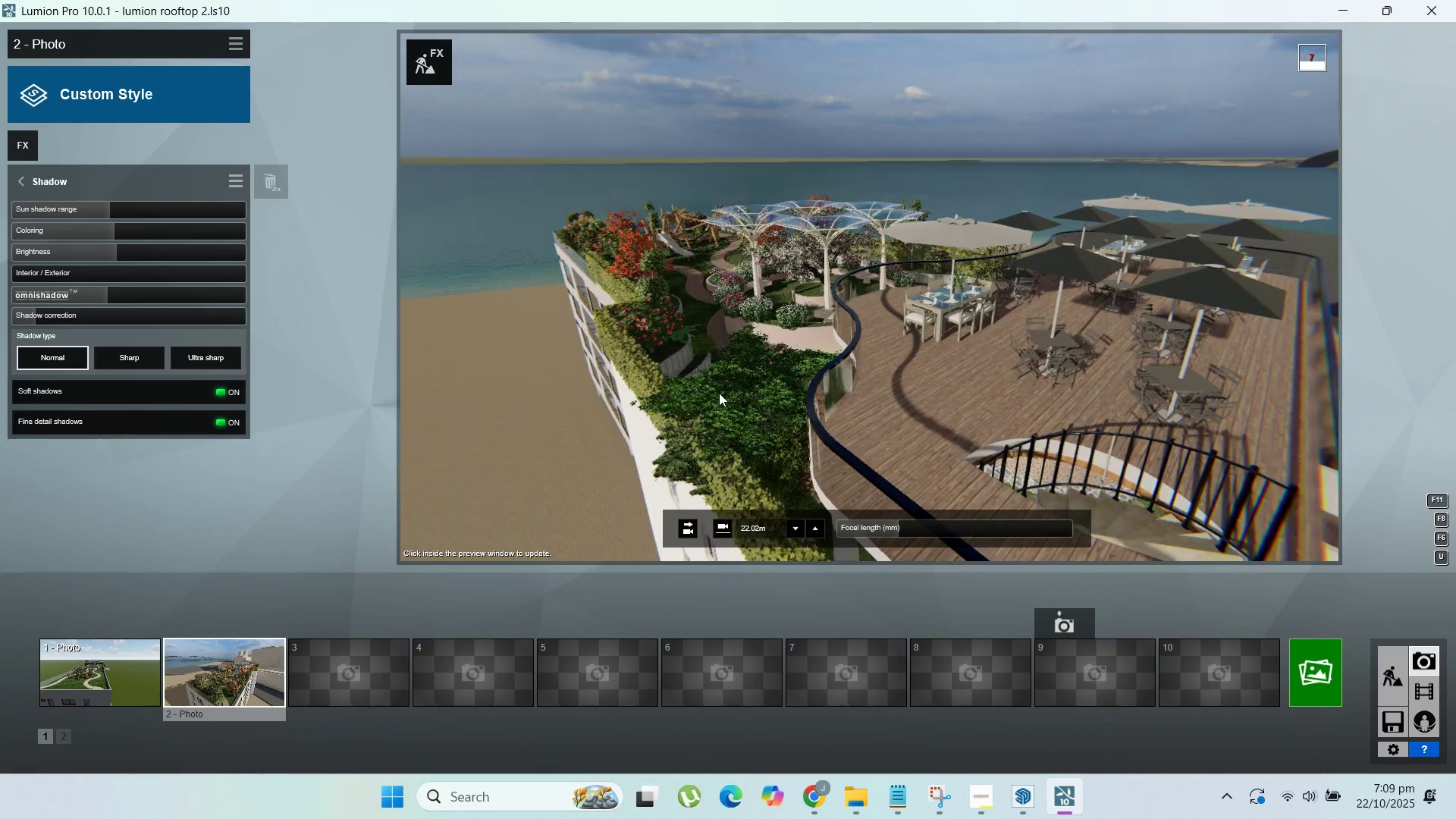 
scroll: coordinate [722, 384], scroll_direction: down, amount: 10.0
 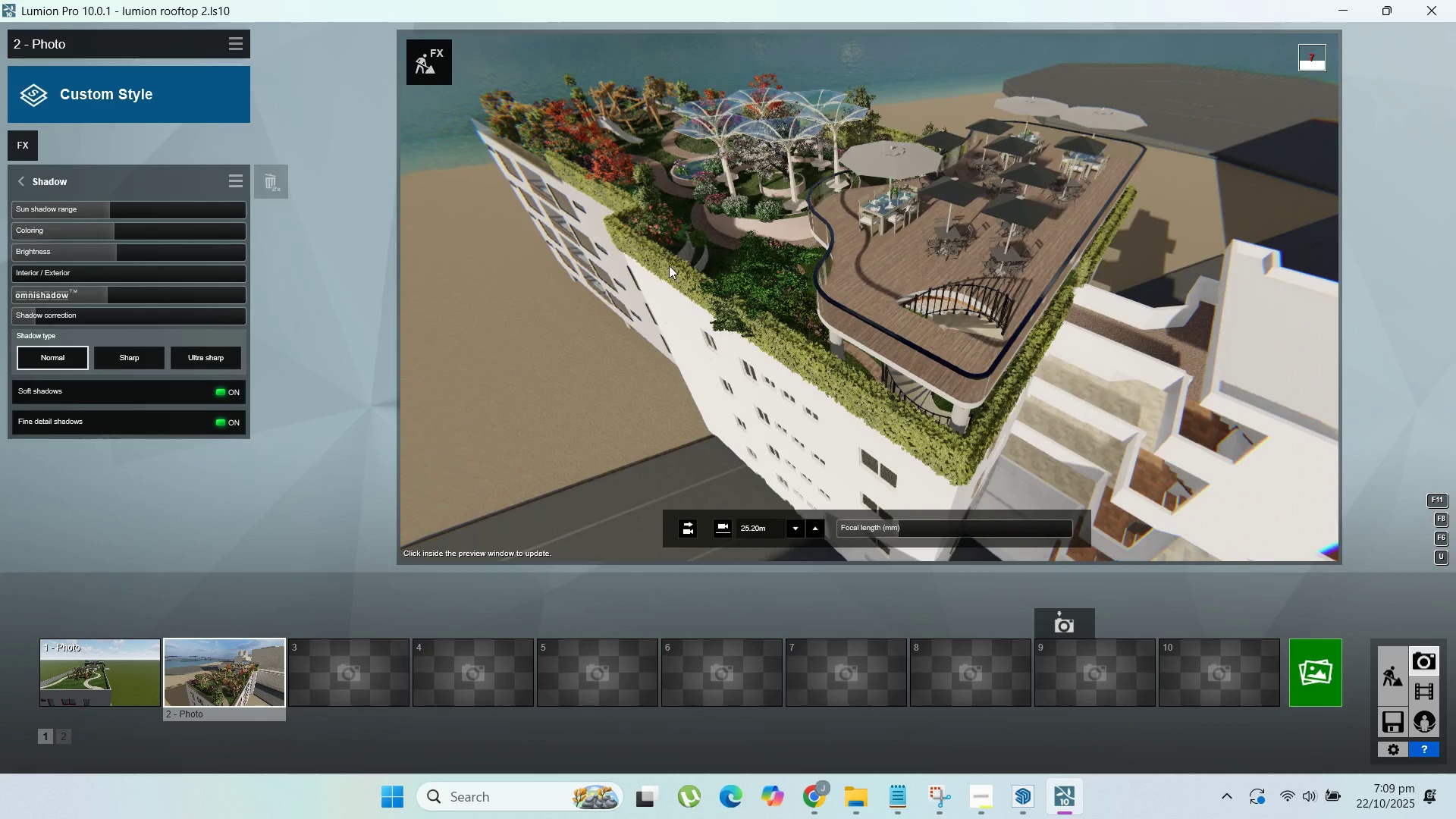 
hold_key(key=W, duration=1.53)
 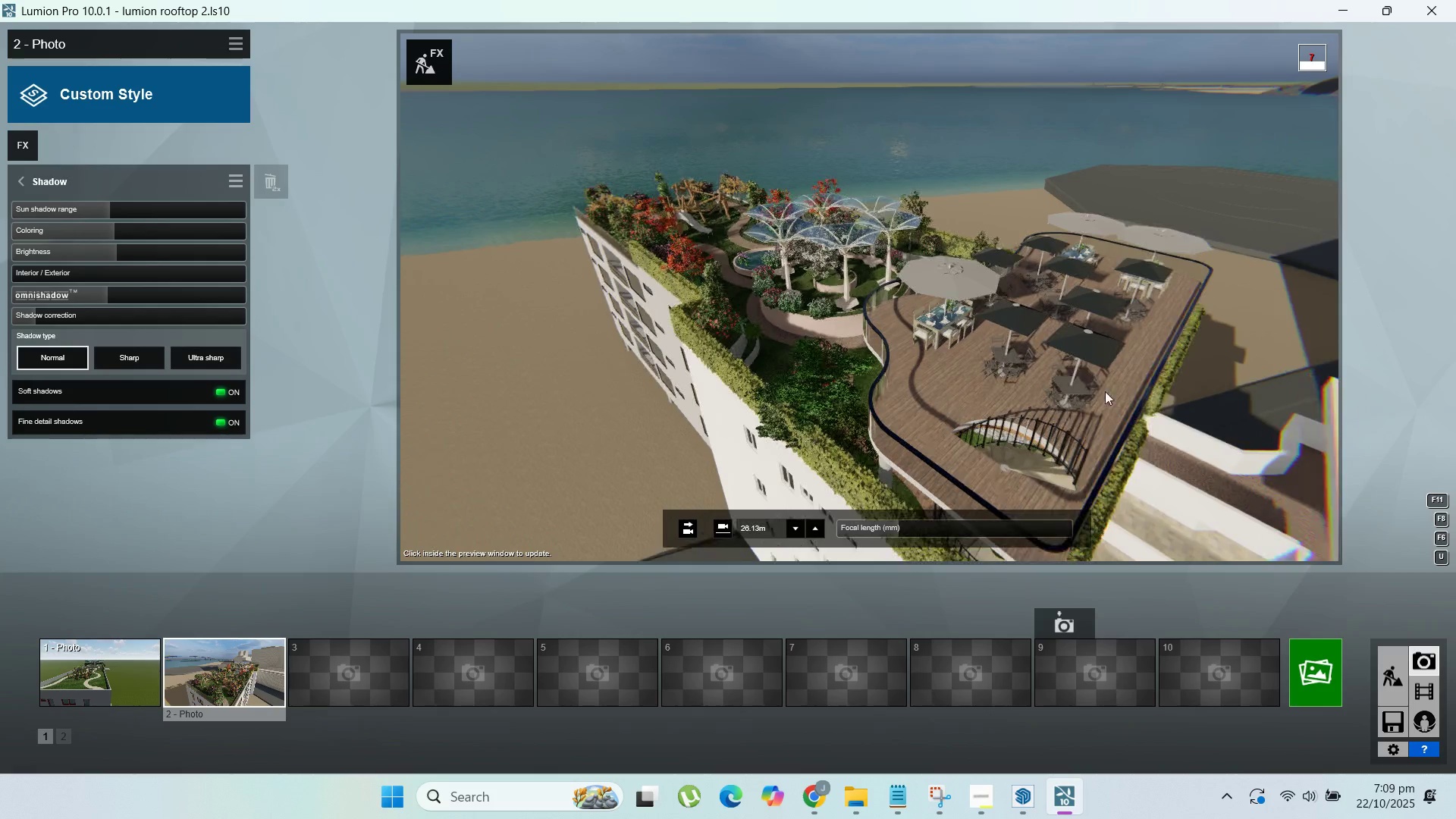 
scroll: coordinate [700, 290], scroll_direction: up, amount: 3.0
 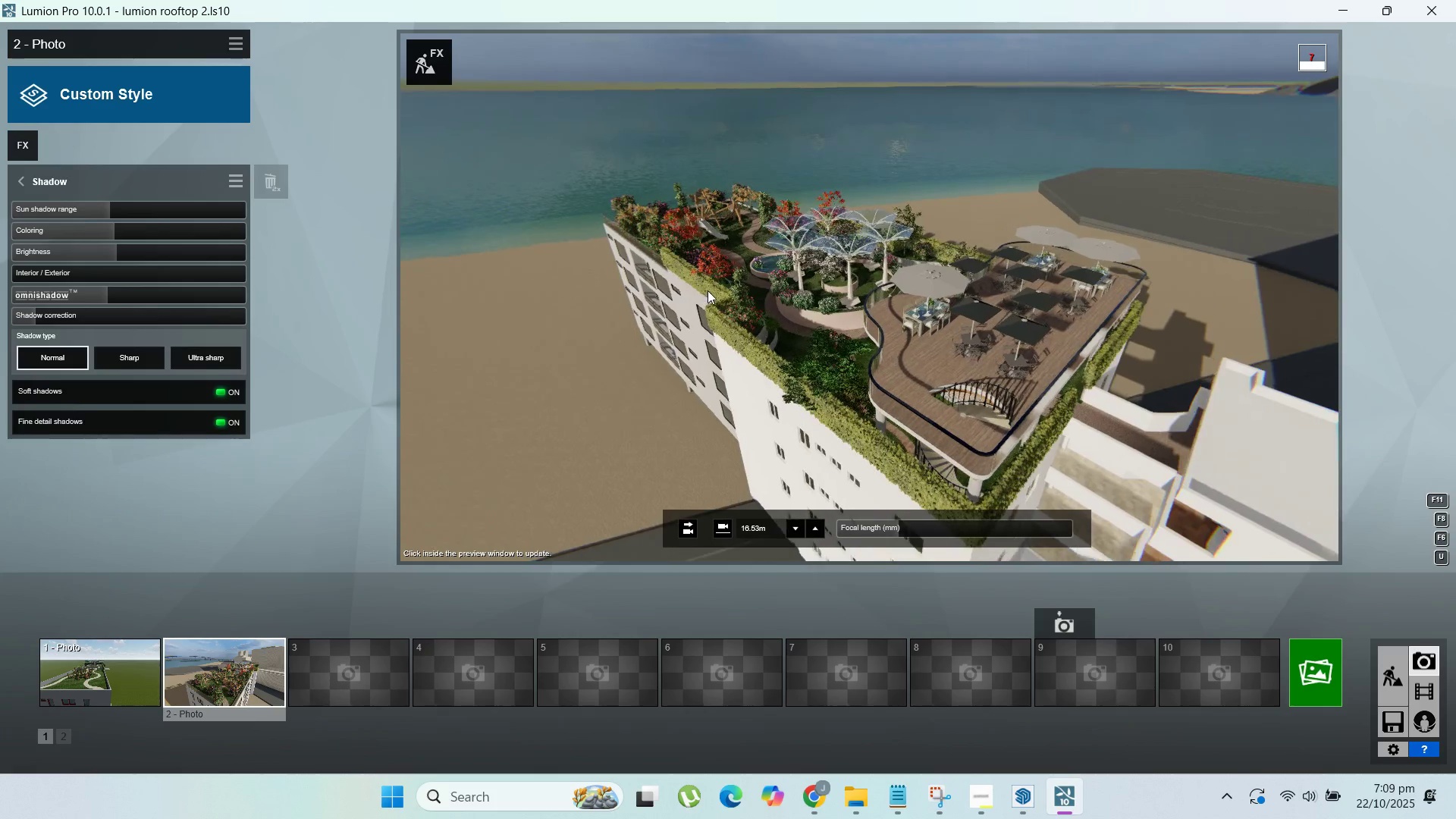 
hold_key(key=W, duration=0.32)
 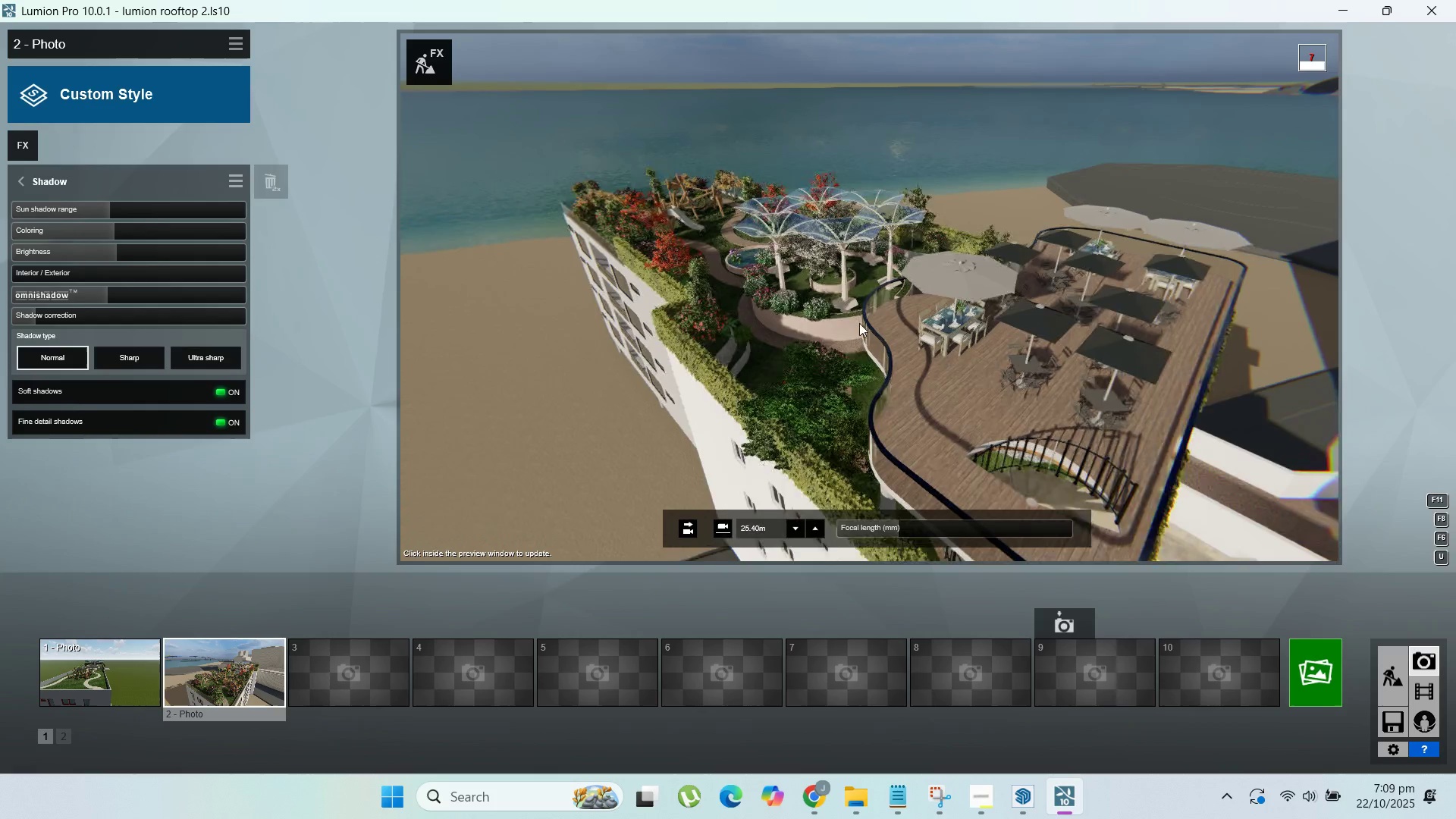 
hold_key(key=A, duration=0.9)
 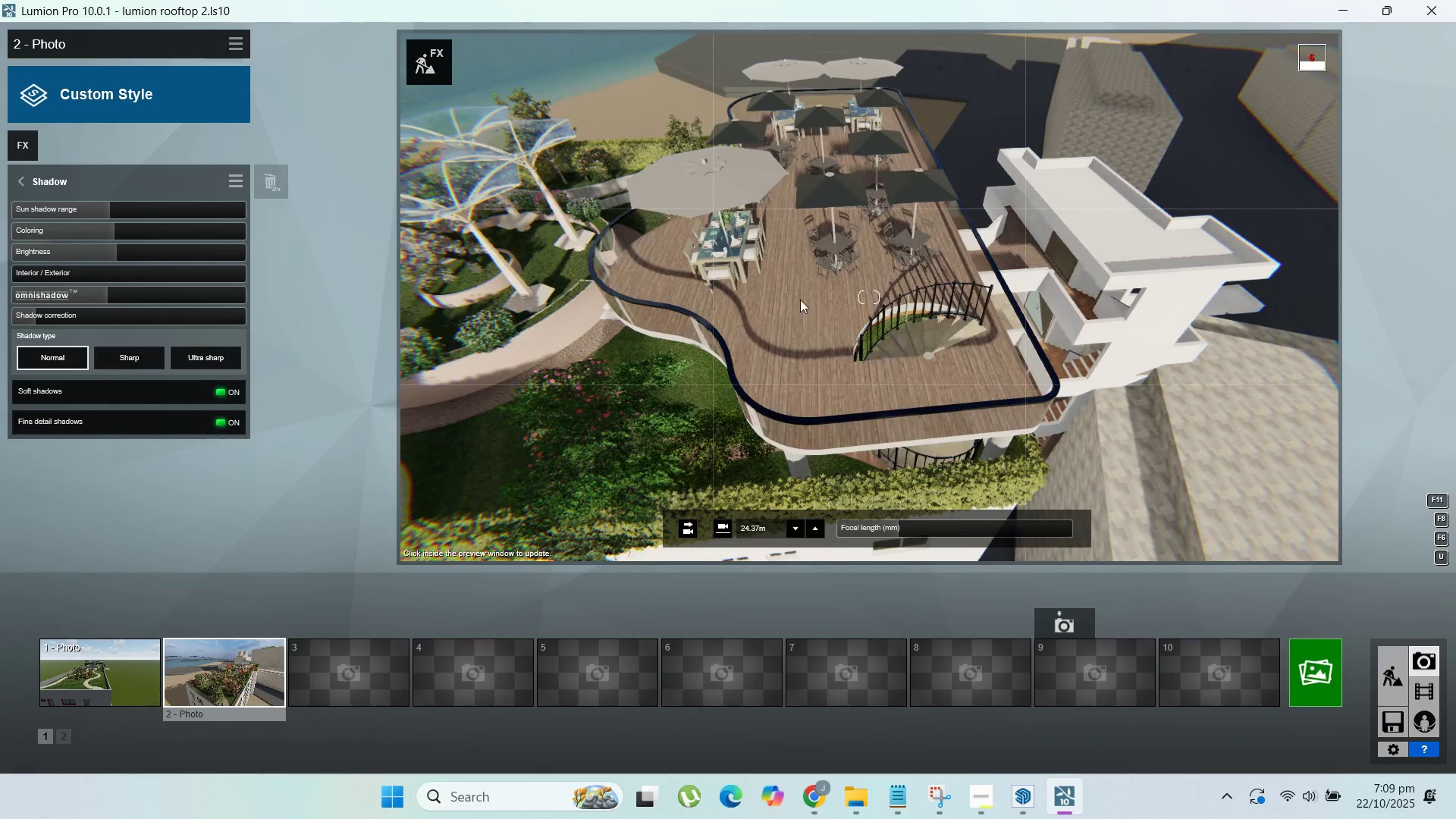 
key(D)
 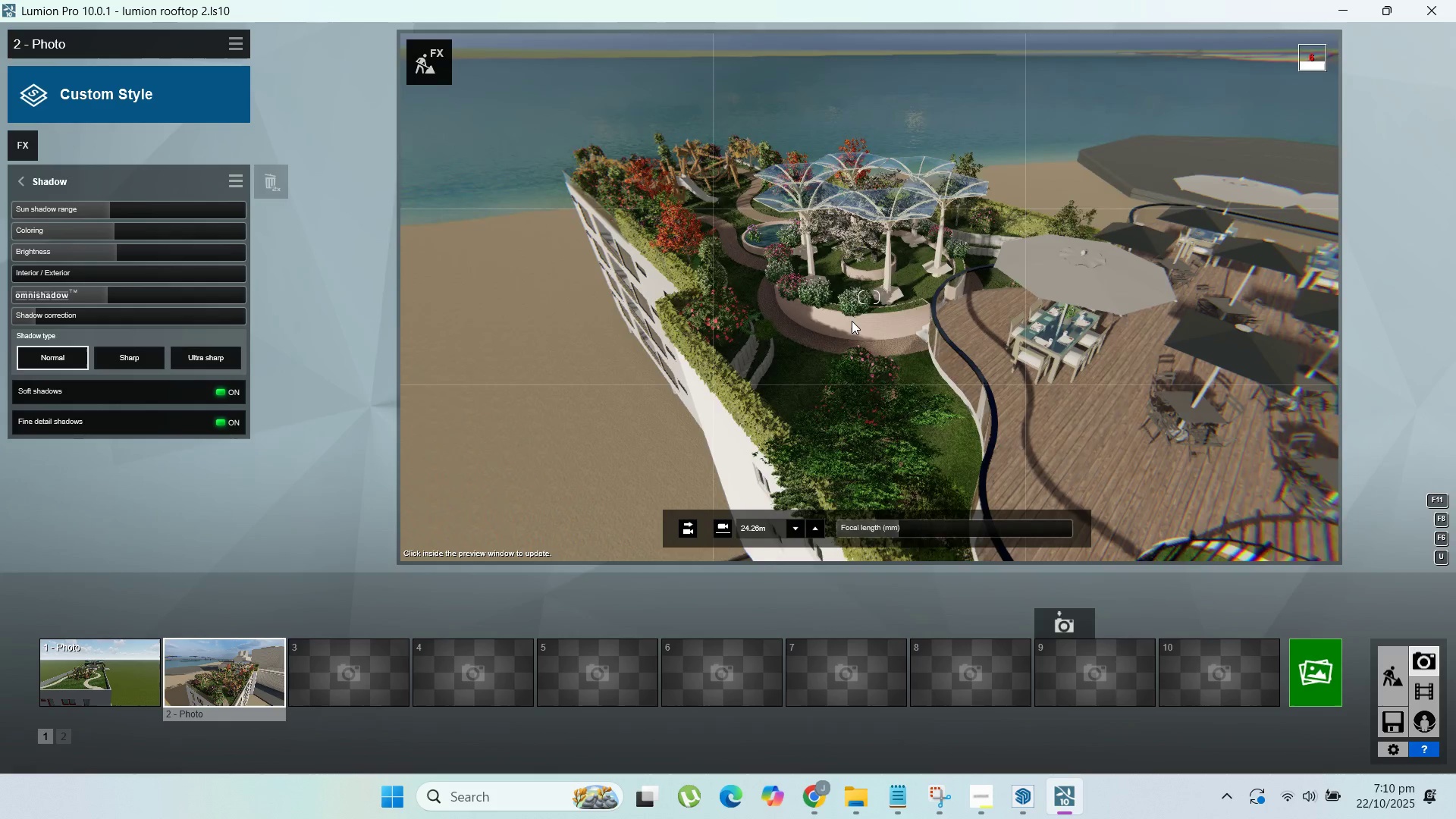 
hold_key(key=D, duration=1.46)
 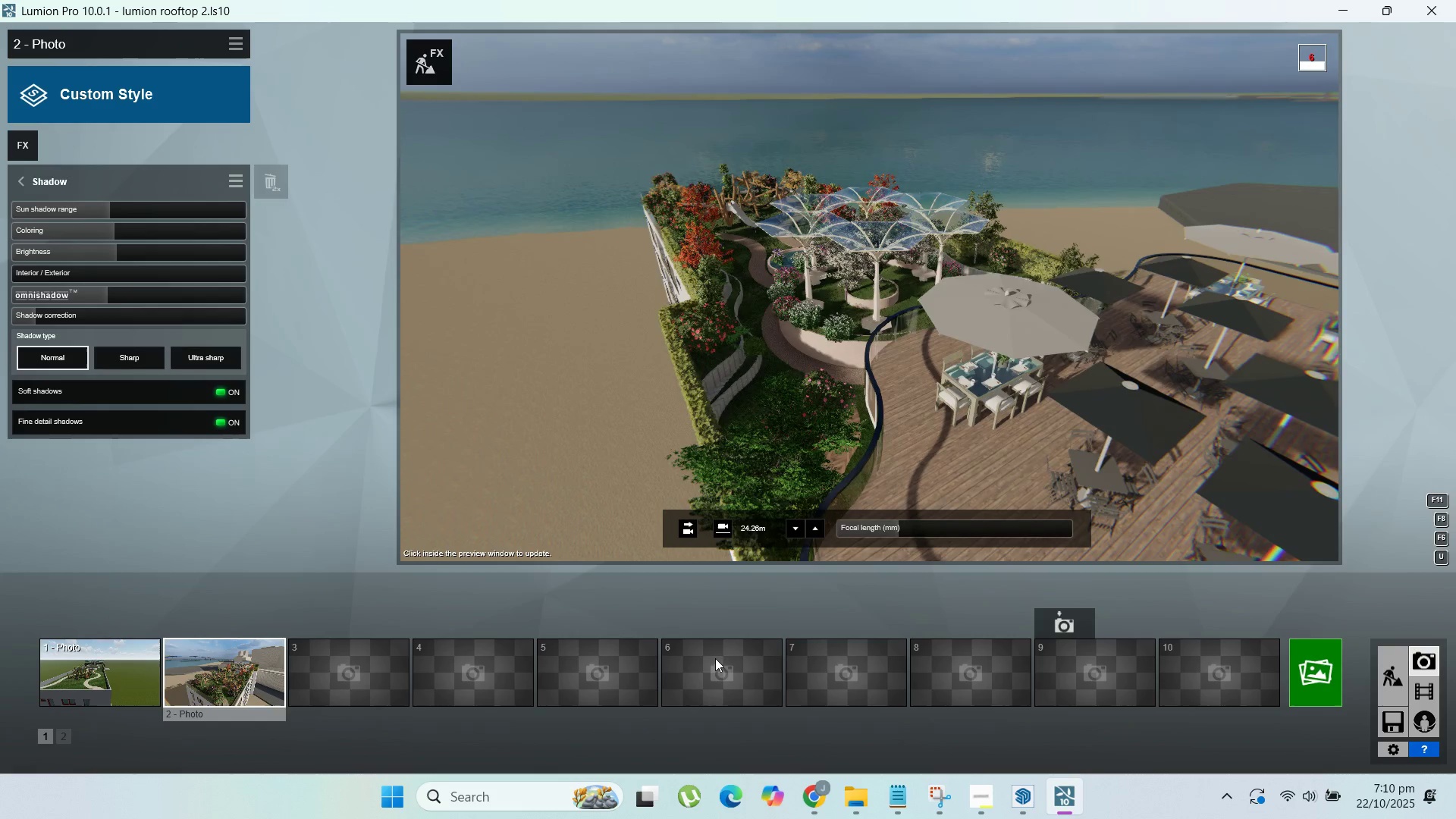 
mouse_move([372, 646])
 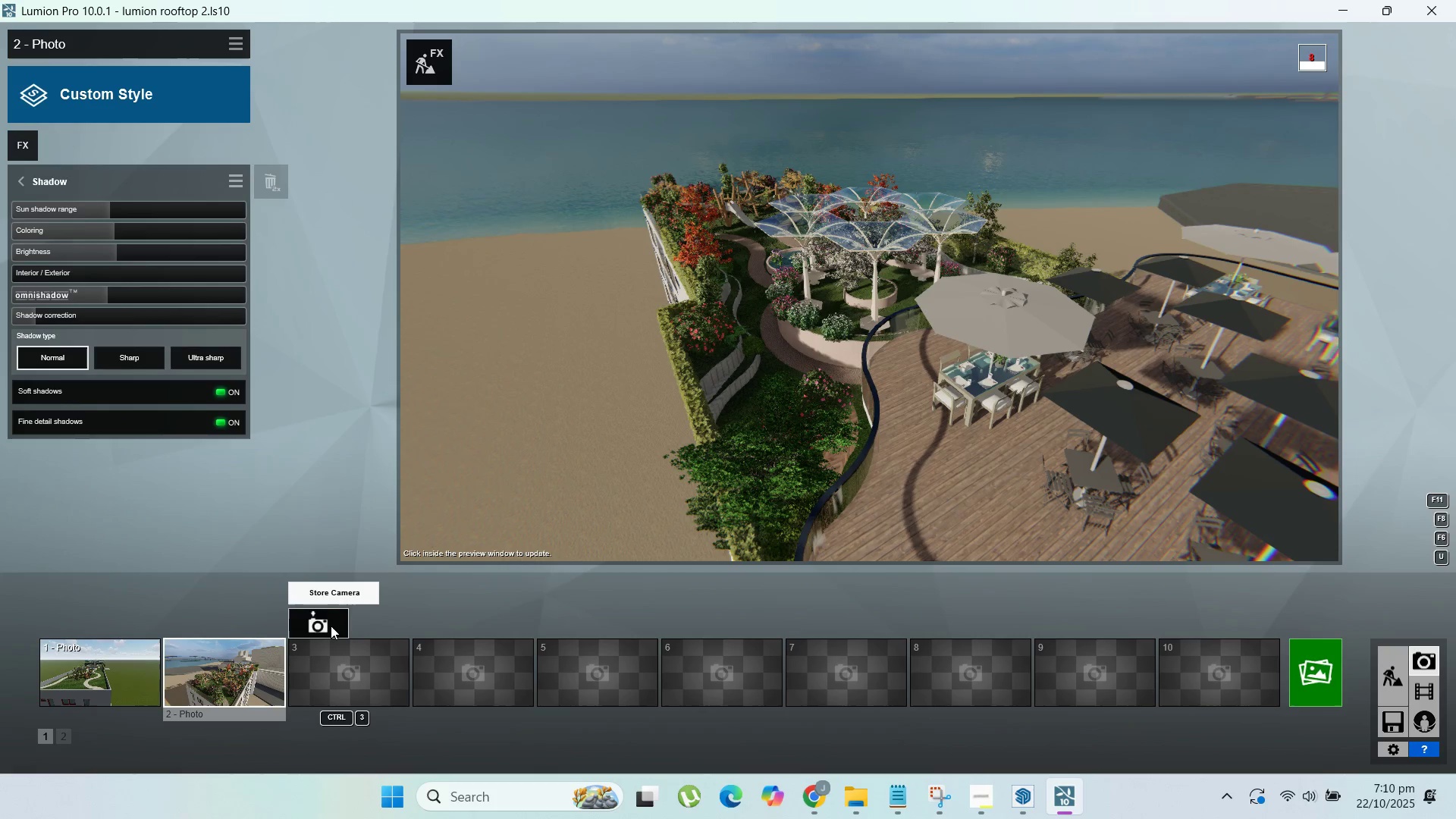 
left_click([331, 626])
 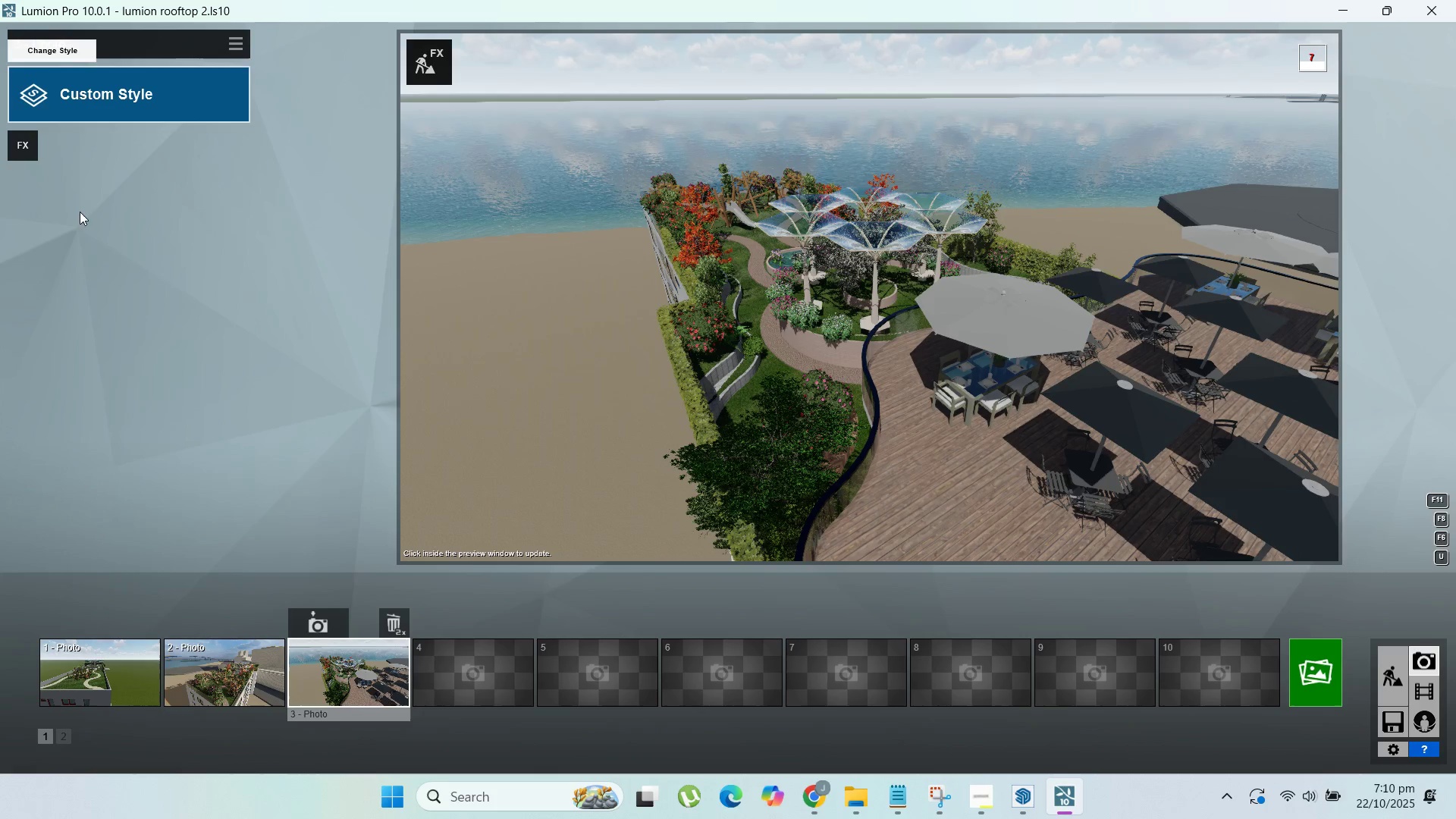 
wait(6.14)
 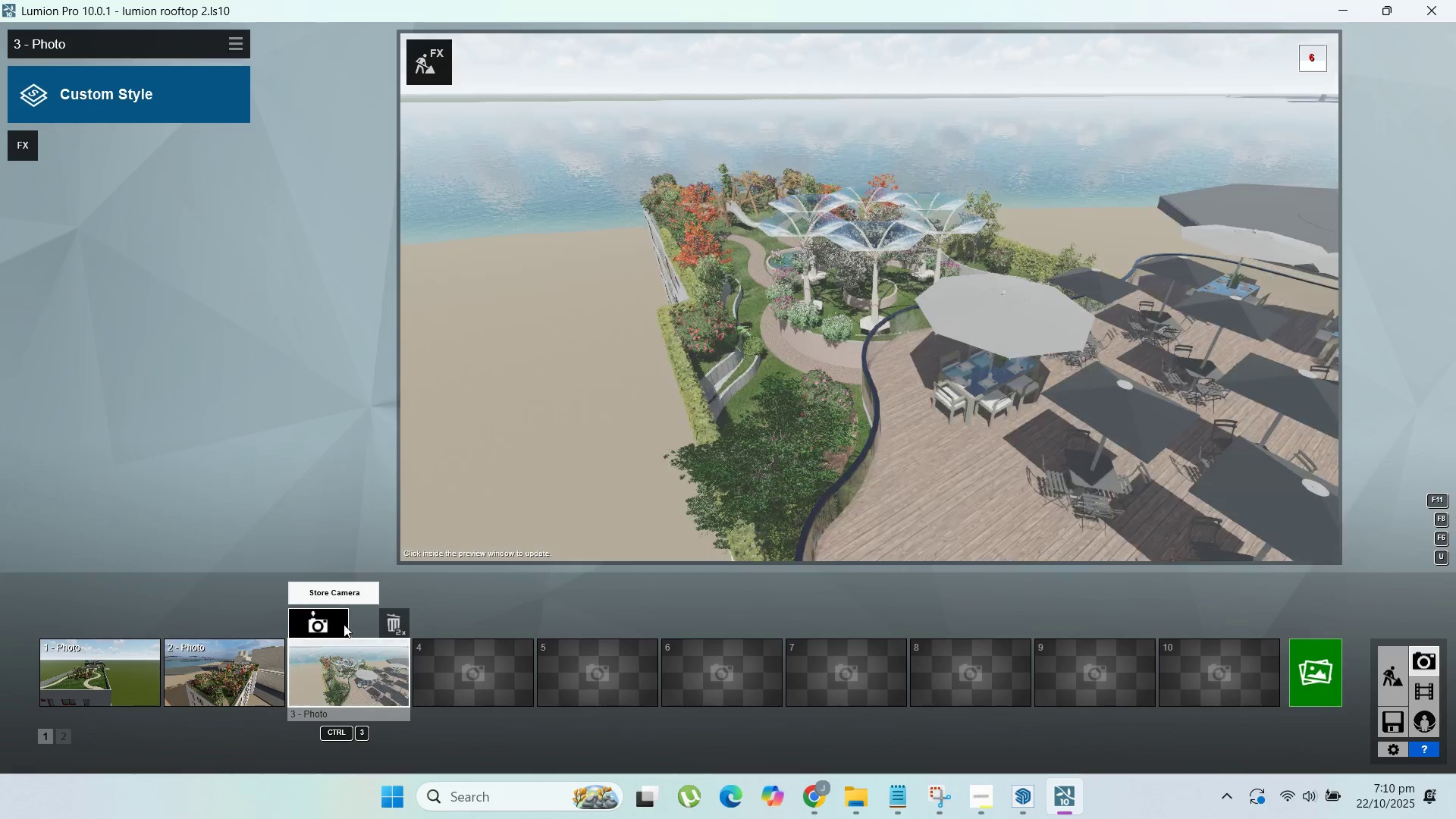 
left_click([253, 661])
 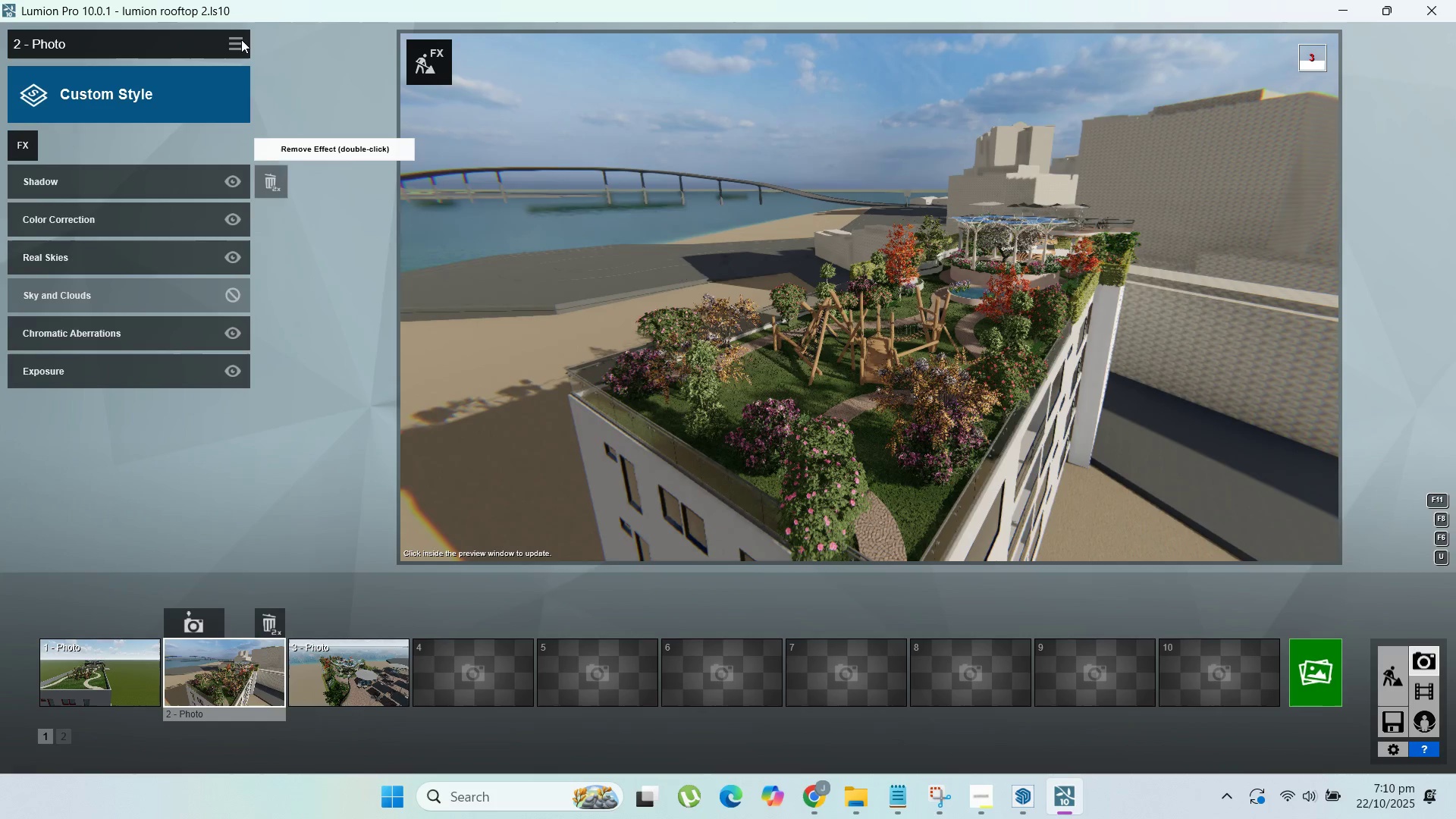 
left_click([241, 40])
 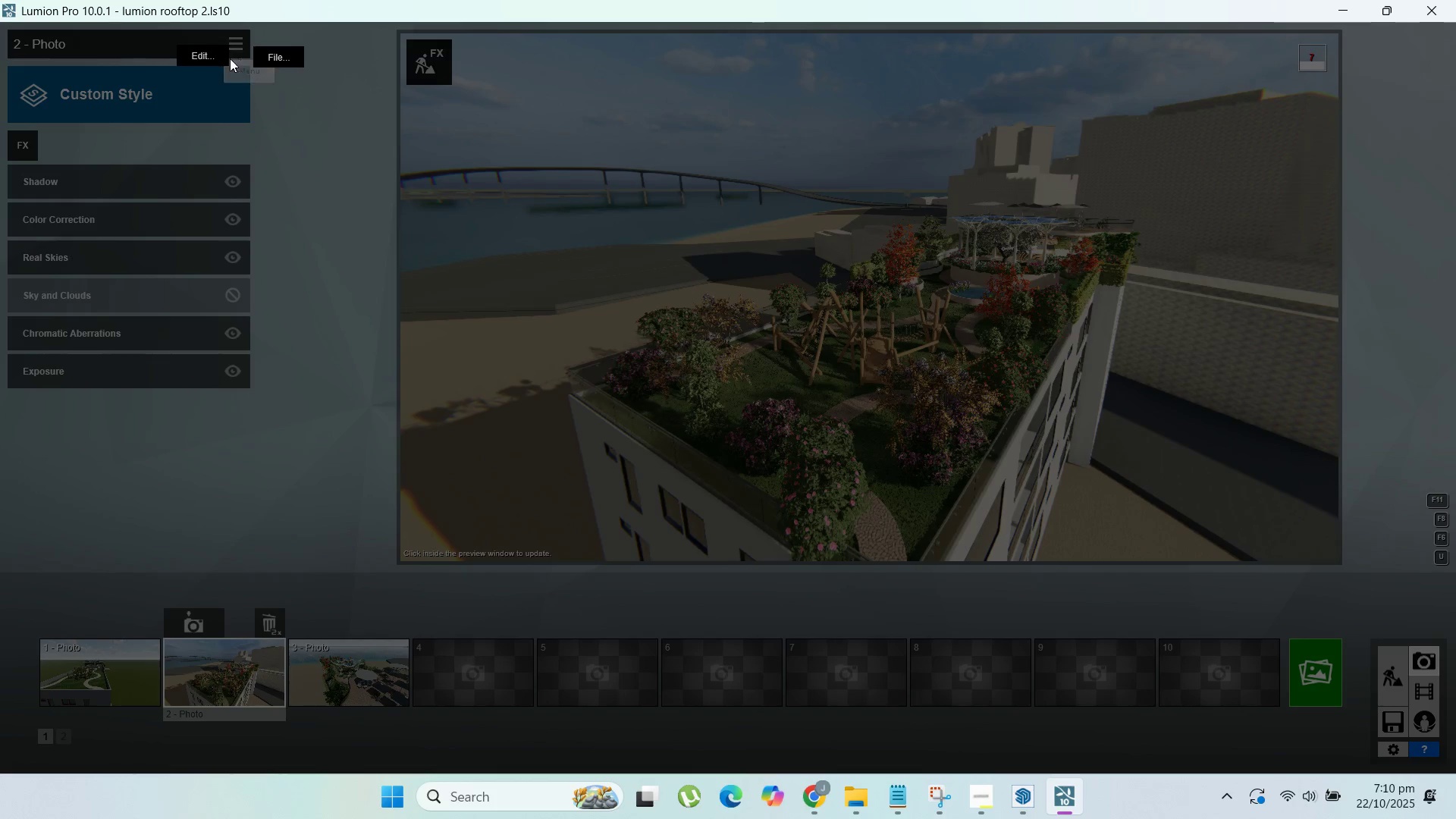 
left_click([204, 52])
 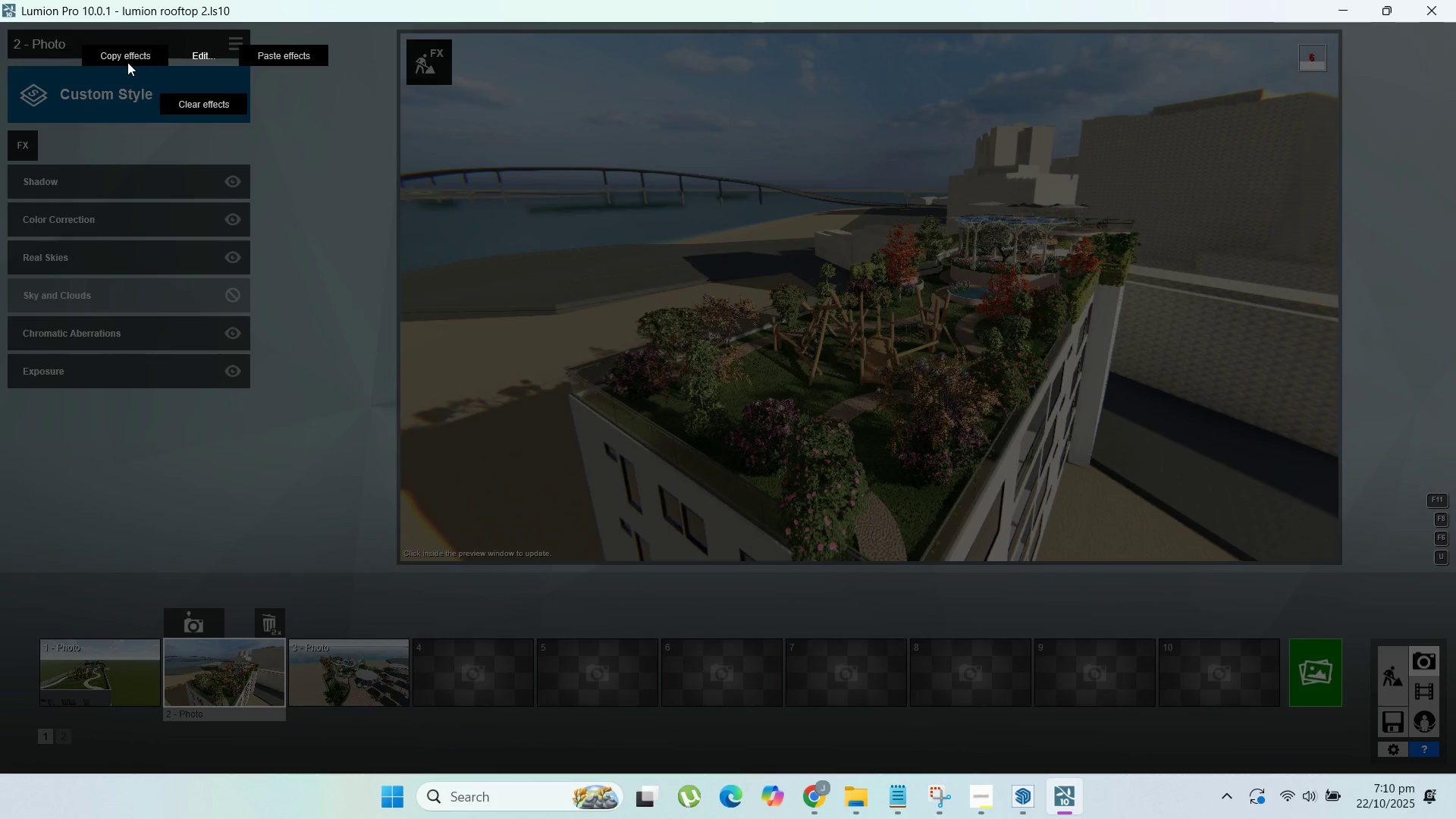 
left_click([128, 59])
 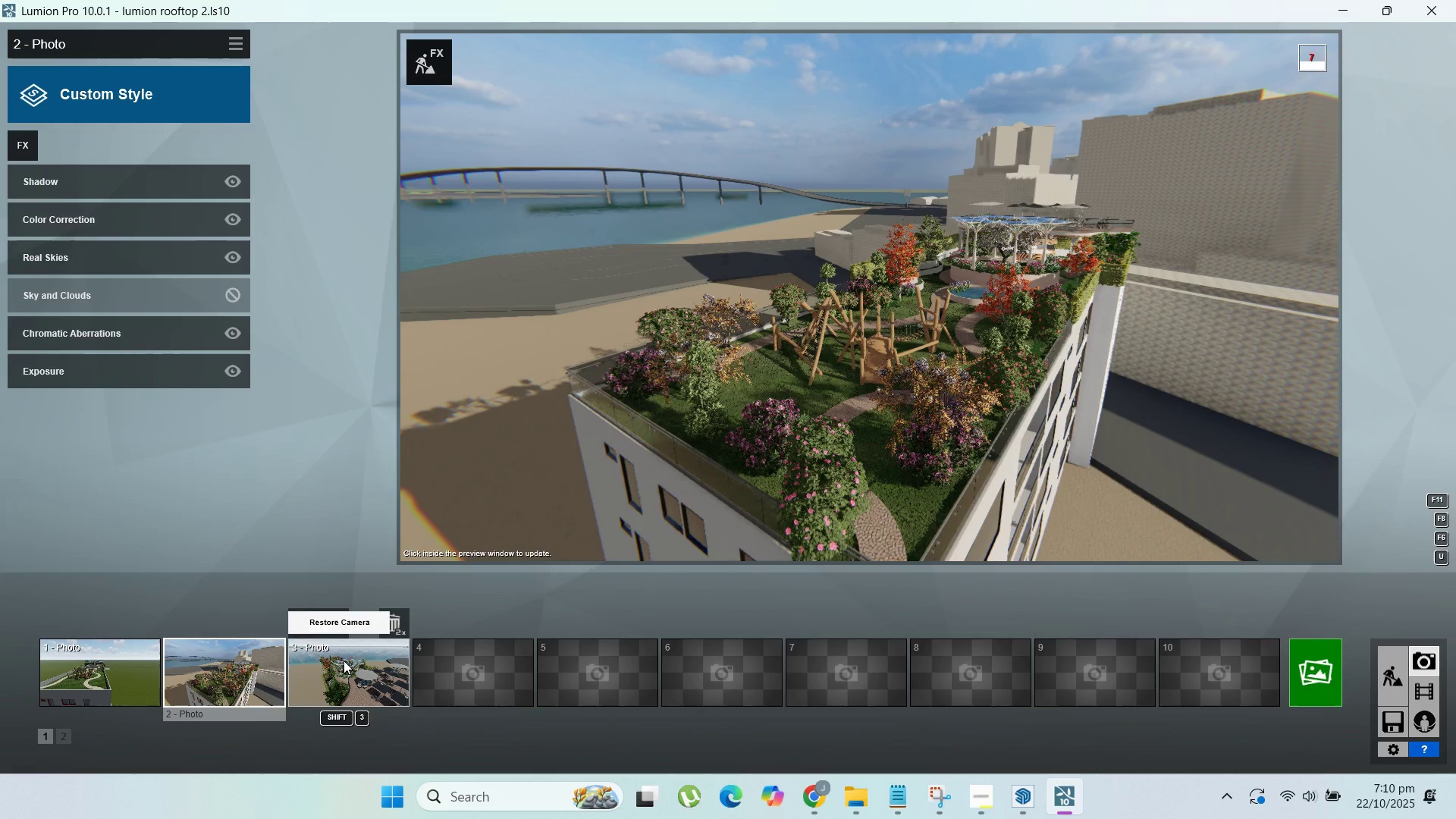 
double_click([344, 661])
 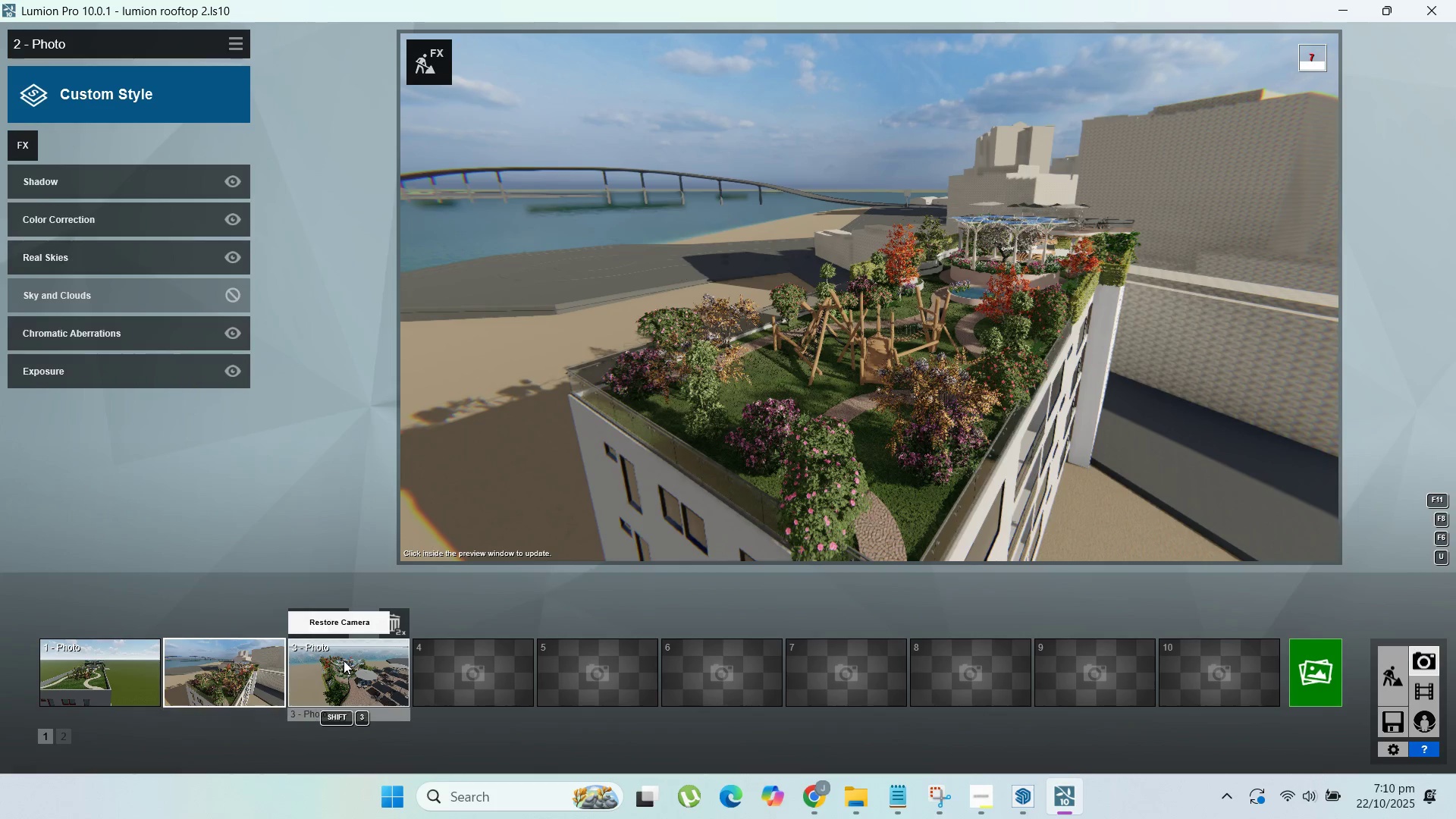 
triple_click([344, 661])
 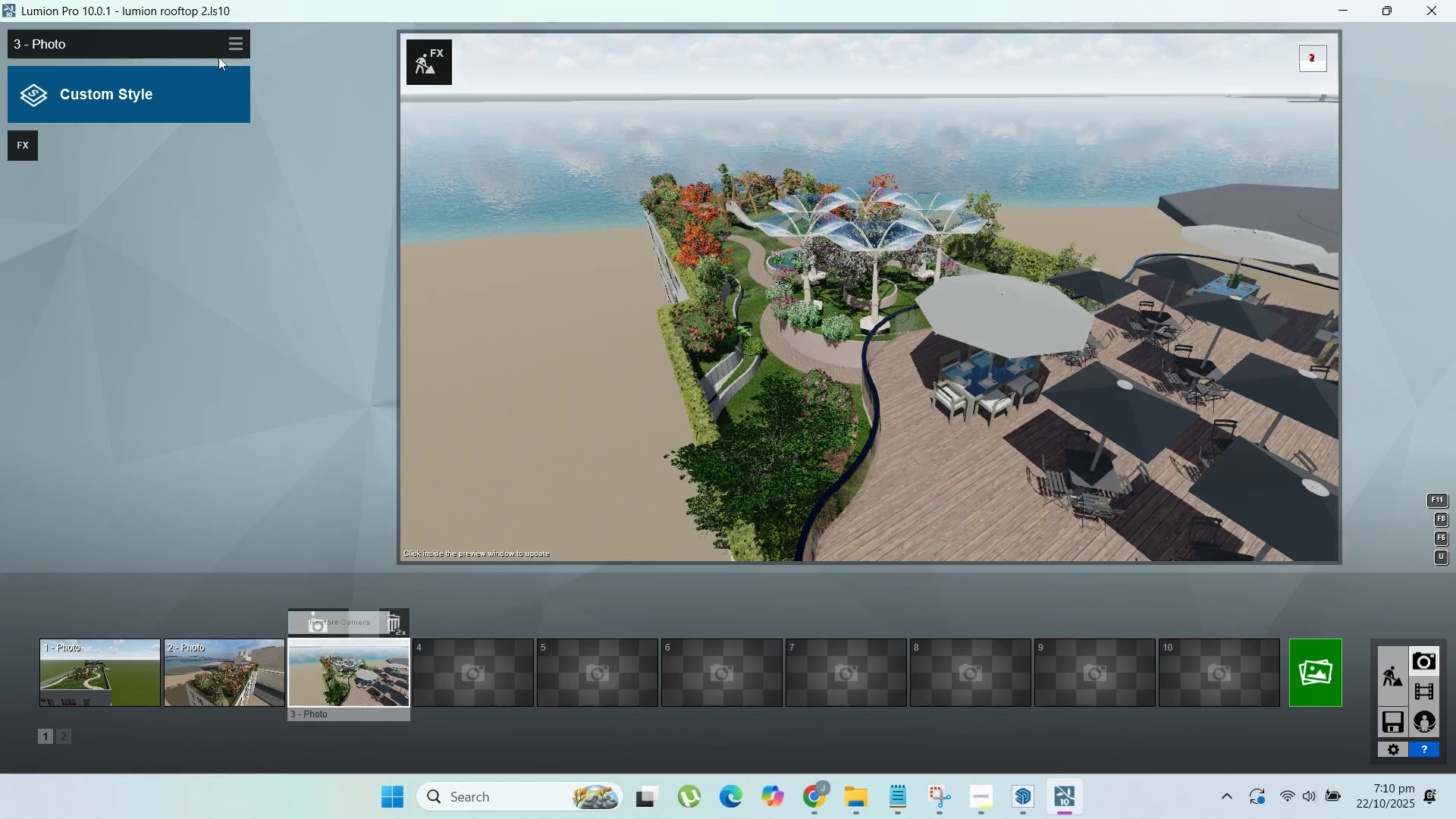 
left_click([263, 49])
 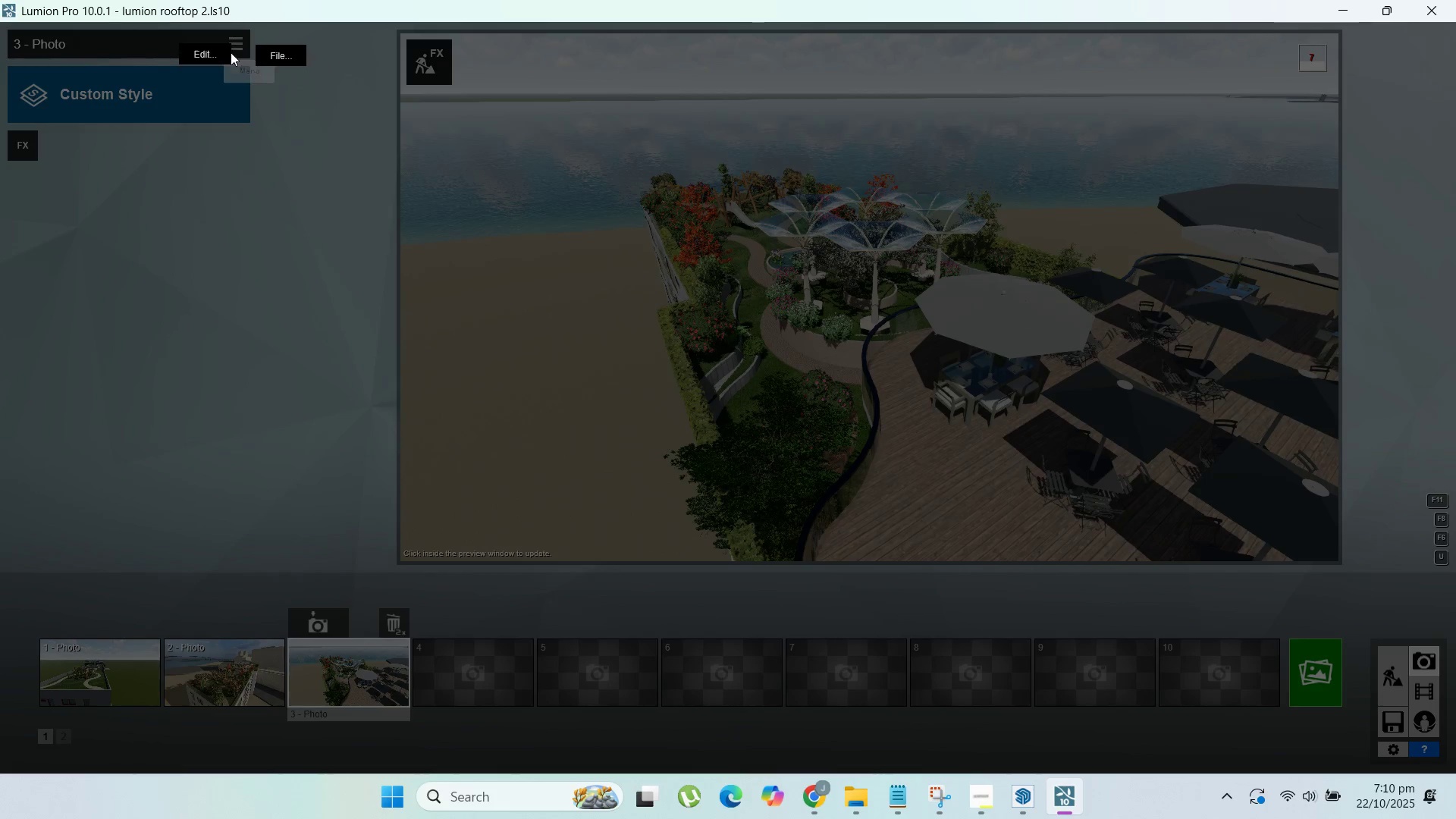 
left_click([210, 57])
 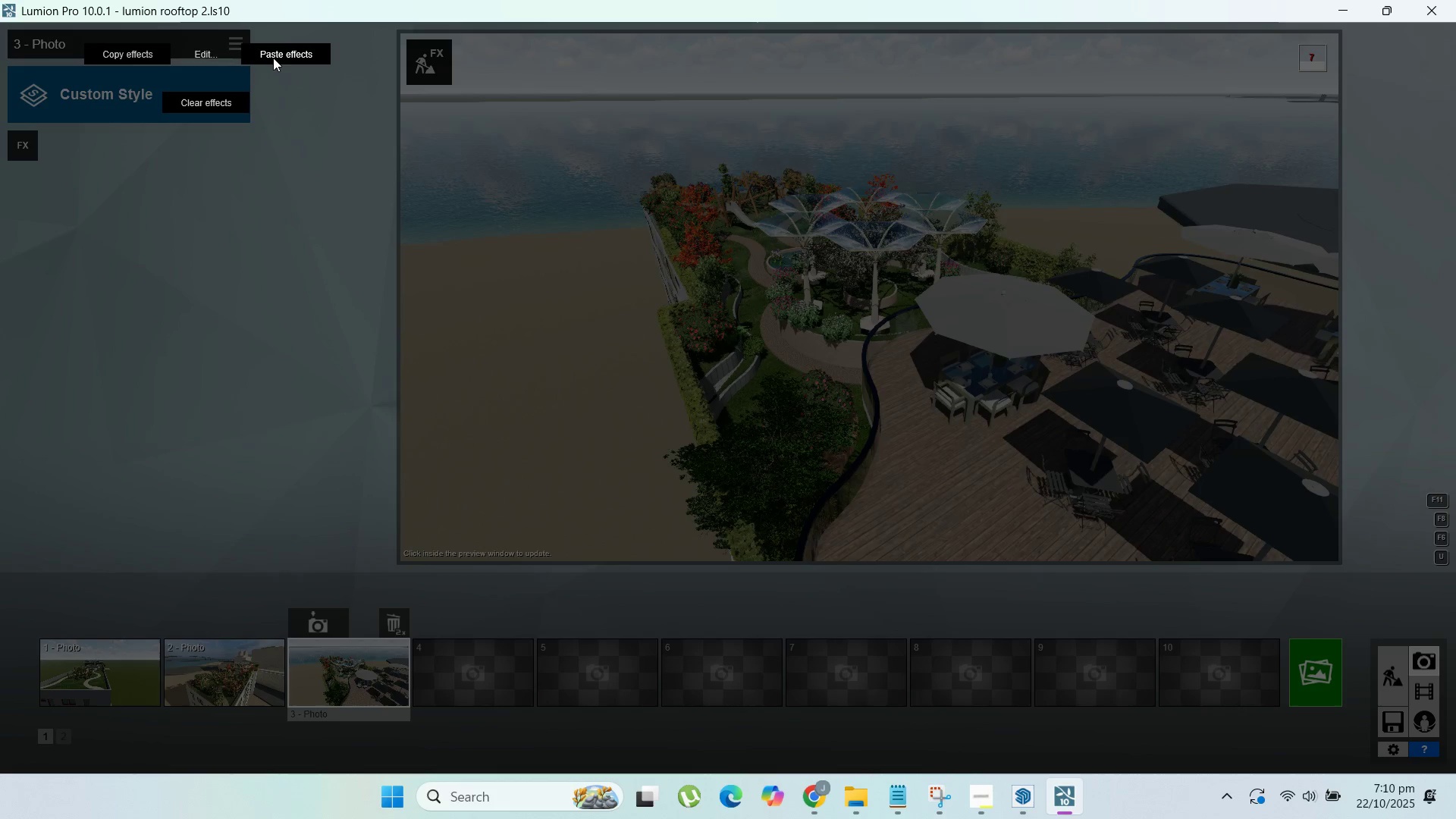 
left_click([287, 53])
 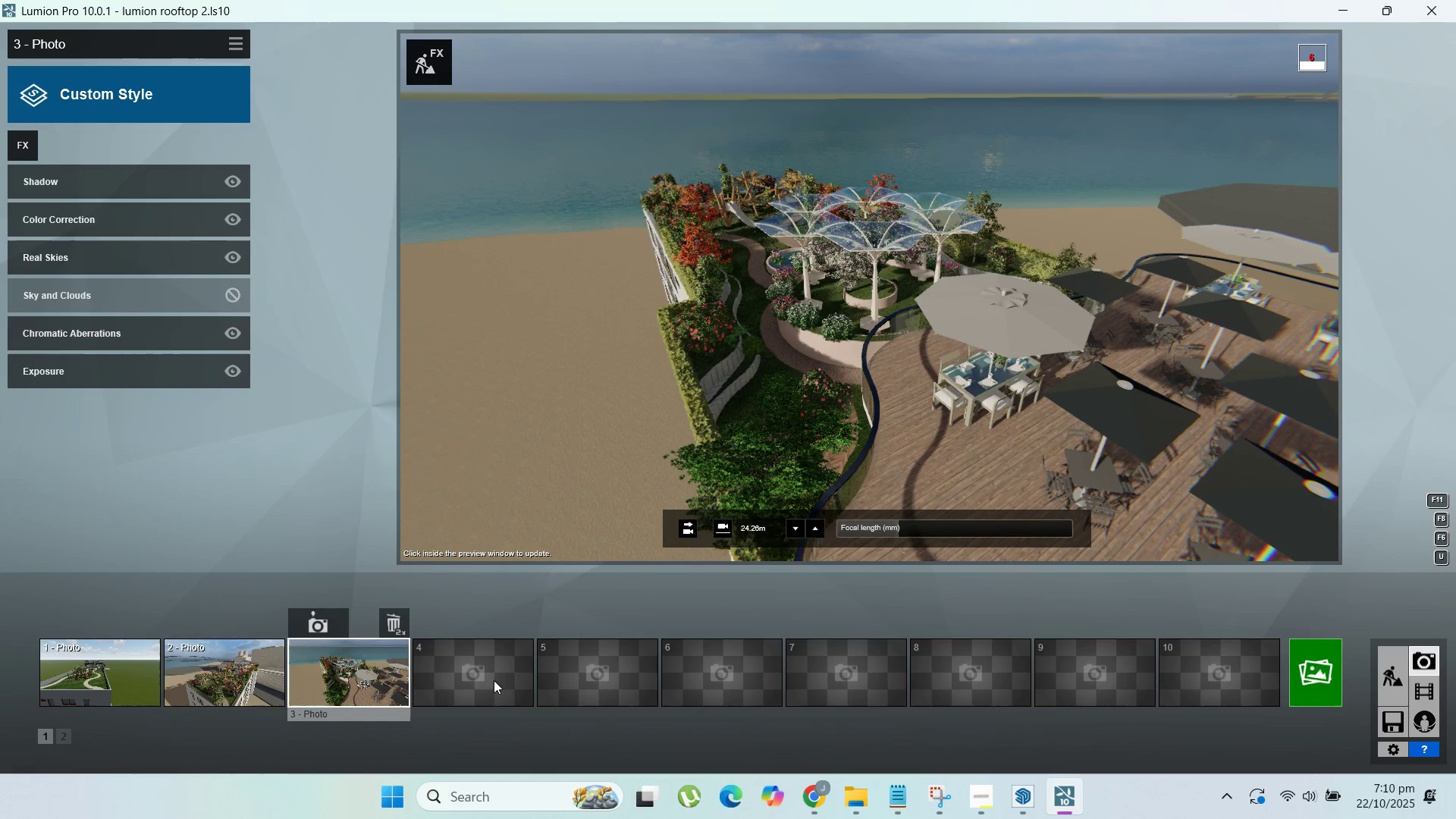 
wait(6.75)
 